 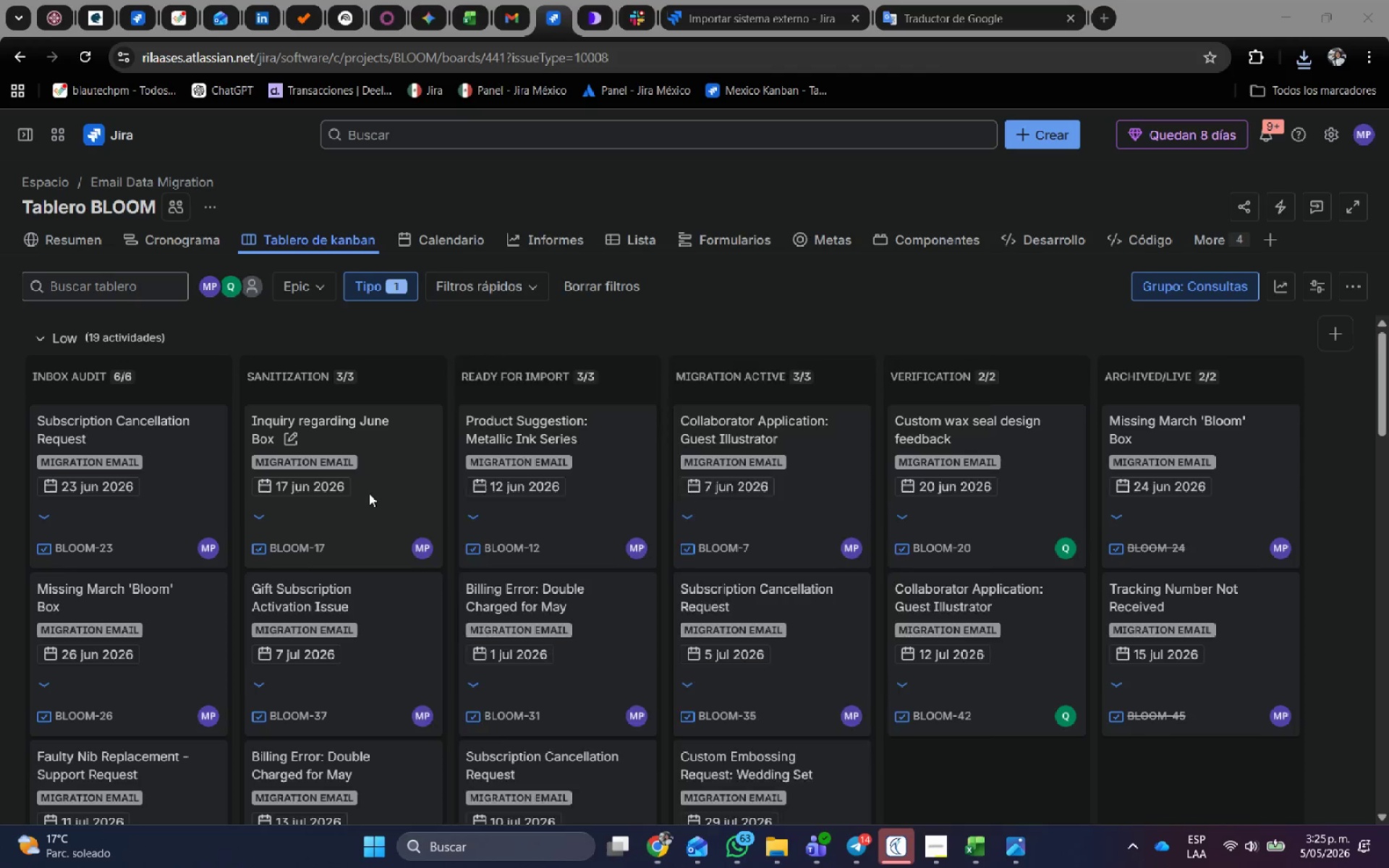 
type(wor)
 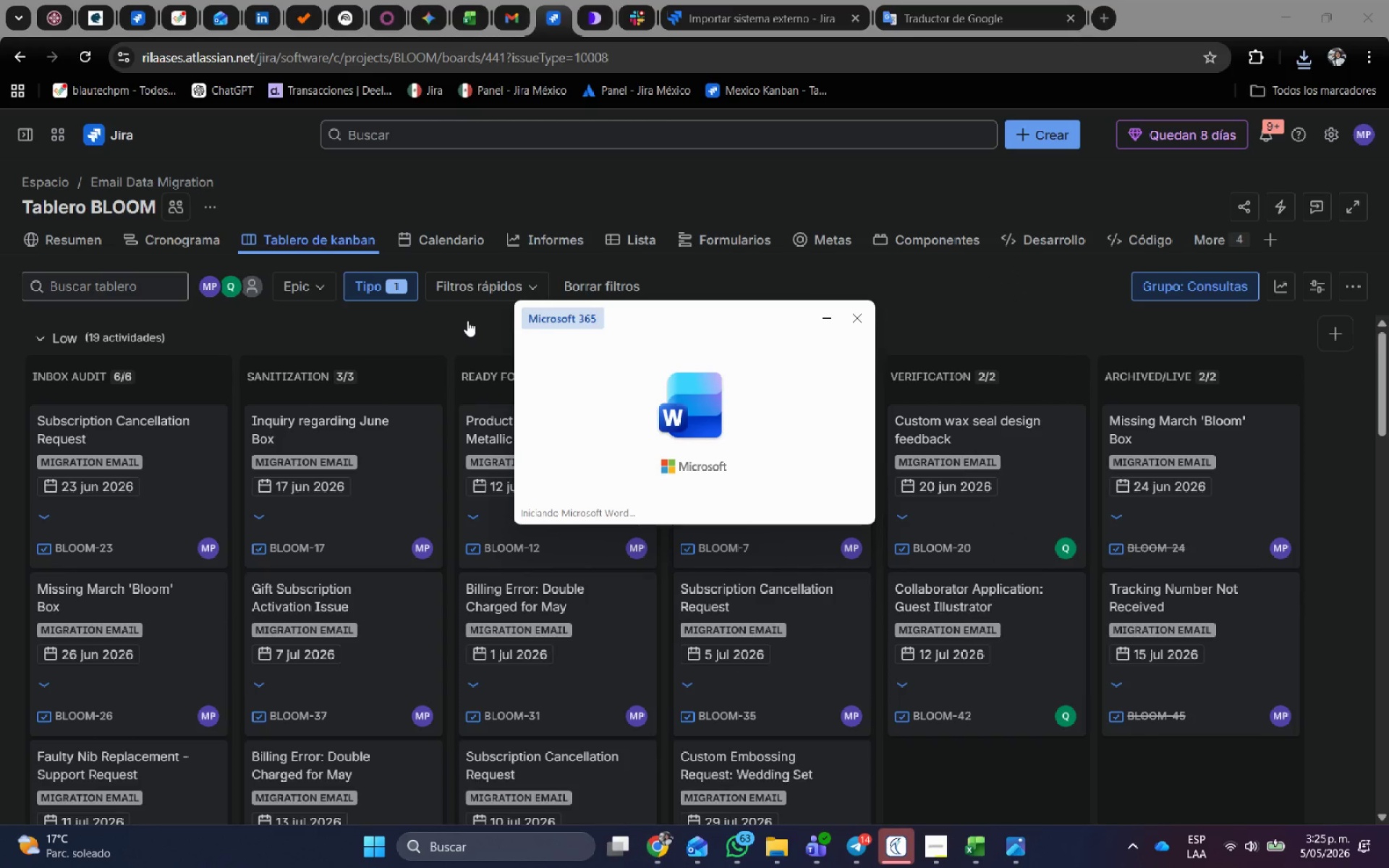 
wait(9.19)
 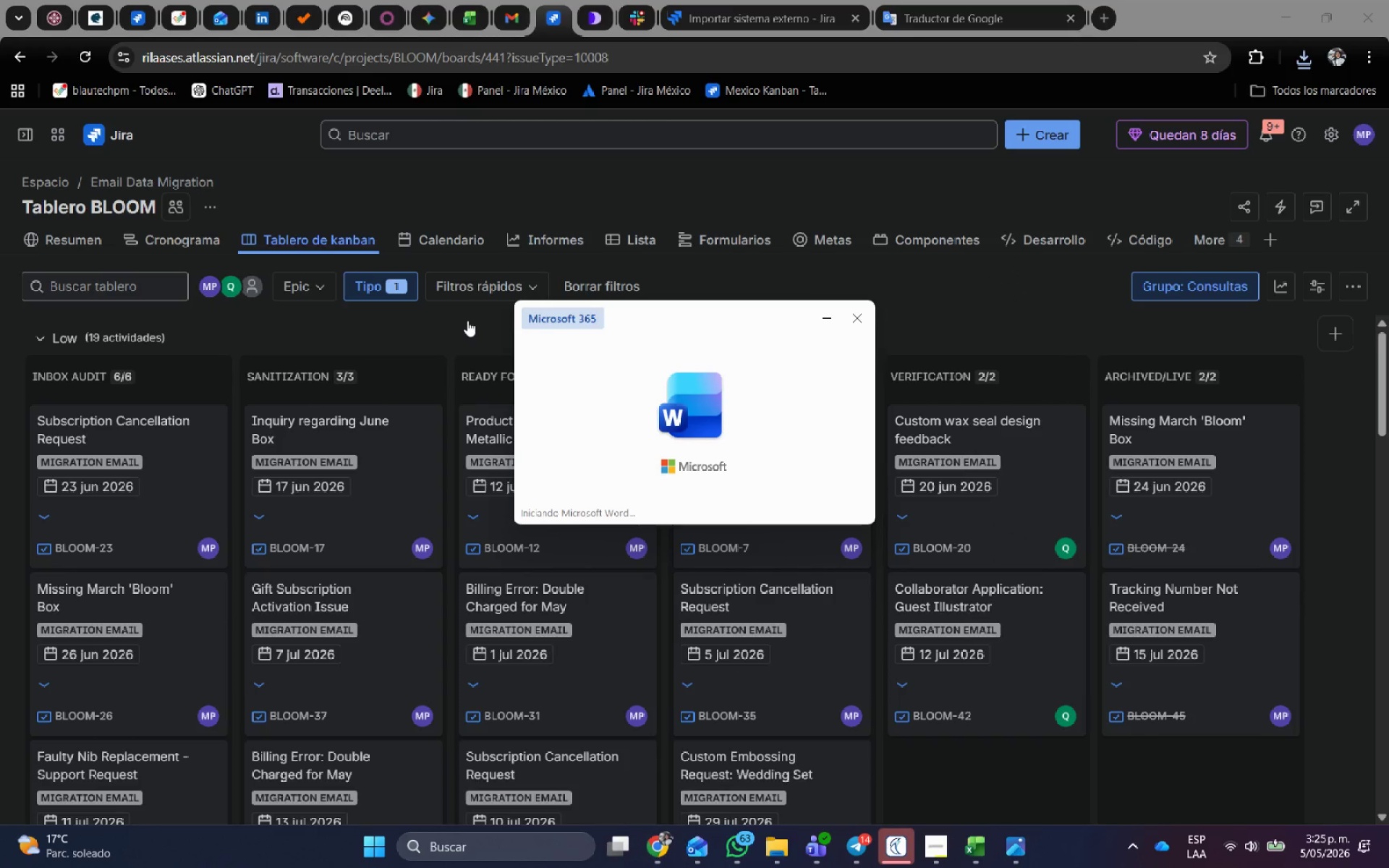 
left_click([192, 157])
 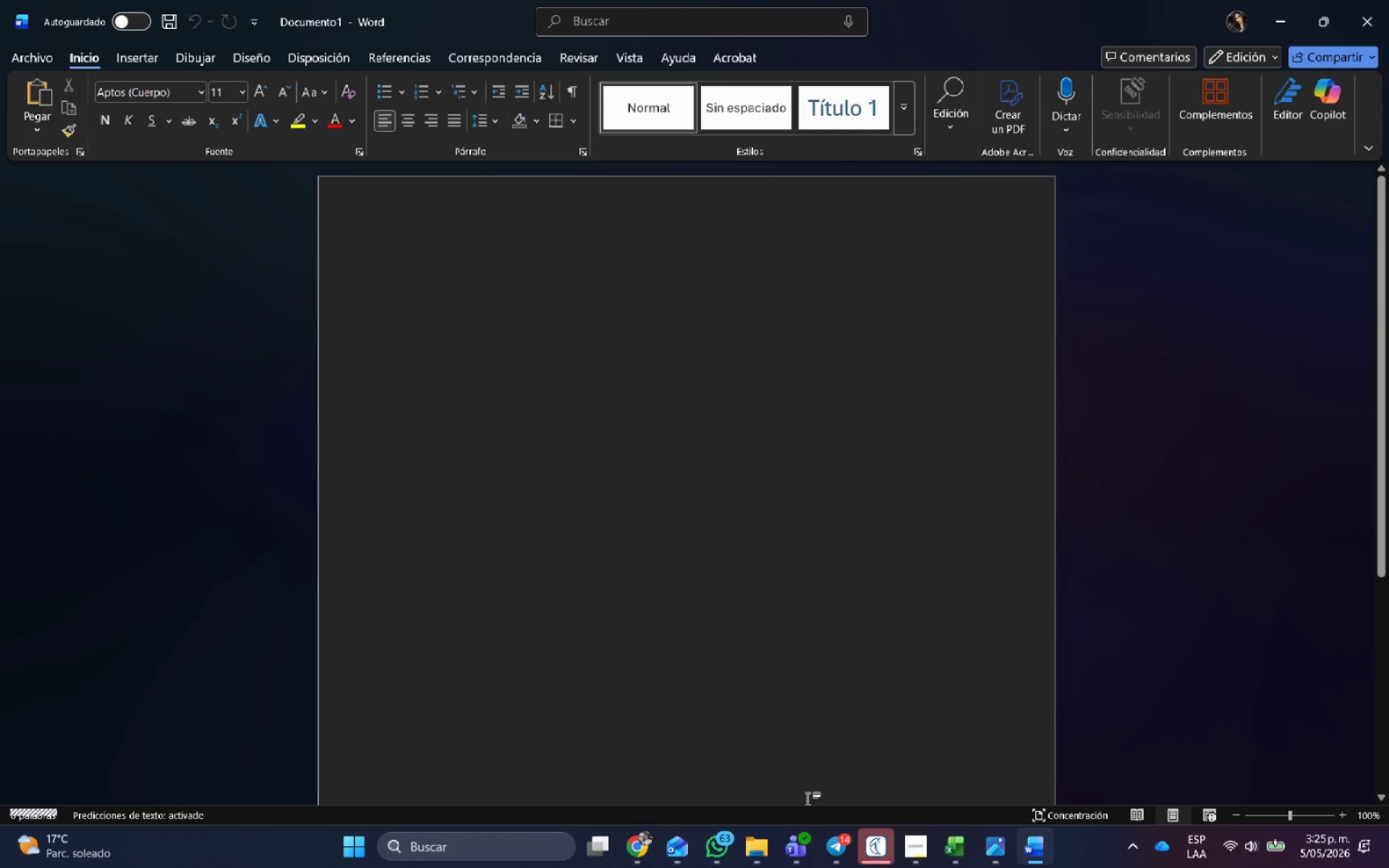 
left_click([650, 846])
 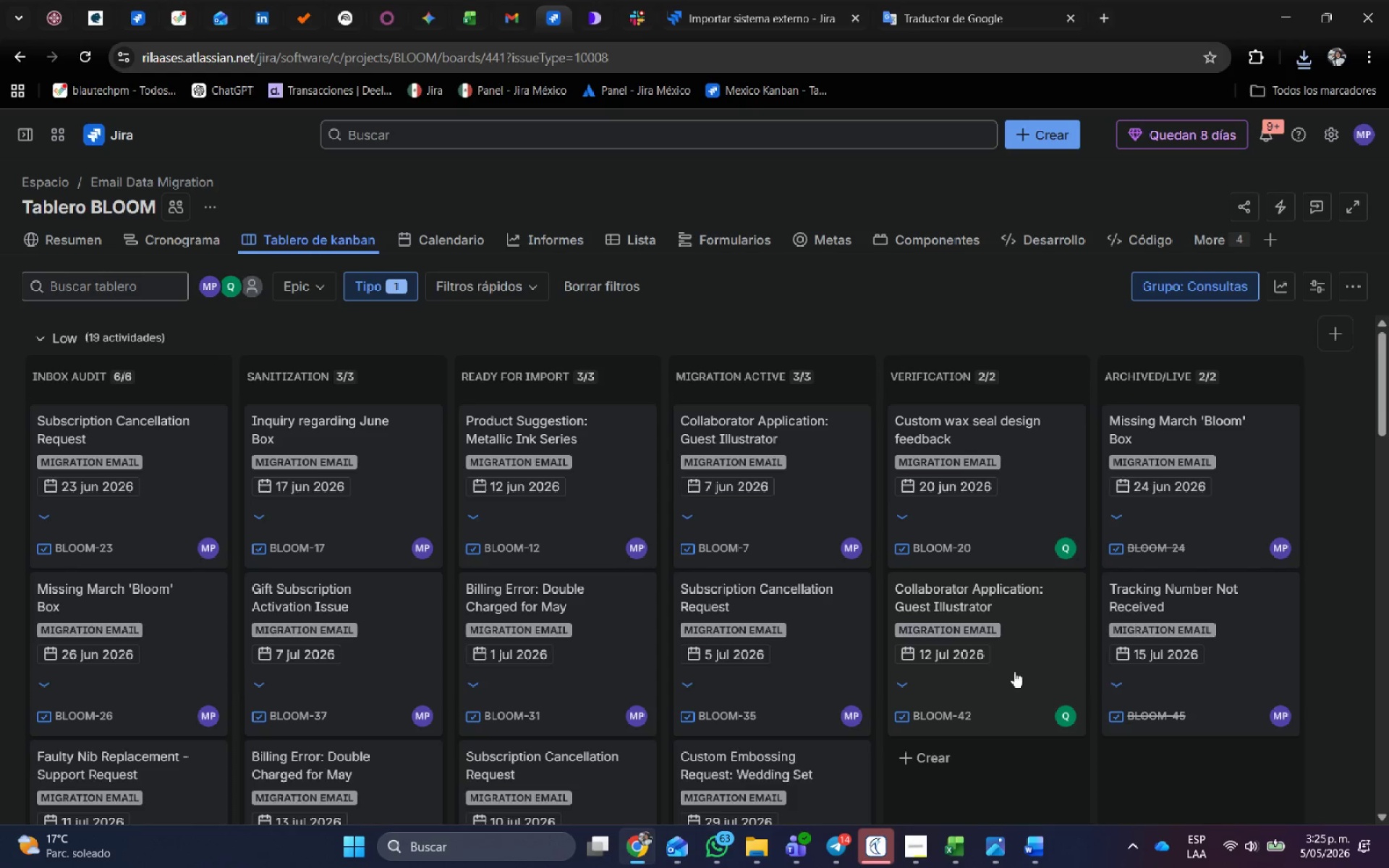 
scroll: coordinate [1014, 671], scroll_direction: down, amount: 1.0
 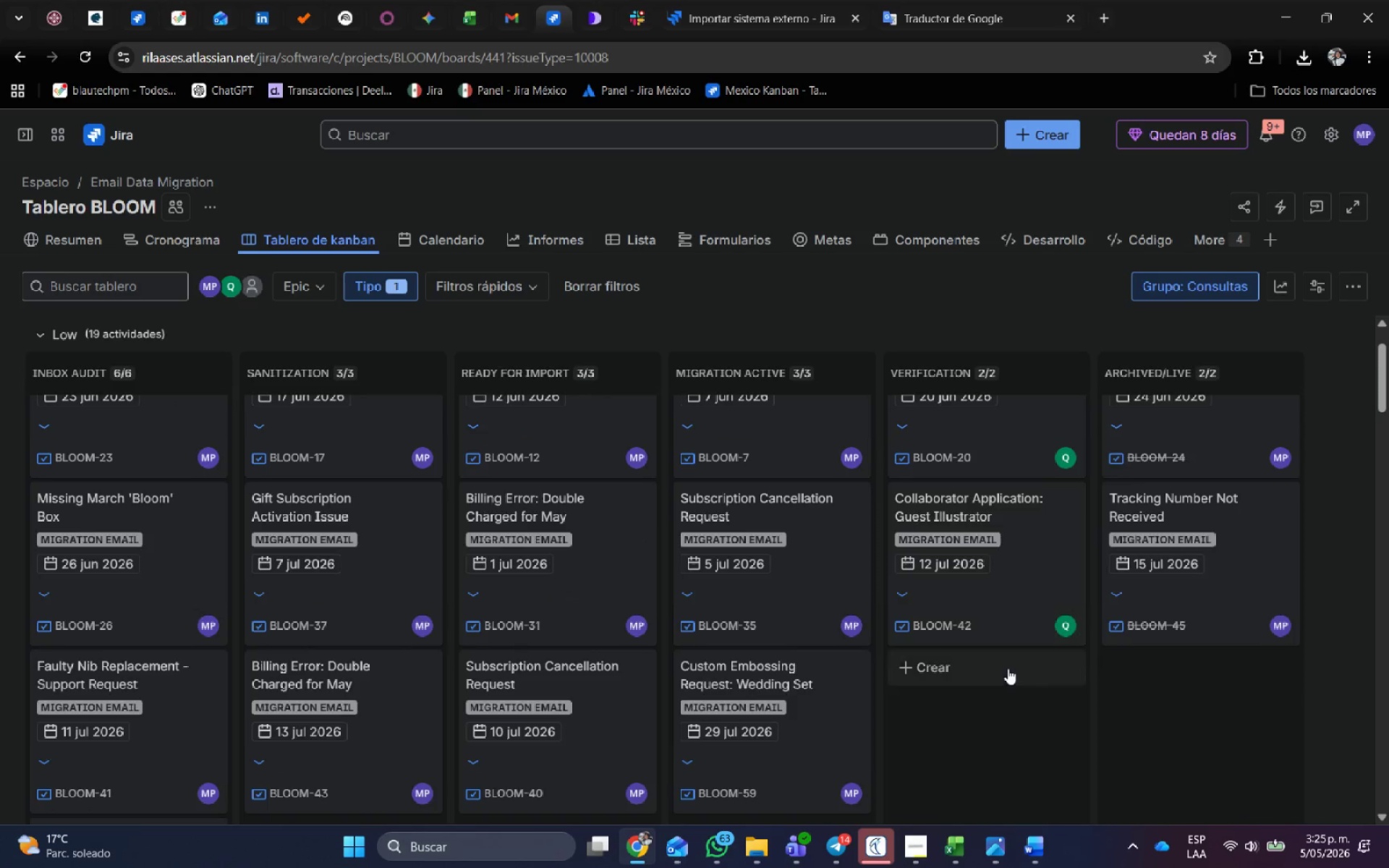 
scroll: coordinate [1008, 668], scroll_direction: up, amount: 1.0
 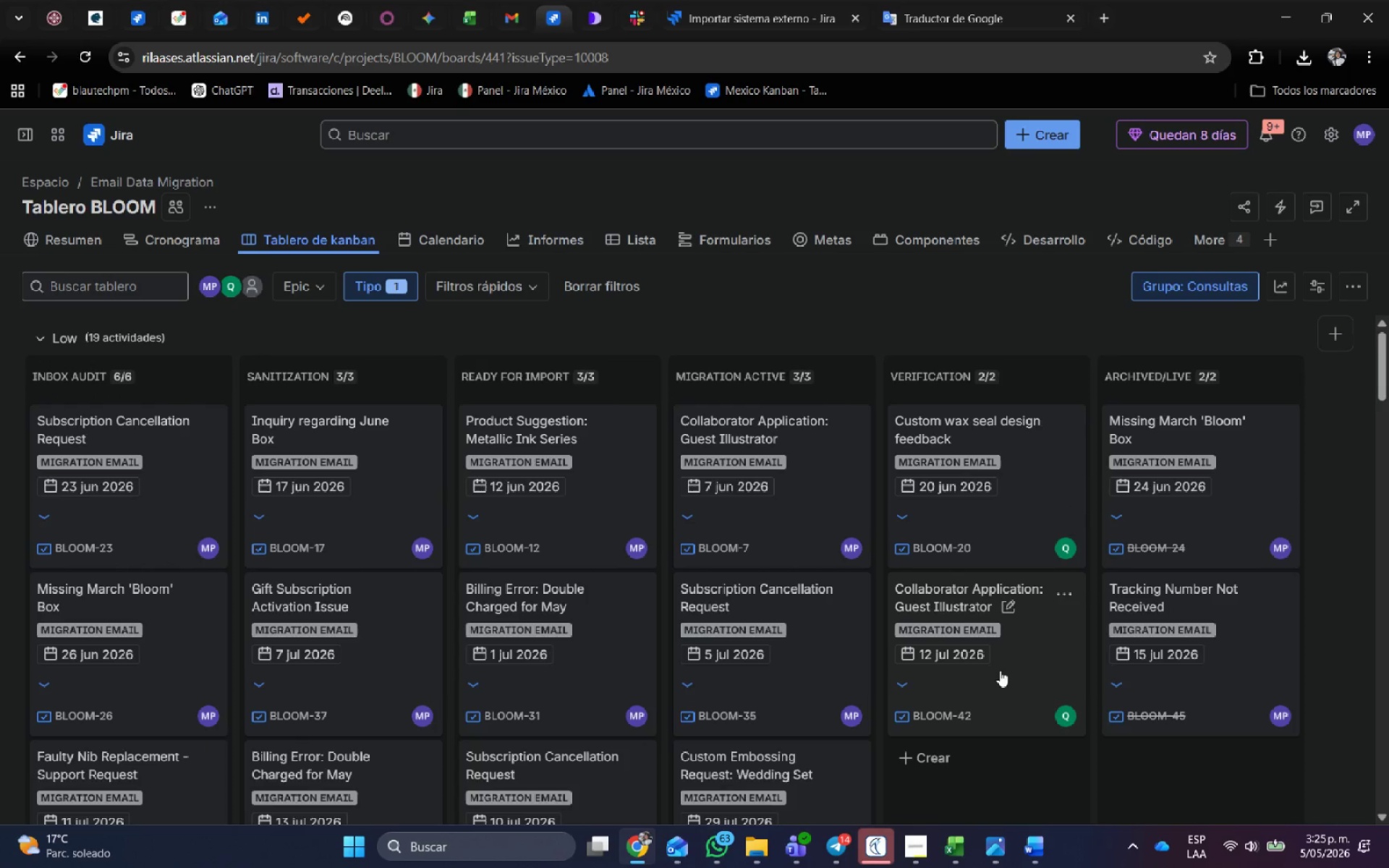 
key(Meta+Shift+S)
 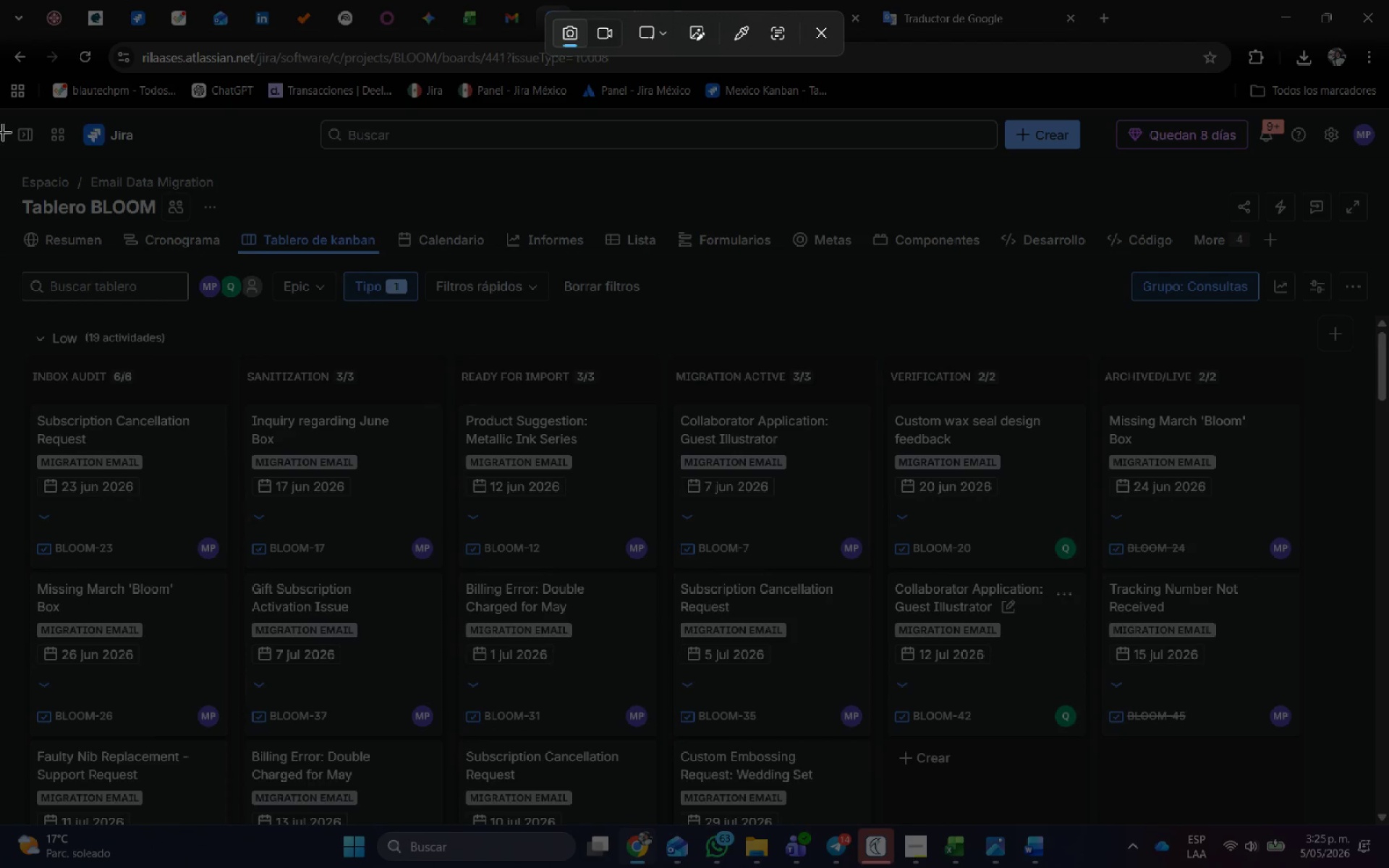 
left_click_drag(start_coordinate=[3, 107], to_coordinate=[1388, 815])
 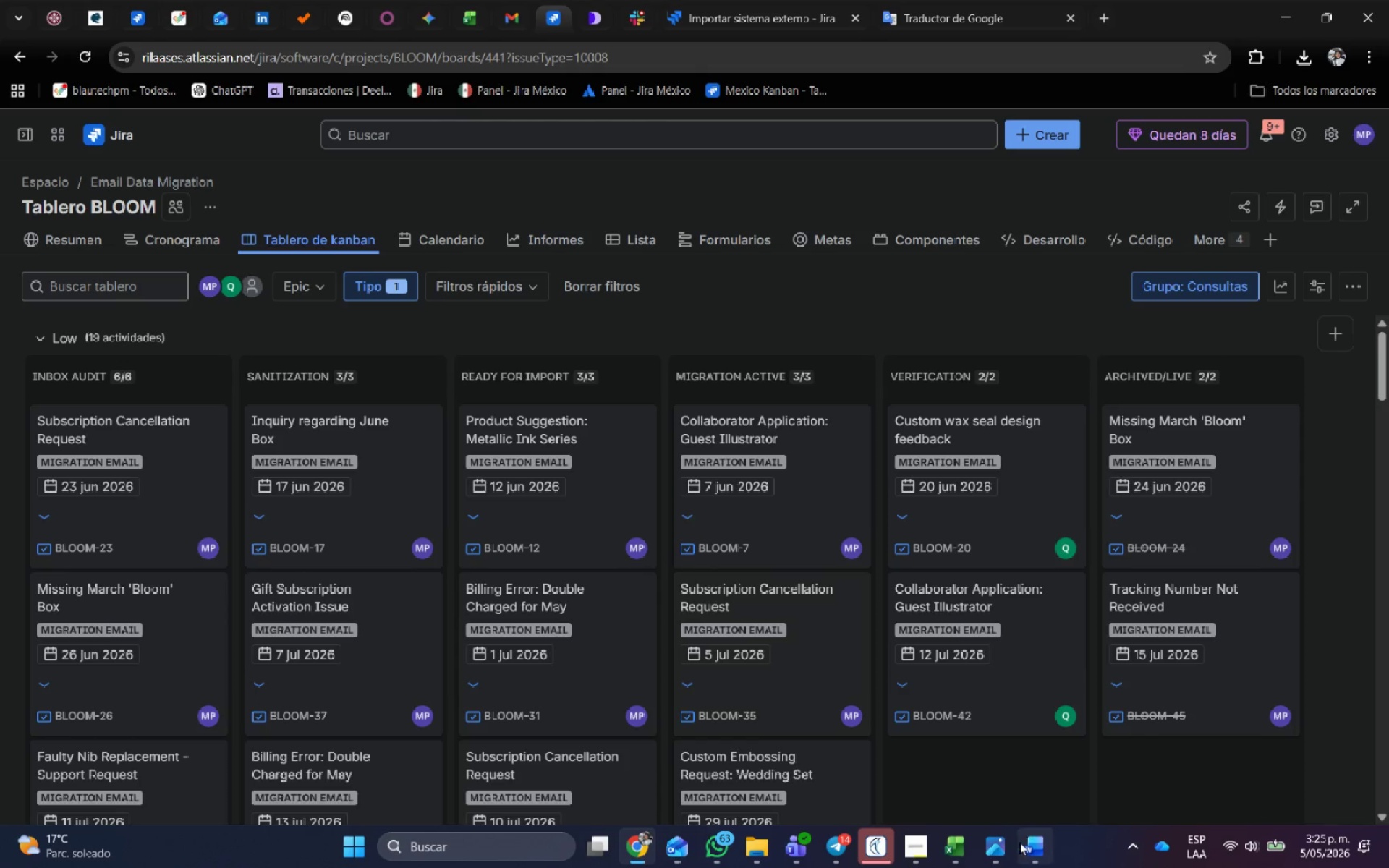 
left_click([1042, 850])
 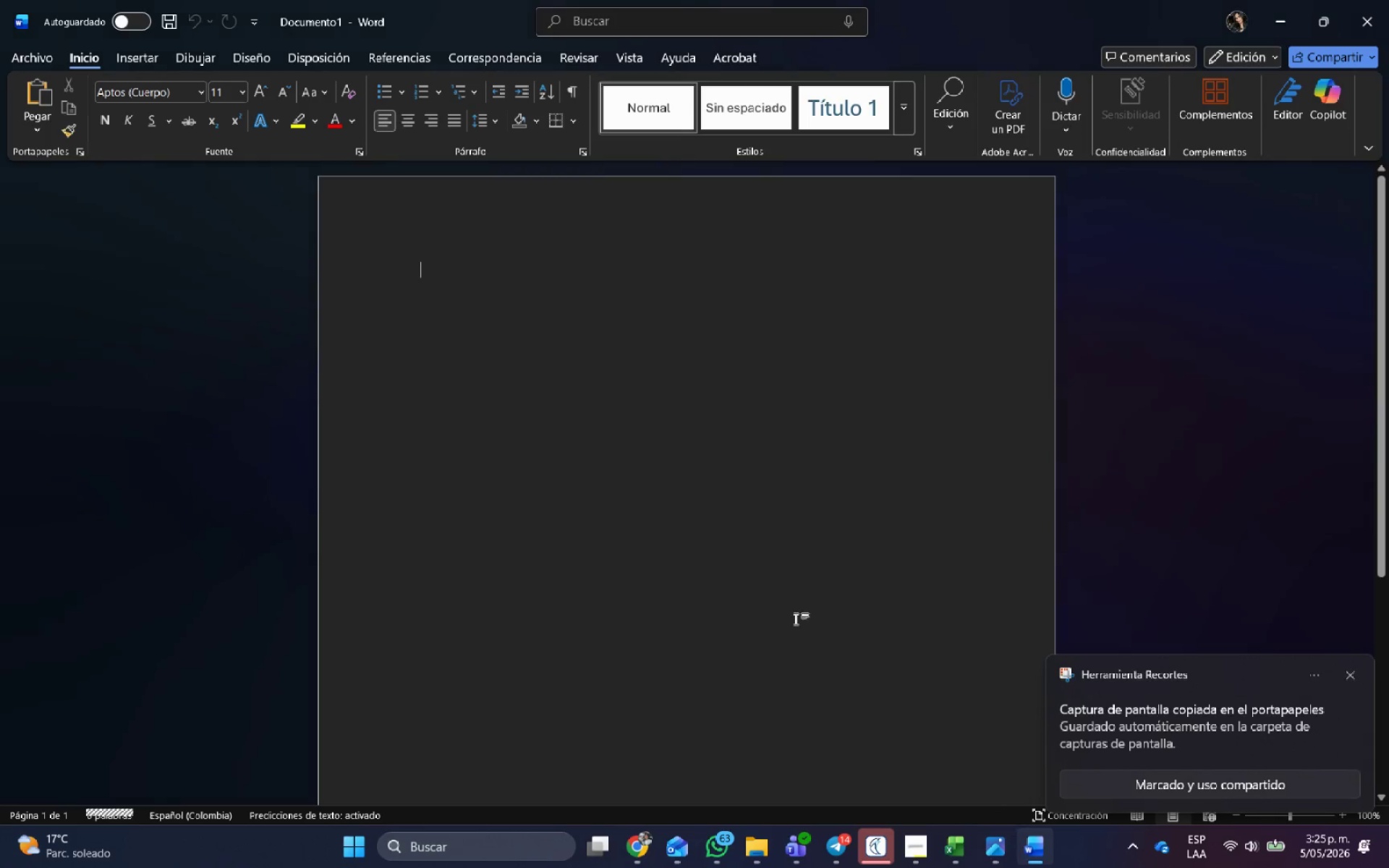 
key(Control+V)
 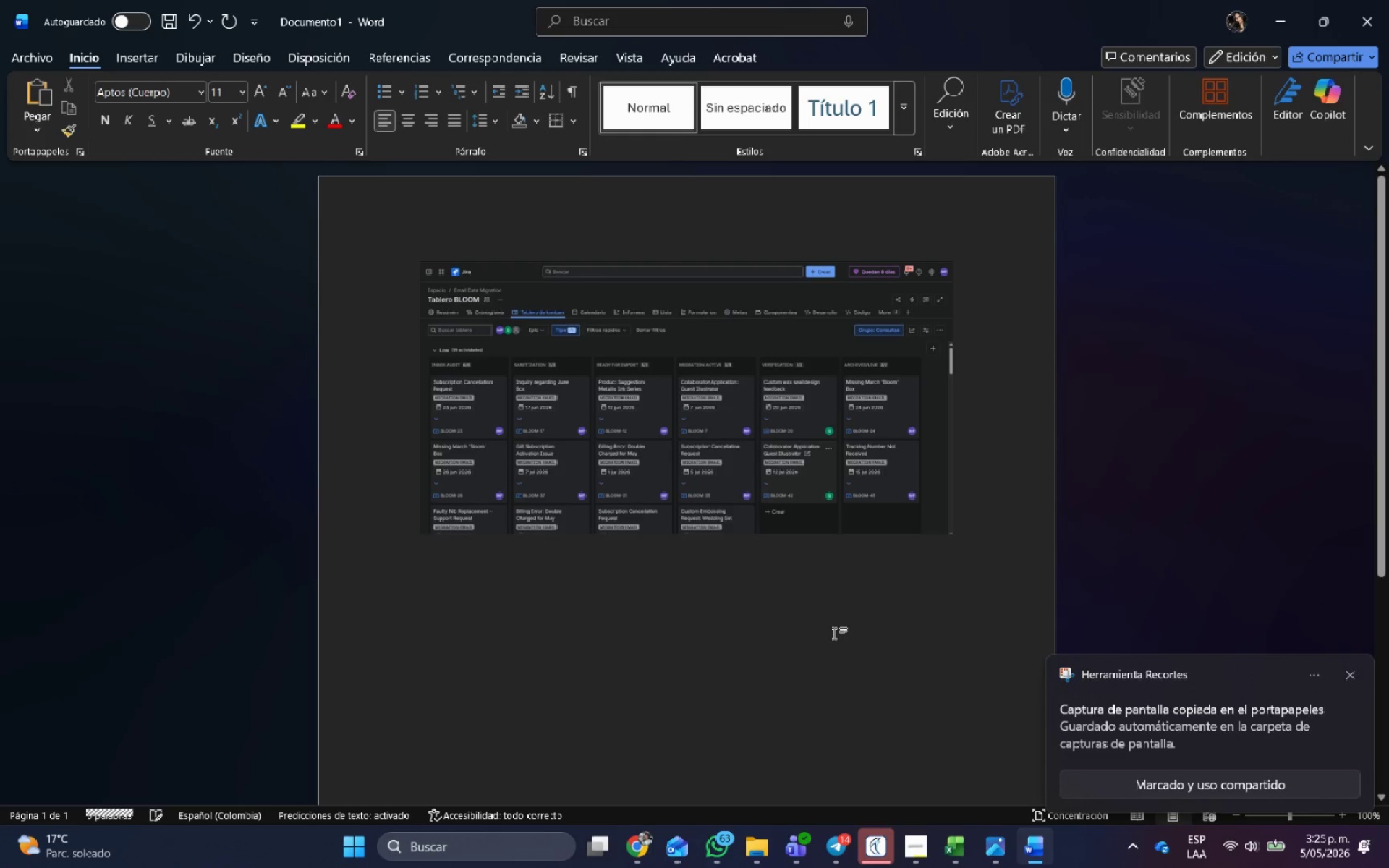 
key(Alt+AltLeft)
 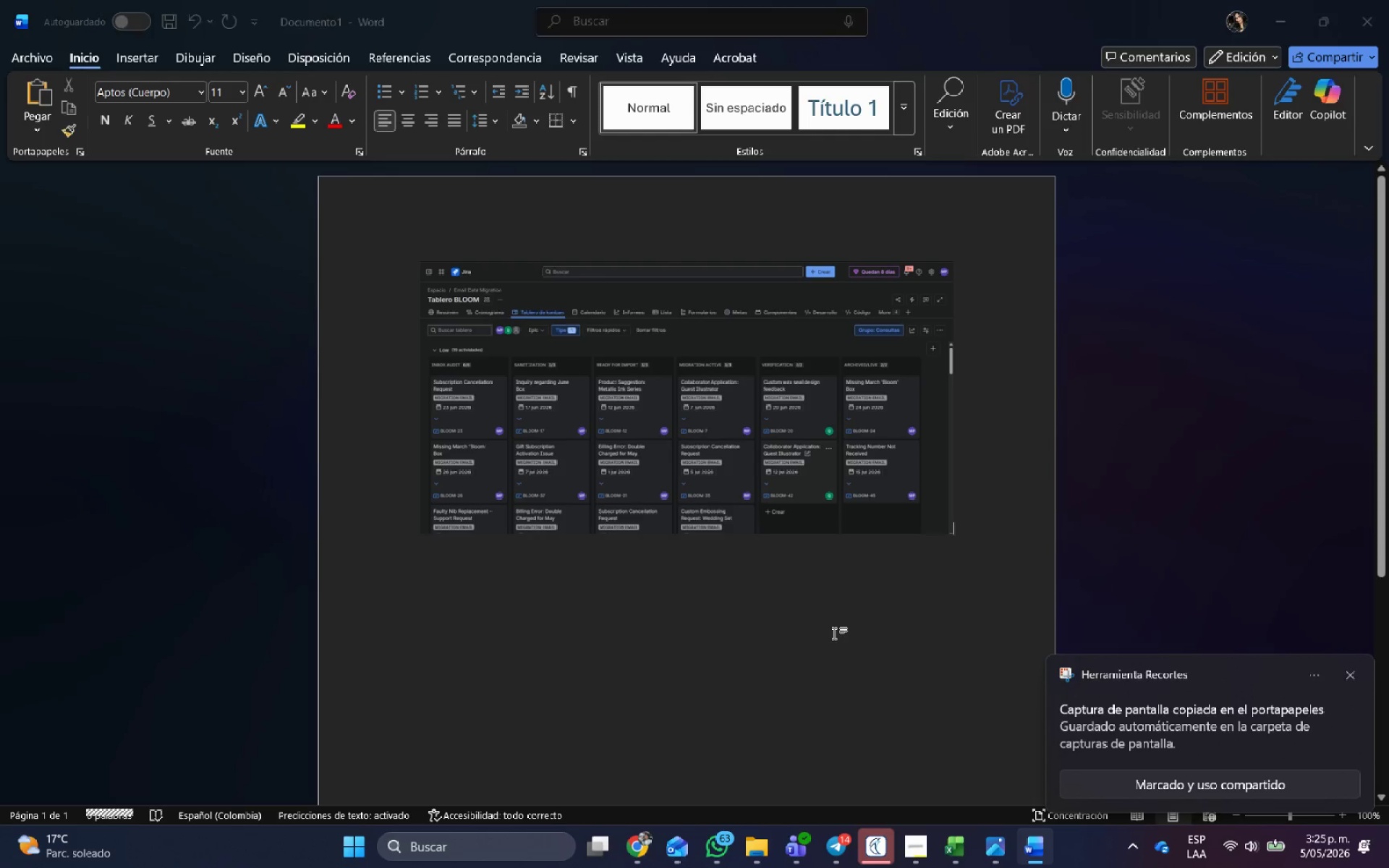 
key(Alt+Tab)
 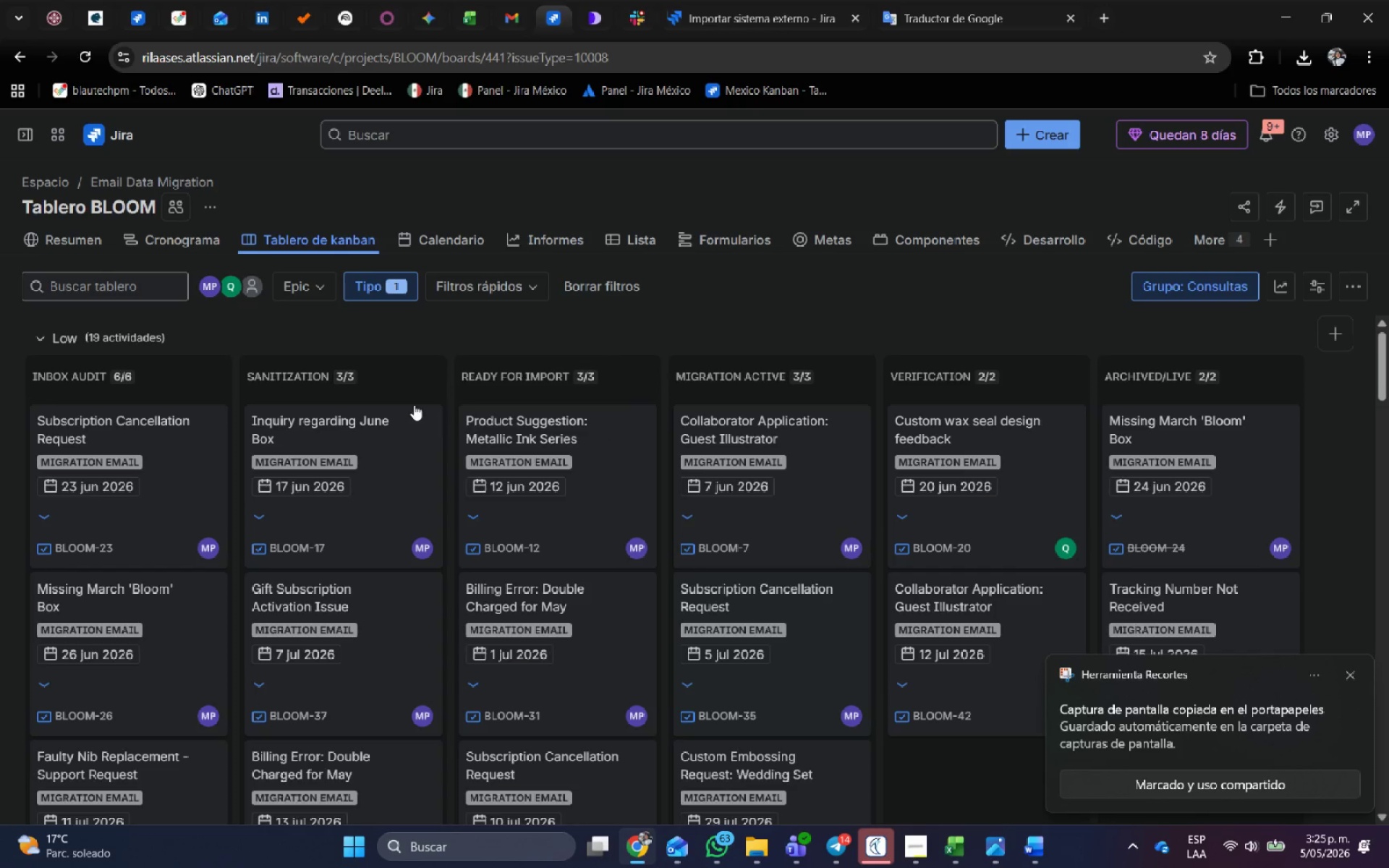 
scroll: coordinate [498, 465], scroll_direction: down, amount: 2.0
 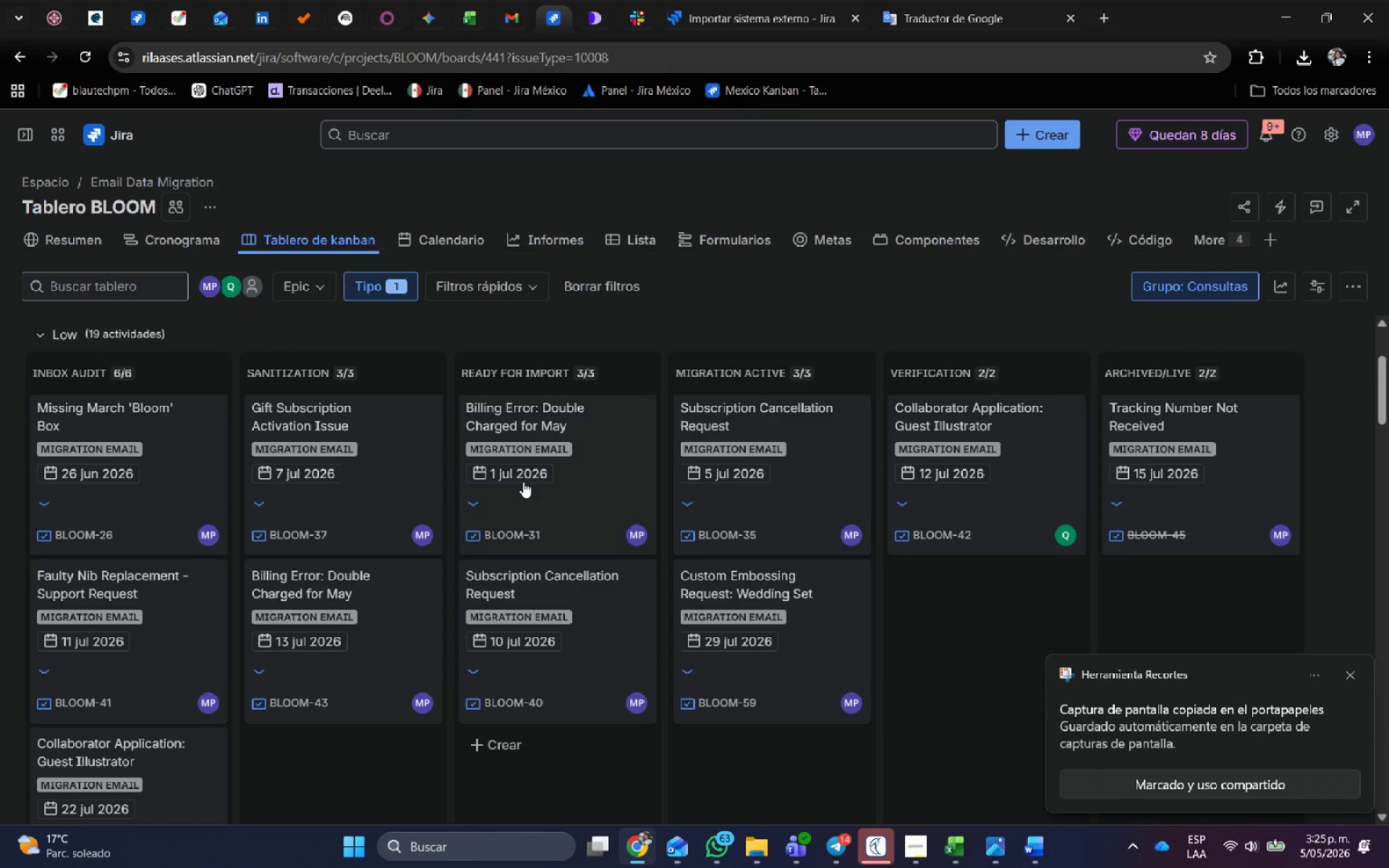 
scroll: coordinate [451, 518], scroll_direction: up, amount: 3.0
 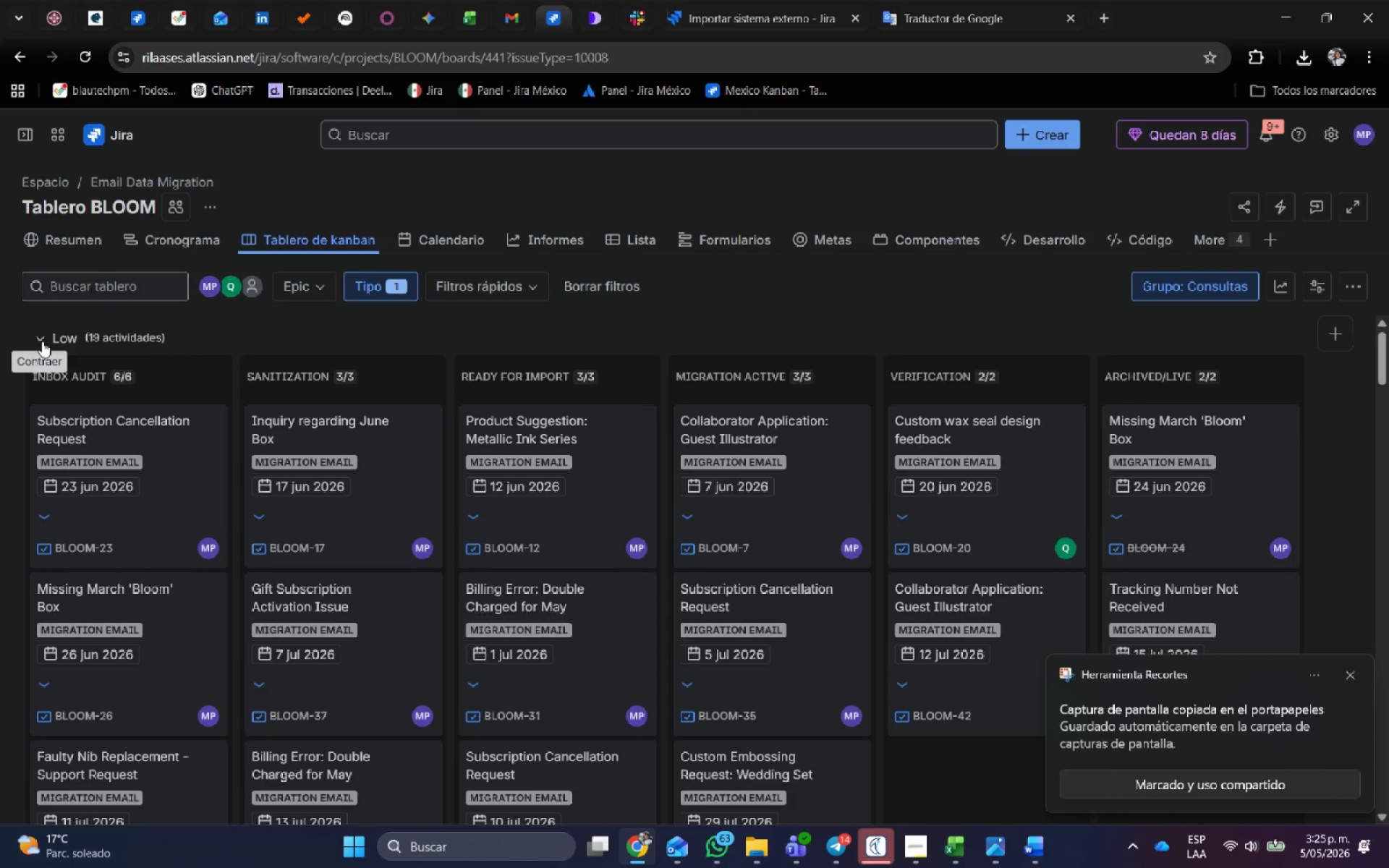 
left_click([40, 341])
 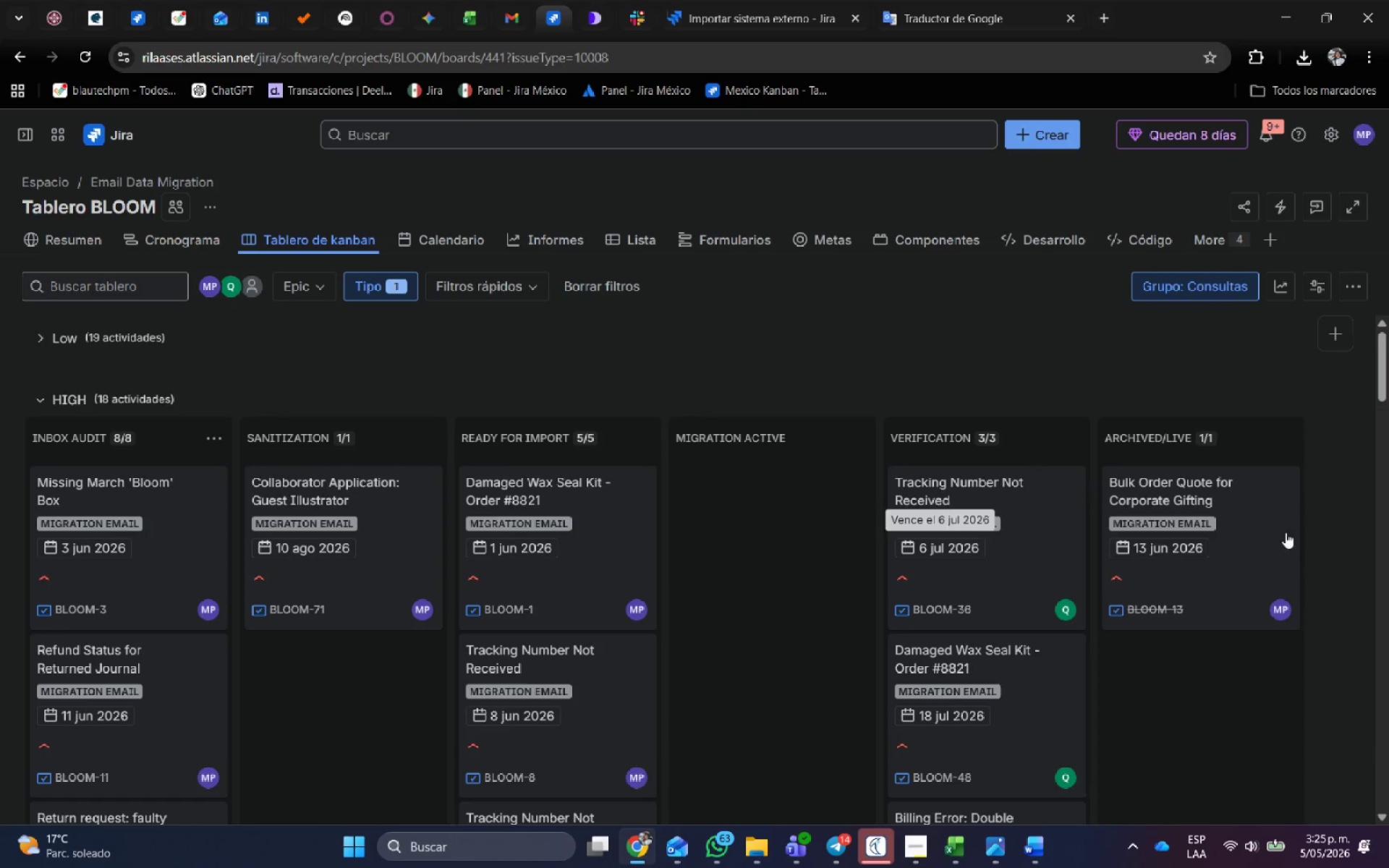 
scroll: coordinate [1287, 559], scroll_direction: down, amount: 1.0
 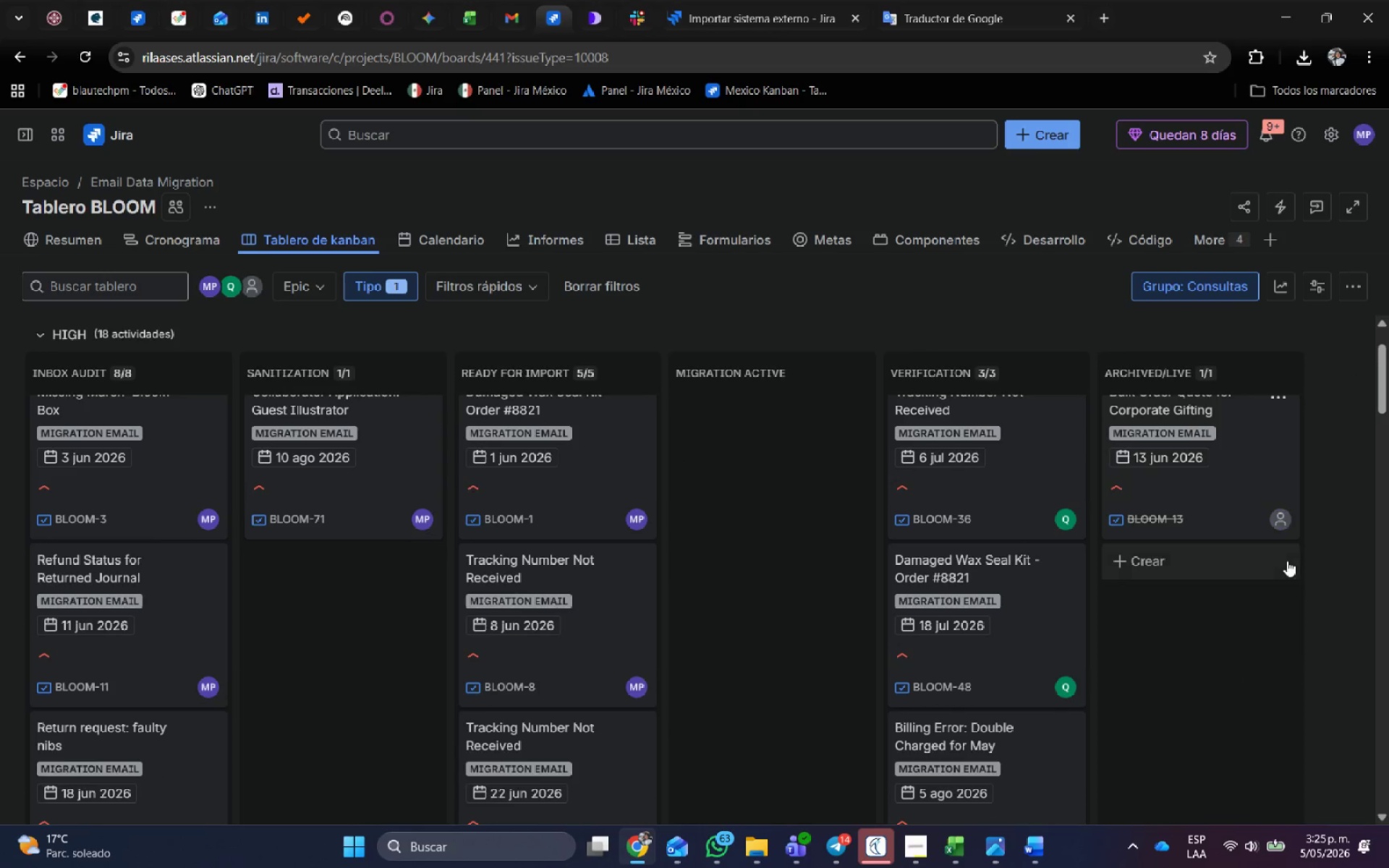 
scroll: coordinate [1287, 561], scroll_direction: up, amount: 1.0
 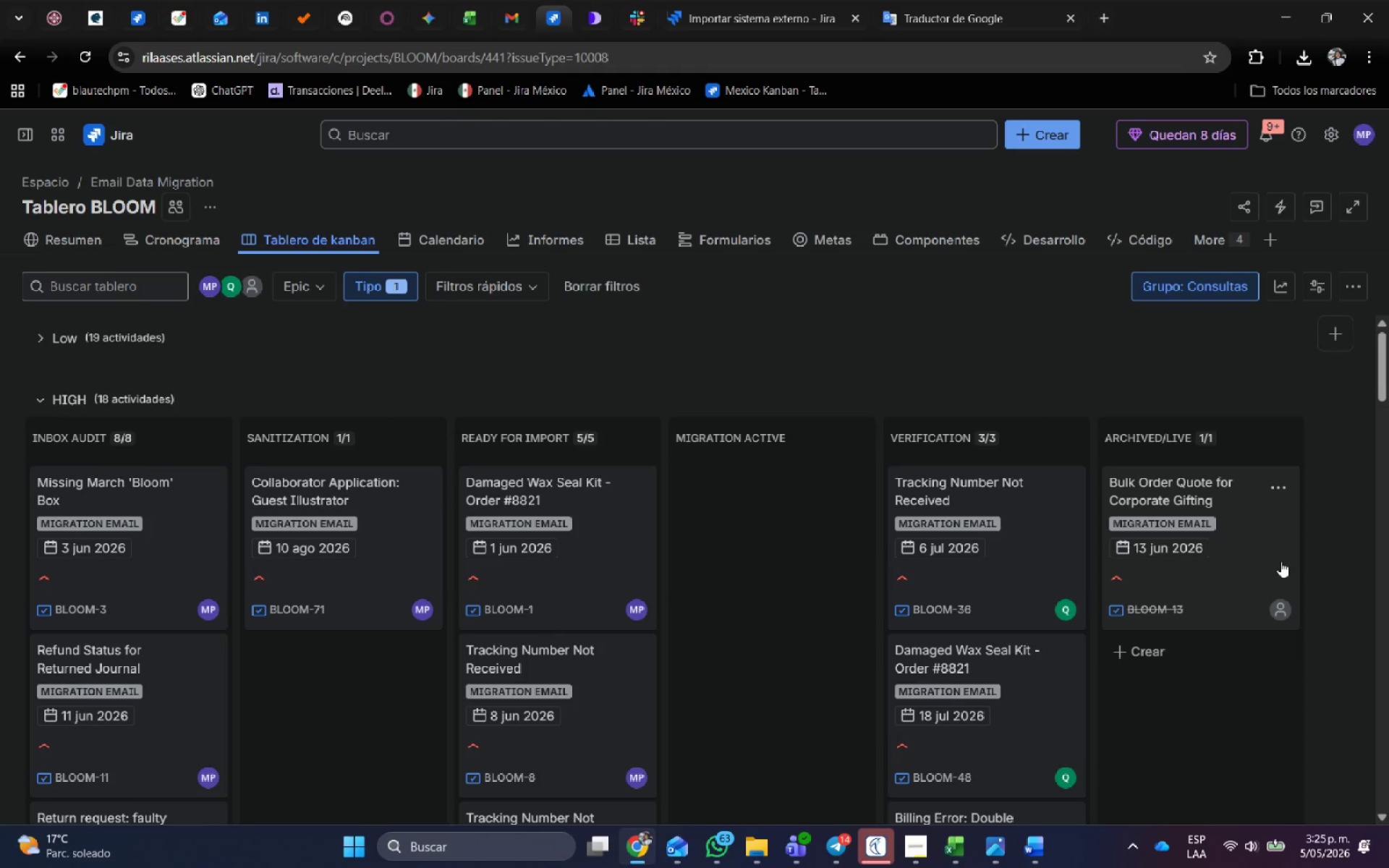 
scroll: coordinate [1280, 561], scroll_direction: down, amount: 1.0
 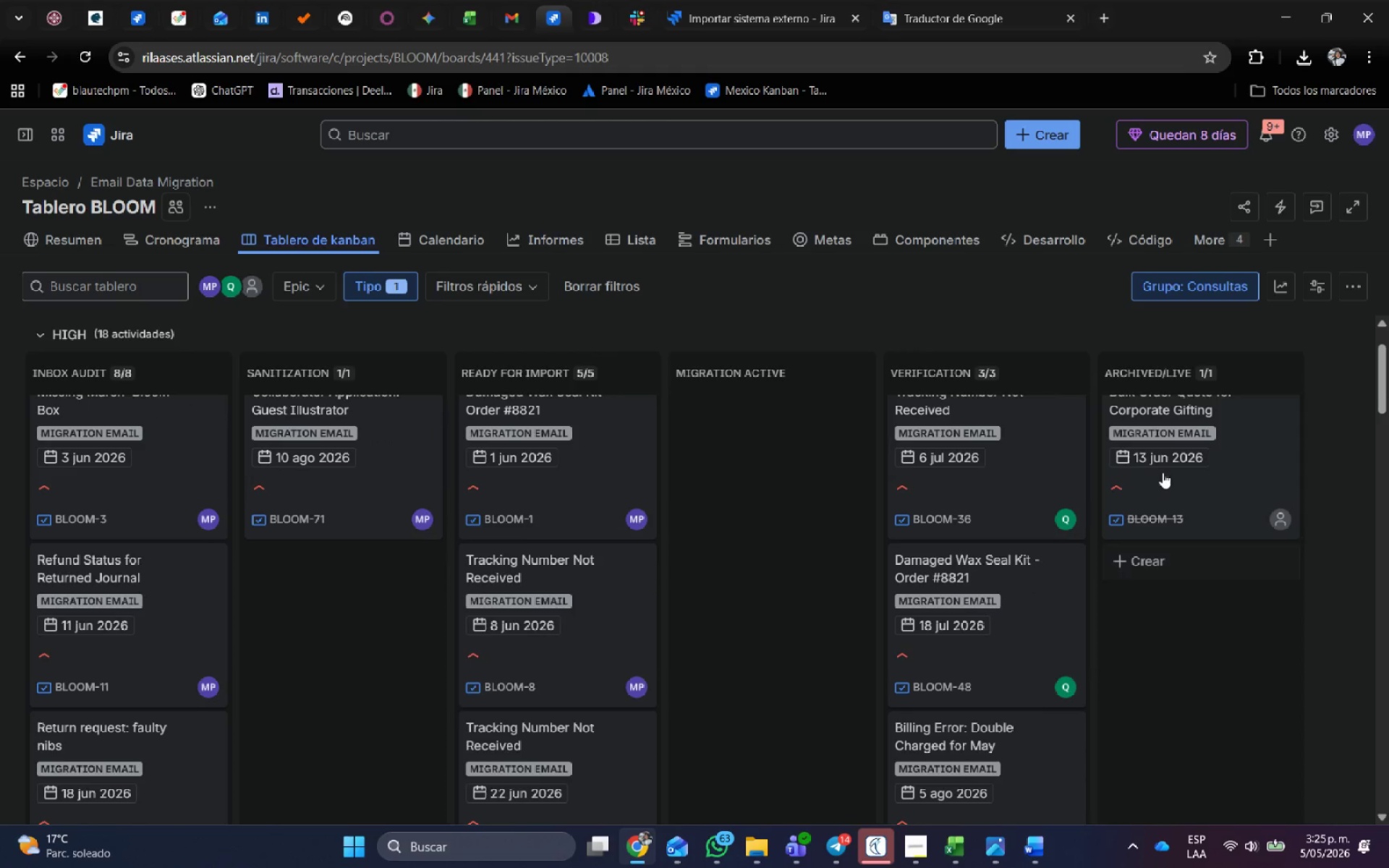 
key(Meta+Shift+S)
 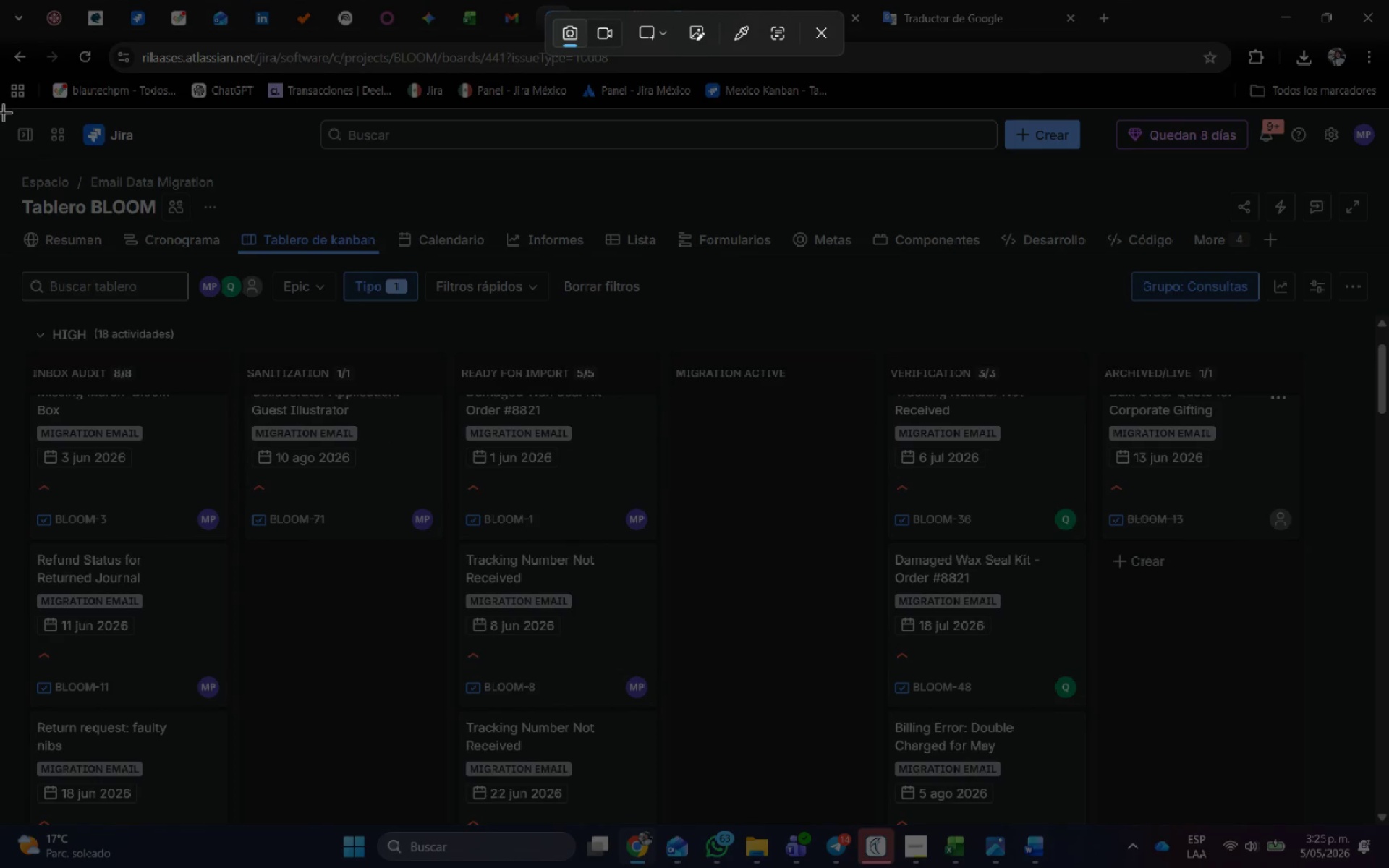 
left_click_drag(start_coordinate=[0, 106], to_coordinate=[1388, 825])
 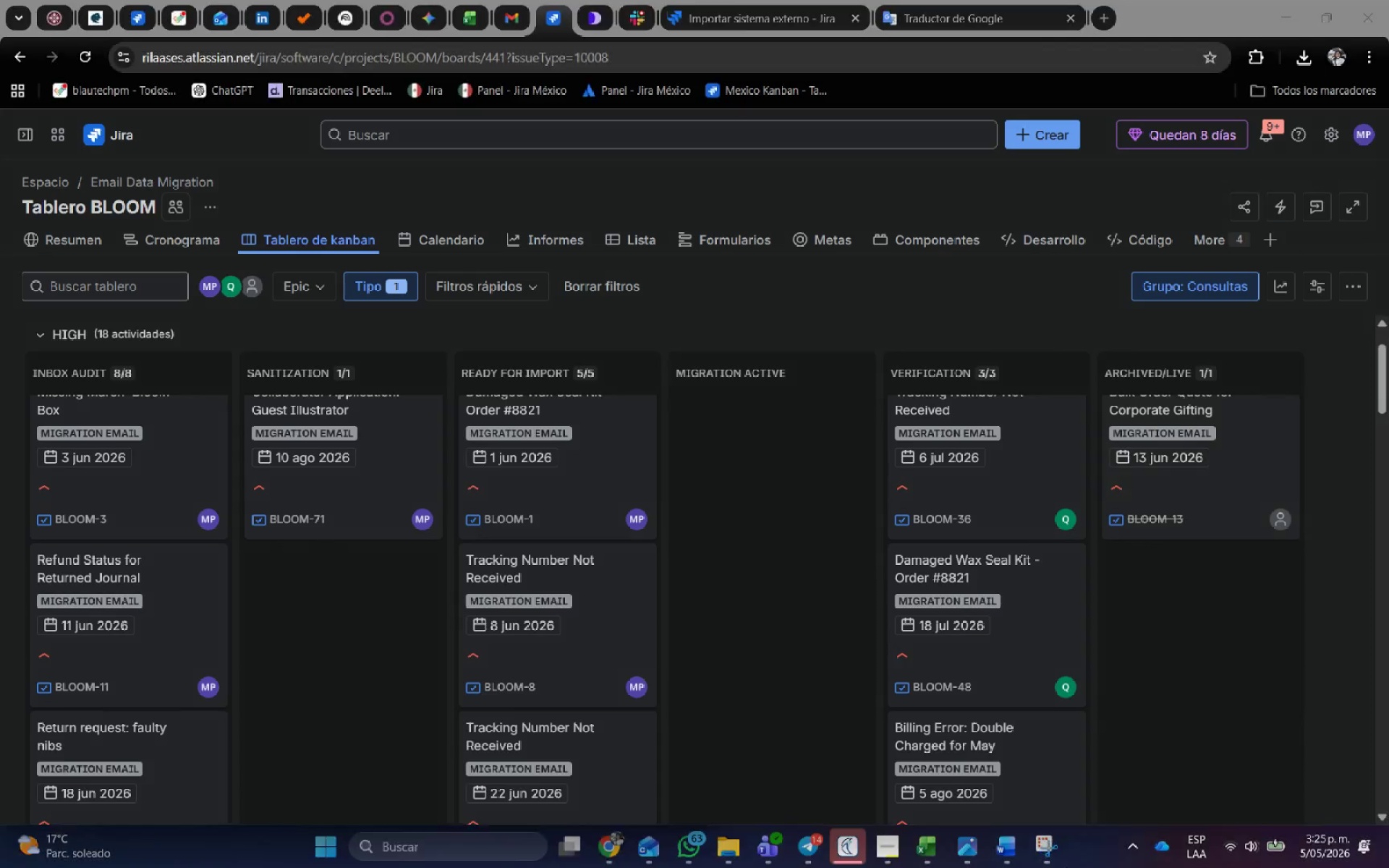 
key(Alt+AltLeft)
 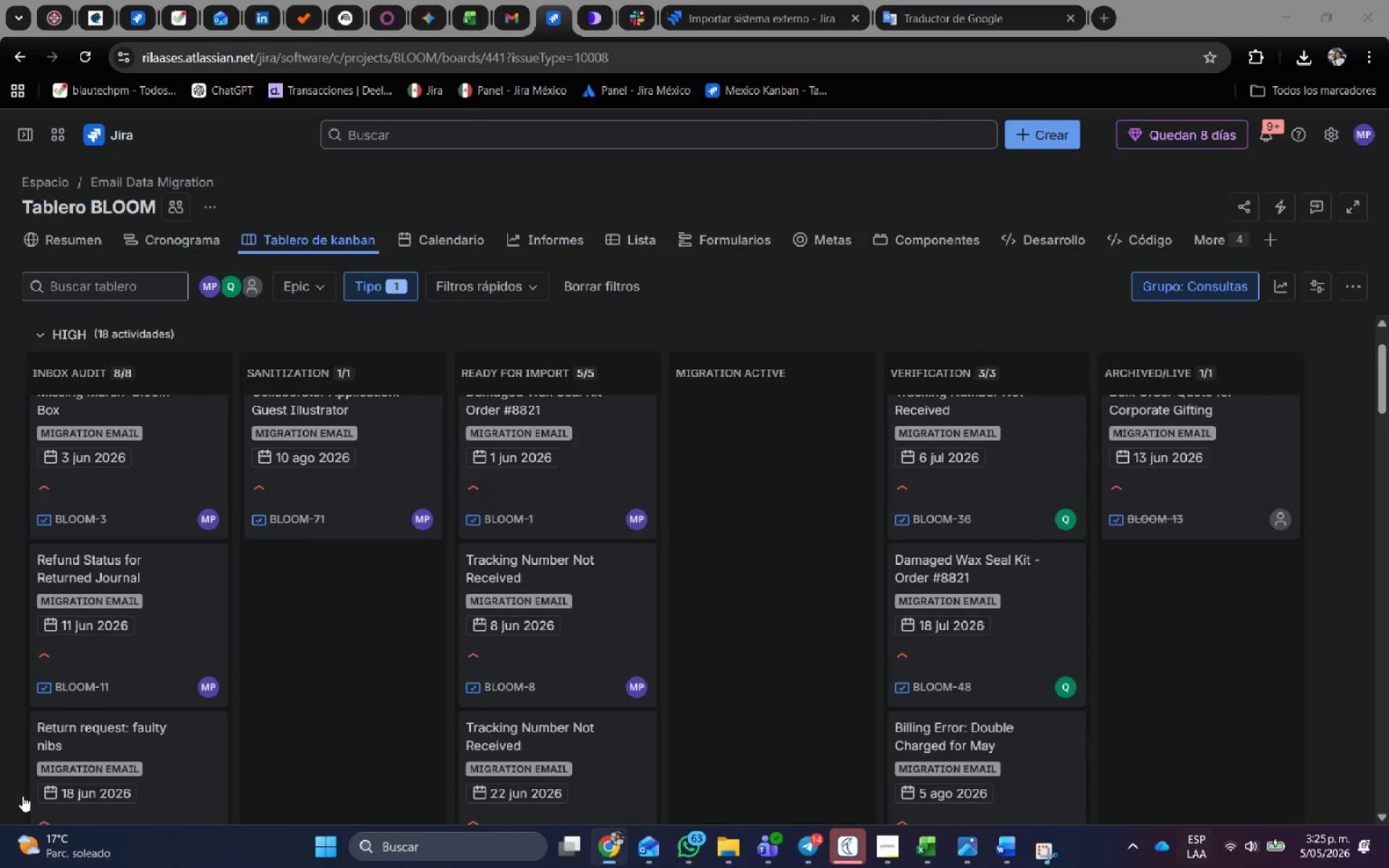 
key(Alt+Tab)
 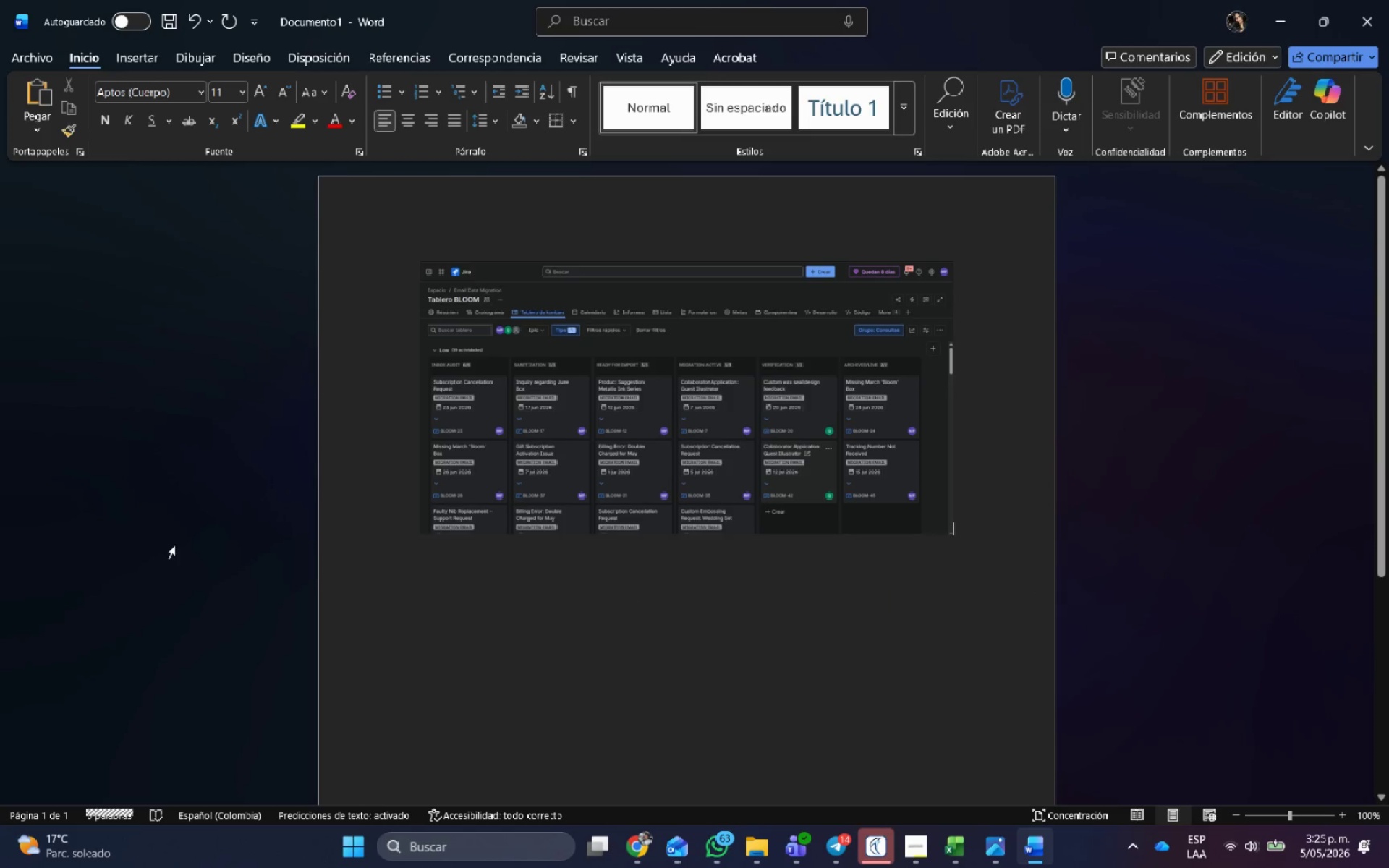 
key(Control+V)
 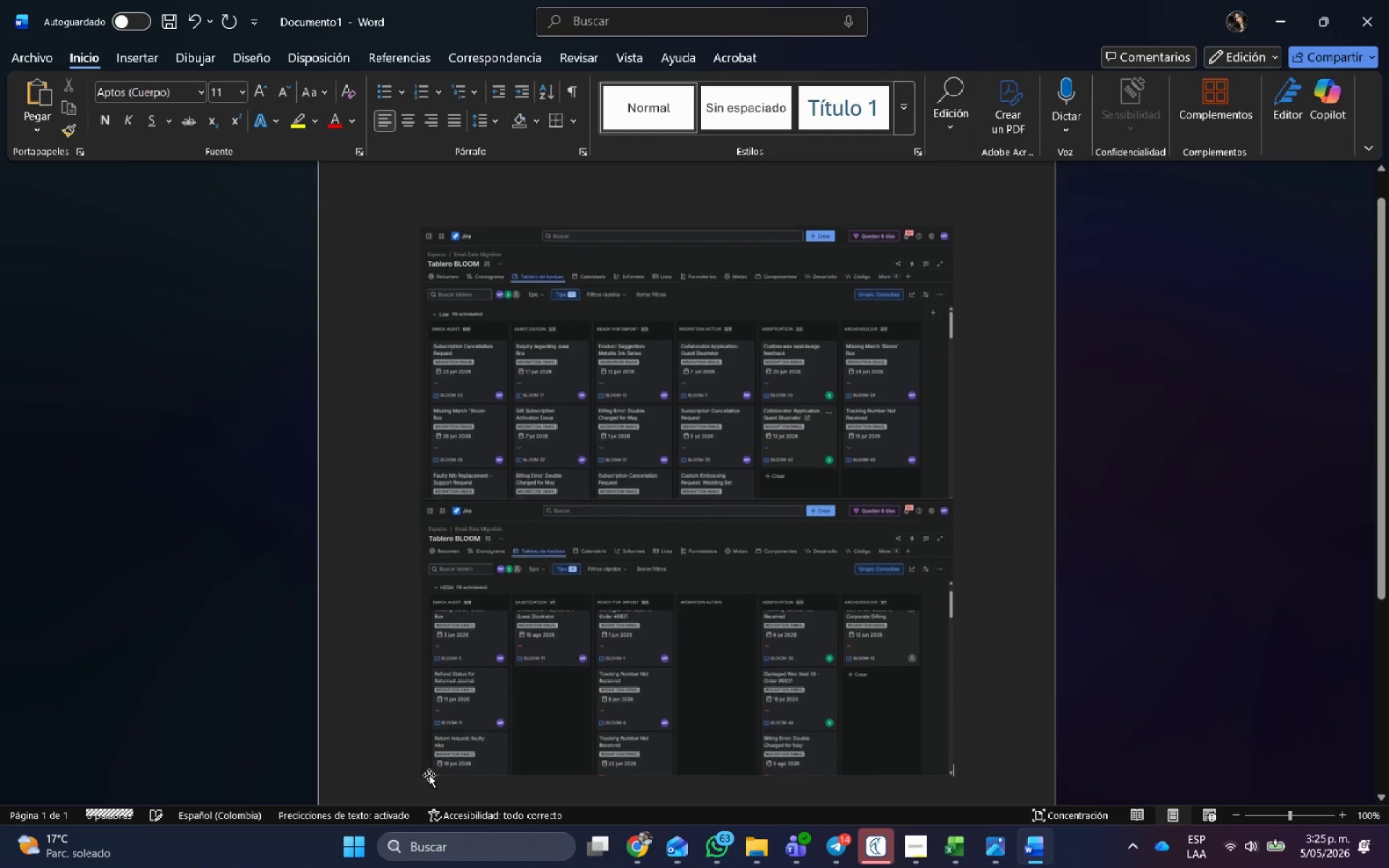 
key(Alt+AltLeft)
 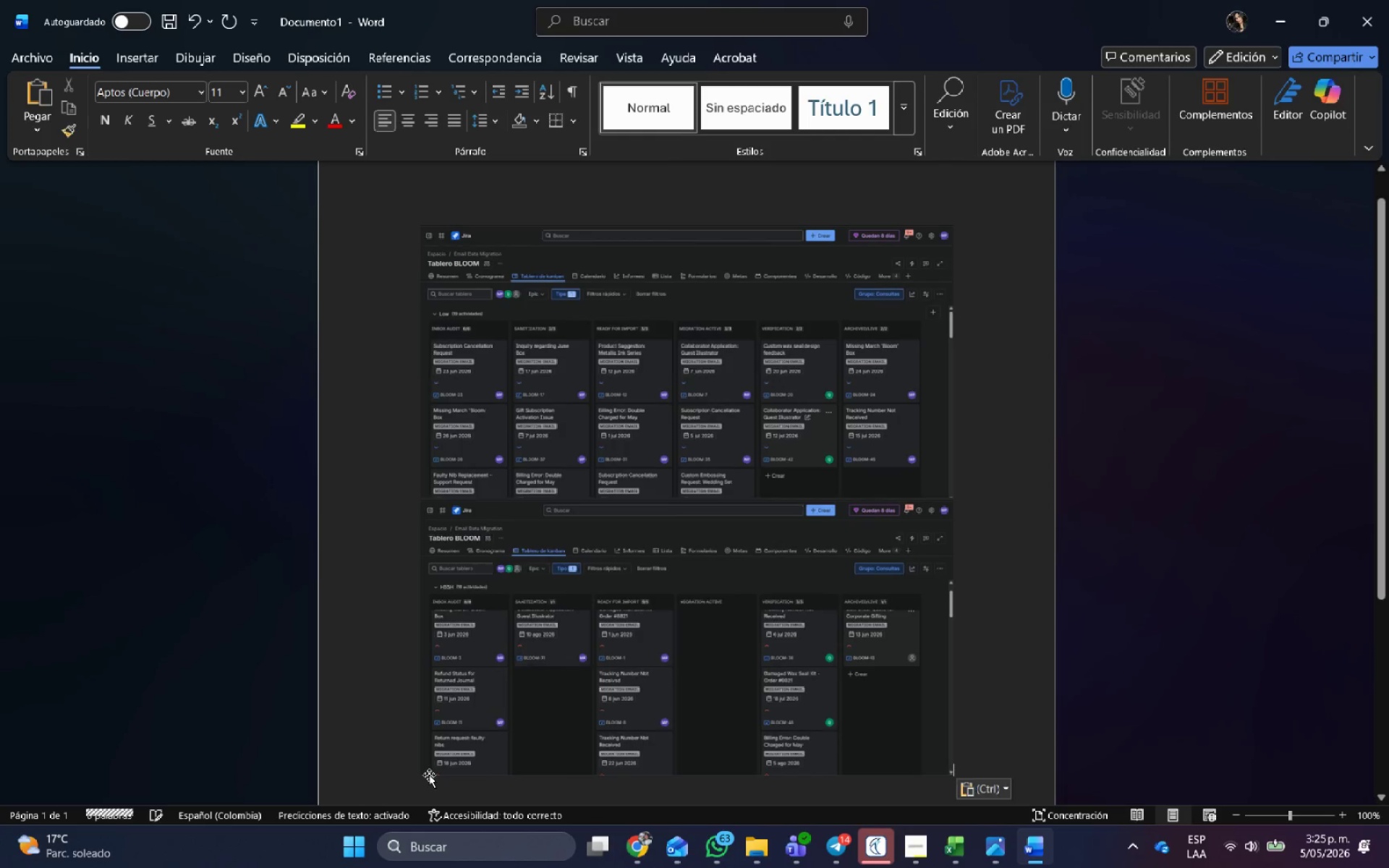 
key(Alt+Tab)
 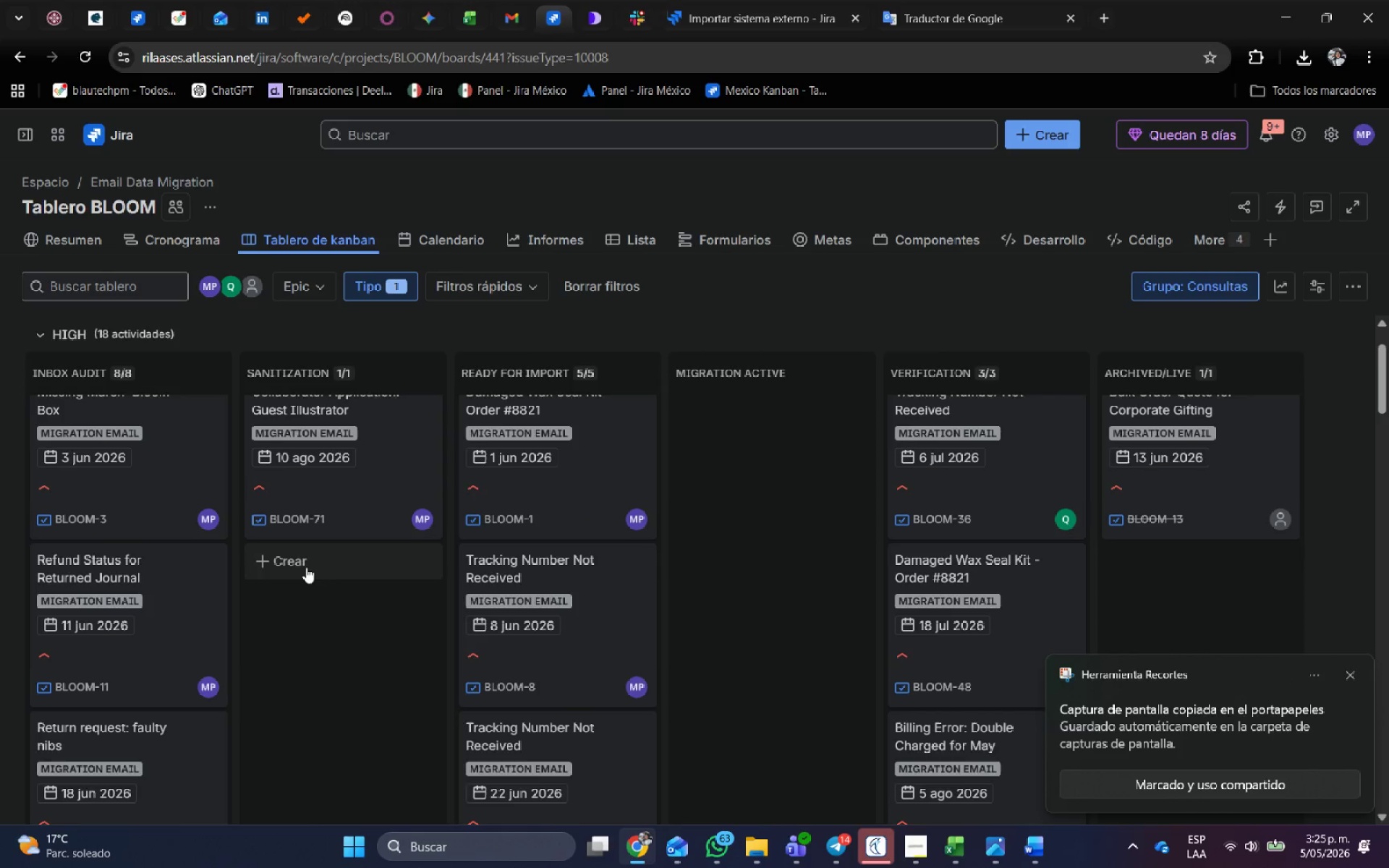 
scroll: coordinate [306, 567], scroll_direction: down, amount: 1.0
 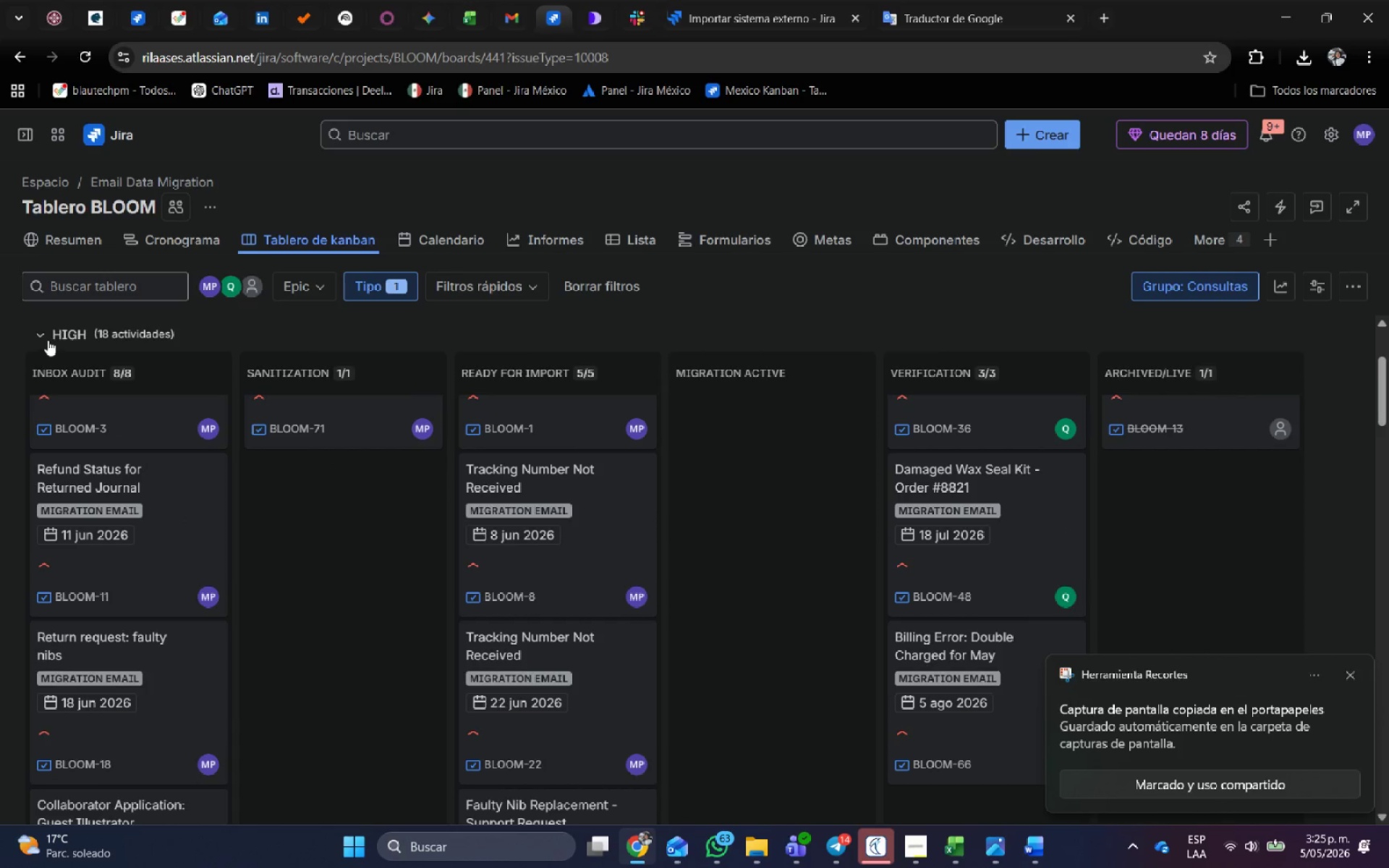 
left_click([39, 335])
 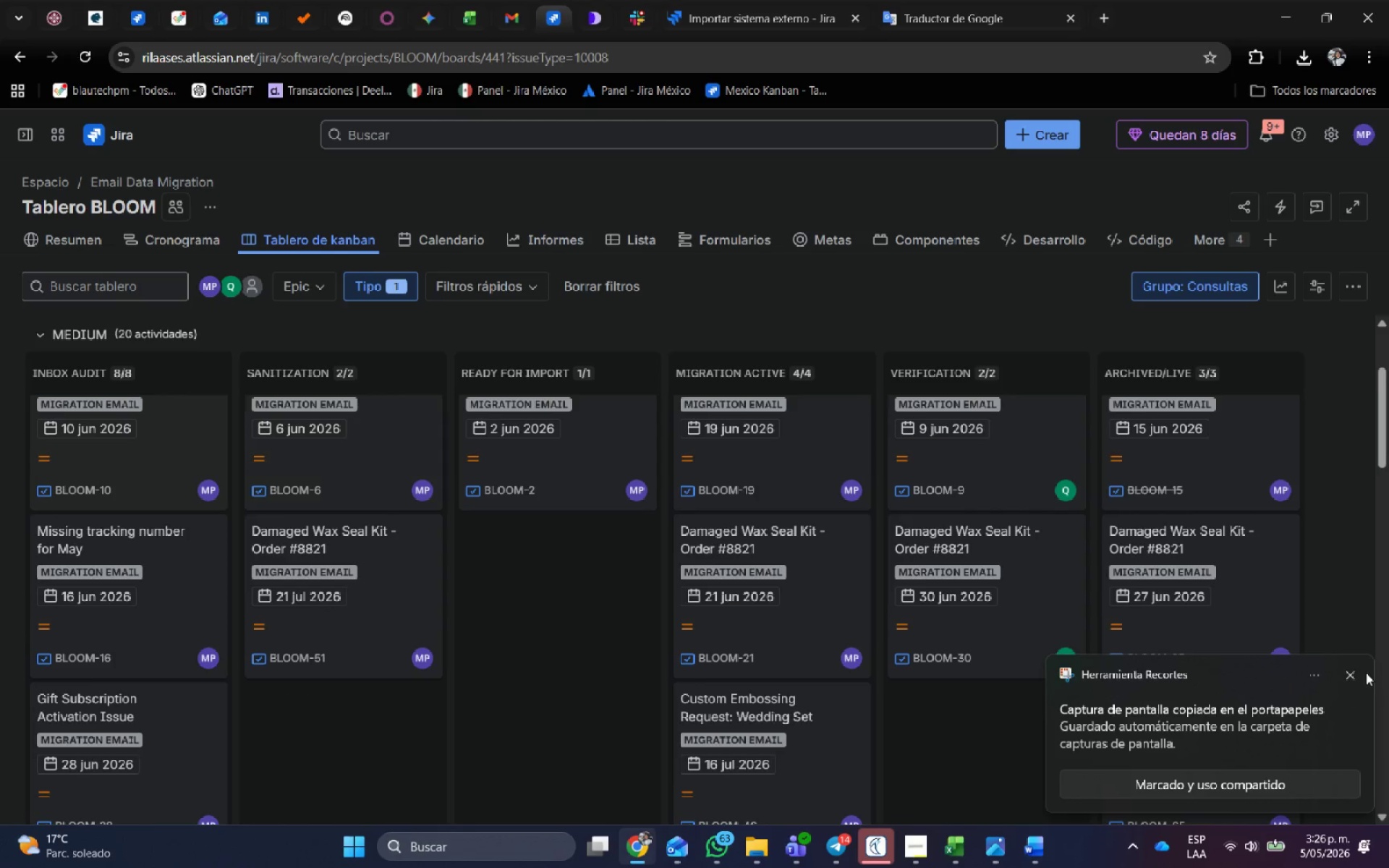 
left_click([1351, 674])
 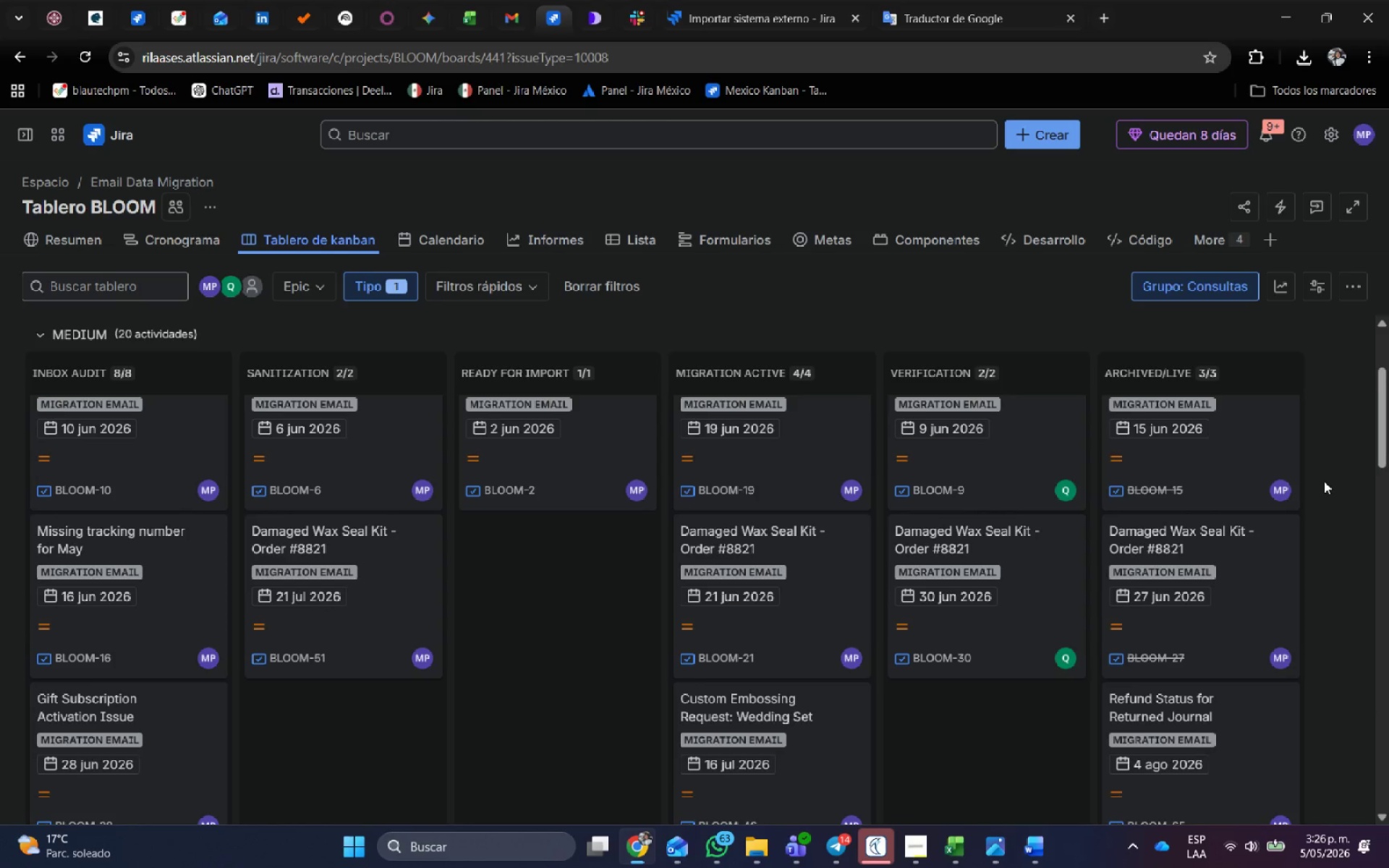 
key(Meta+Shift+S)
 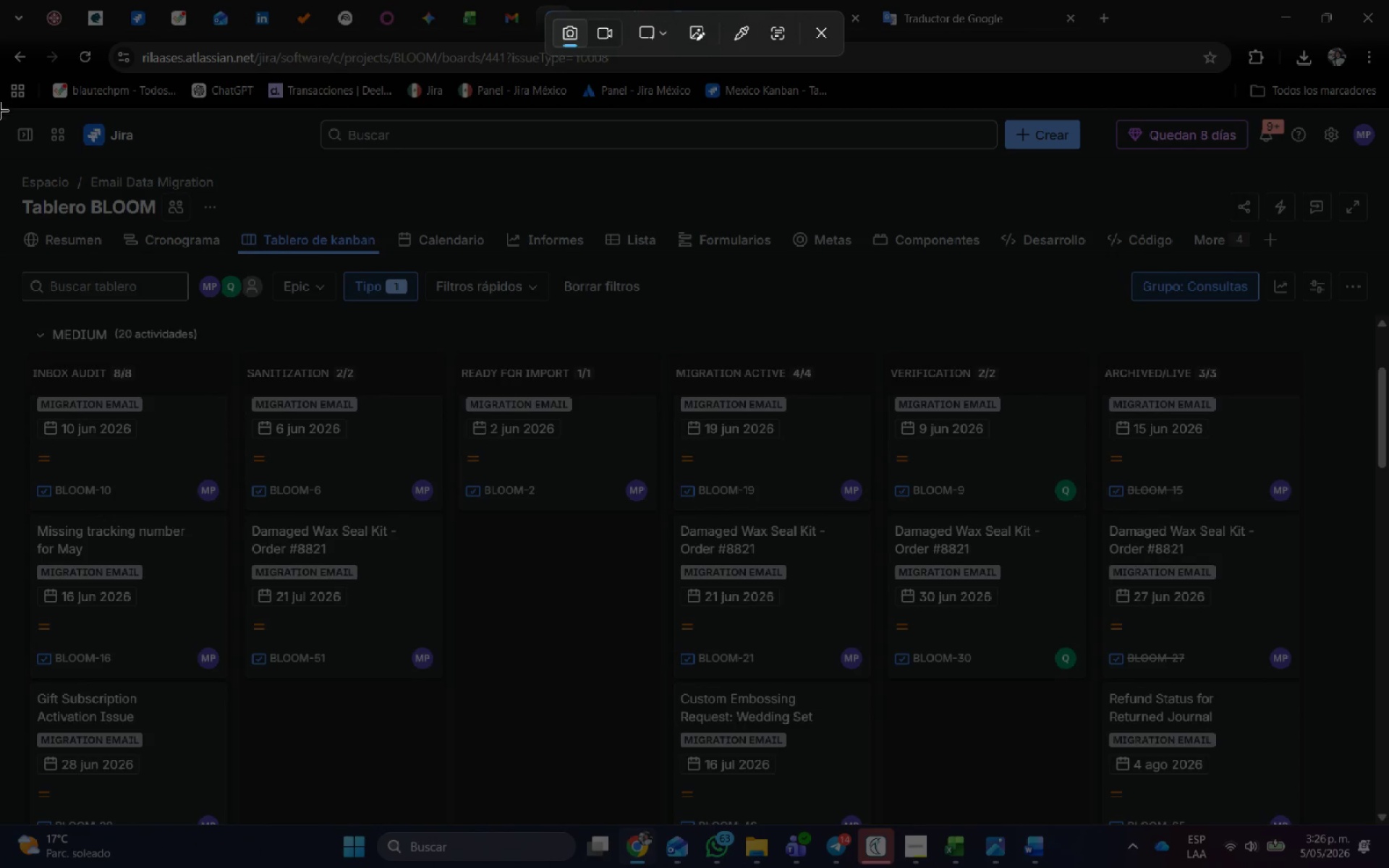 
left_click_drag(start_coordinate=[2, 106], to_coordinate=[1388, 823])
 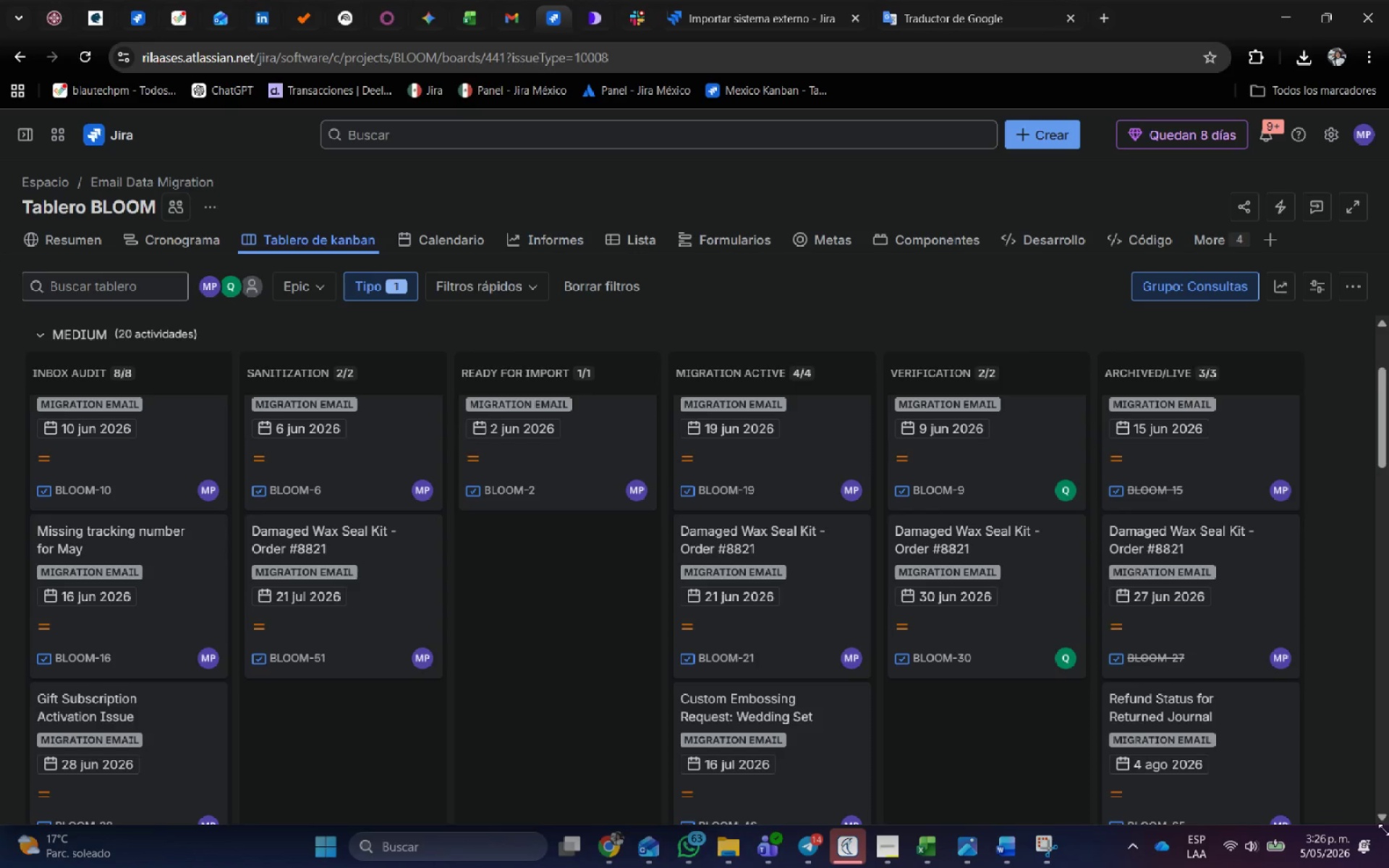 
key(Alt+AltLeft)
 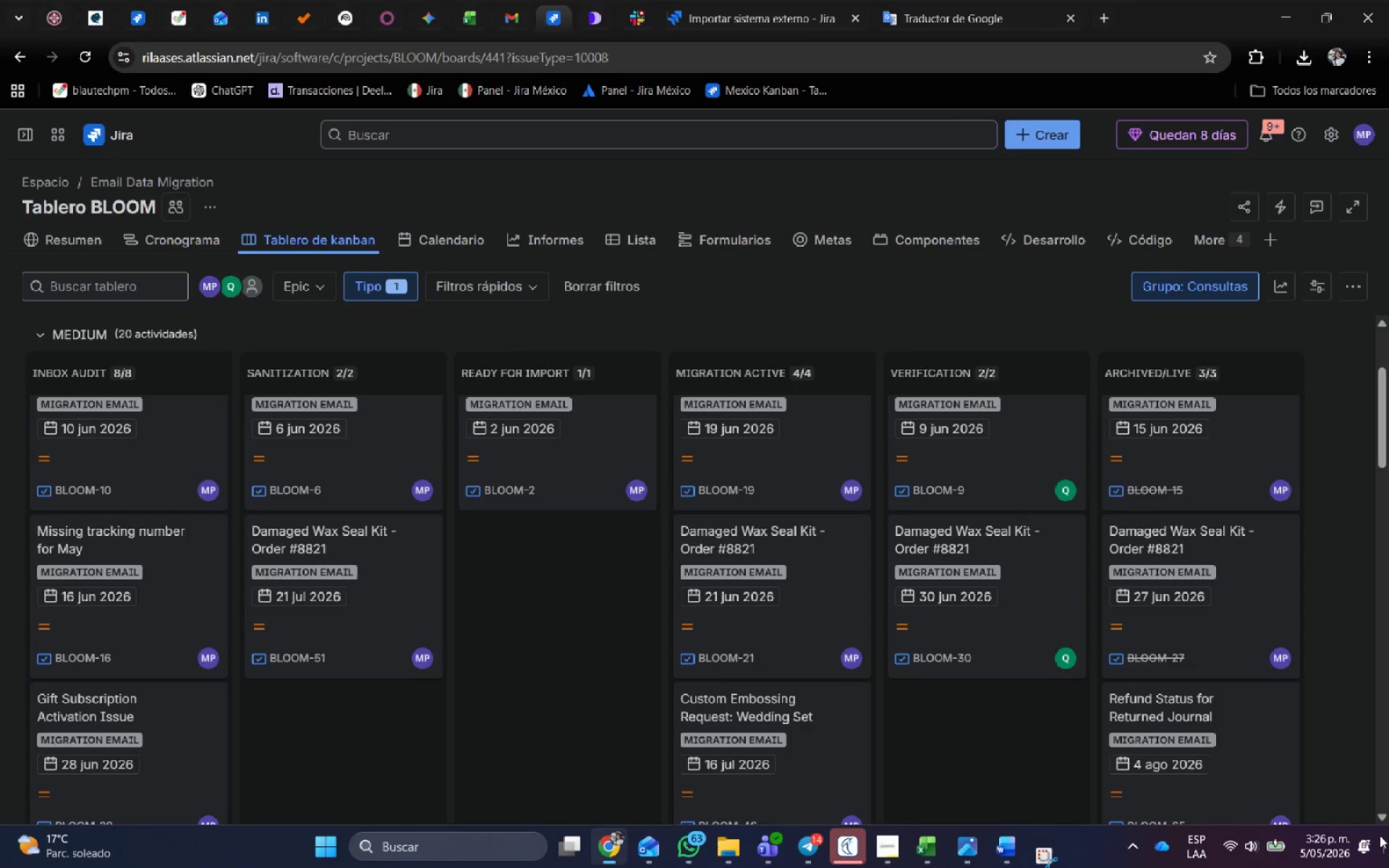 
key(Alt+Tab)
 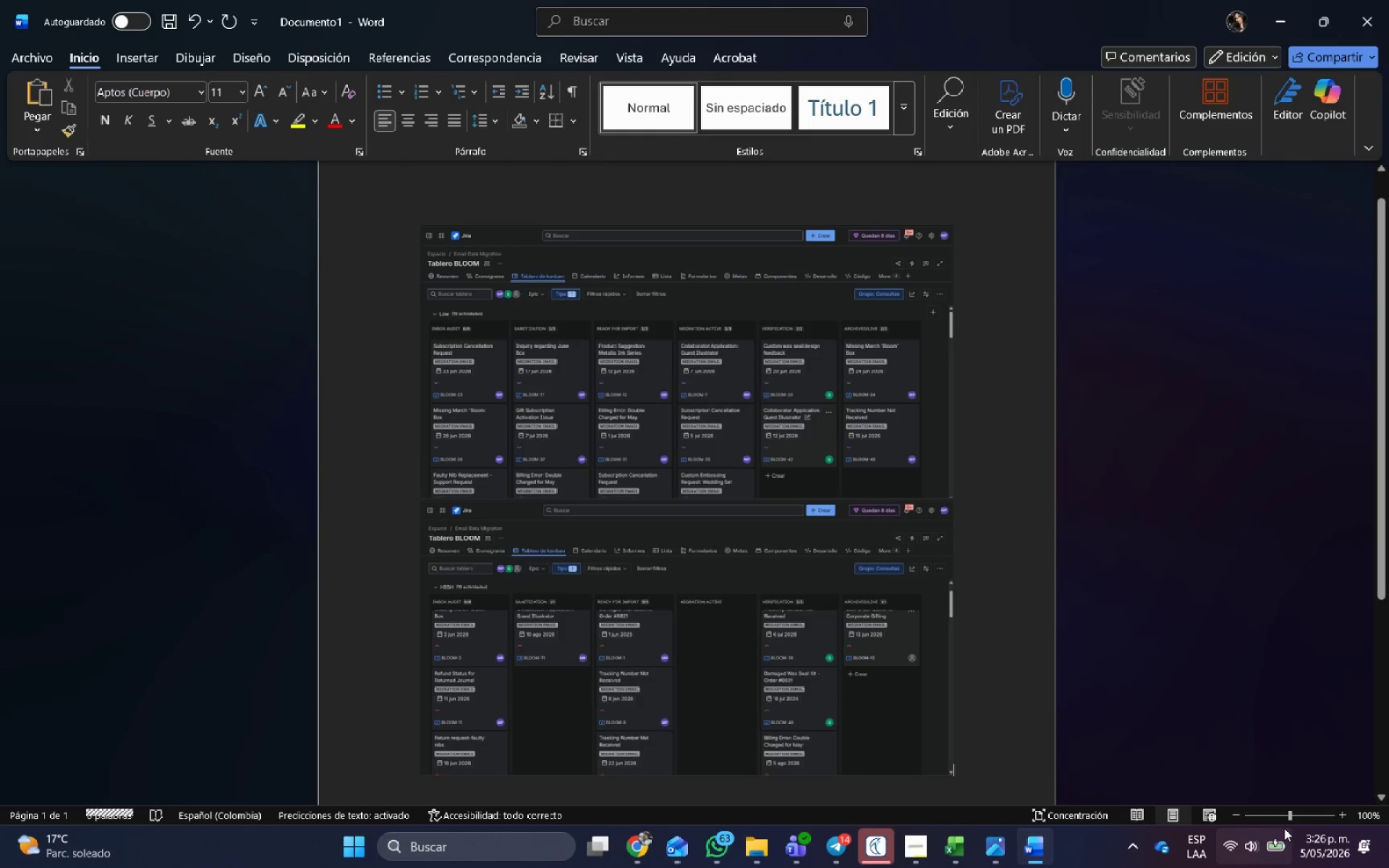 
key(Control+V)
 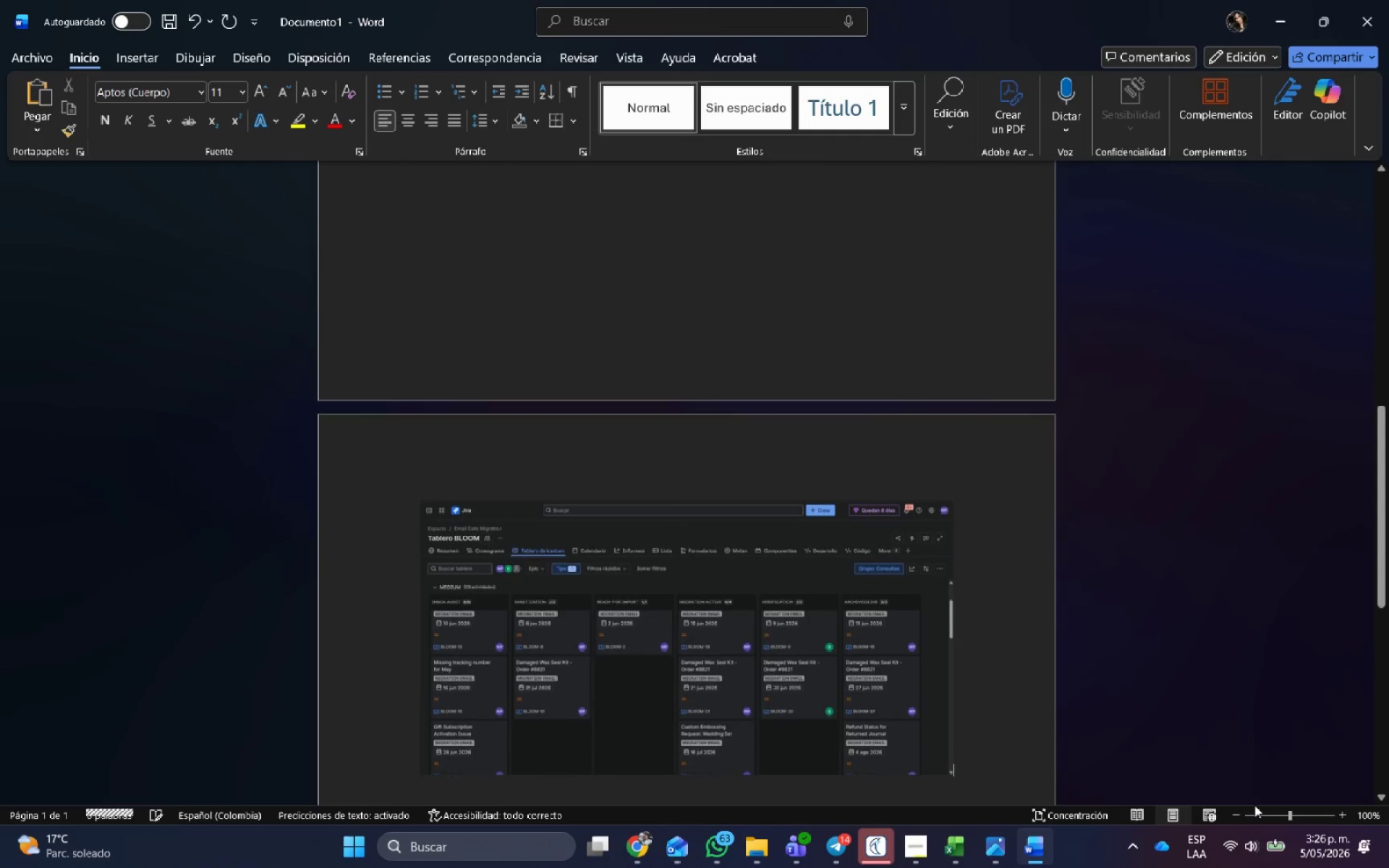 
key(Alt+AltLeft)
 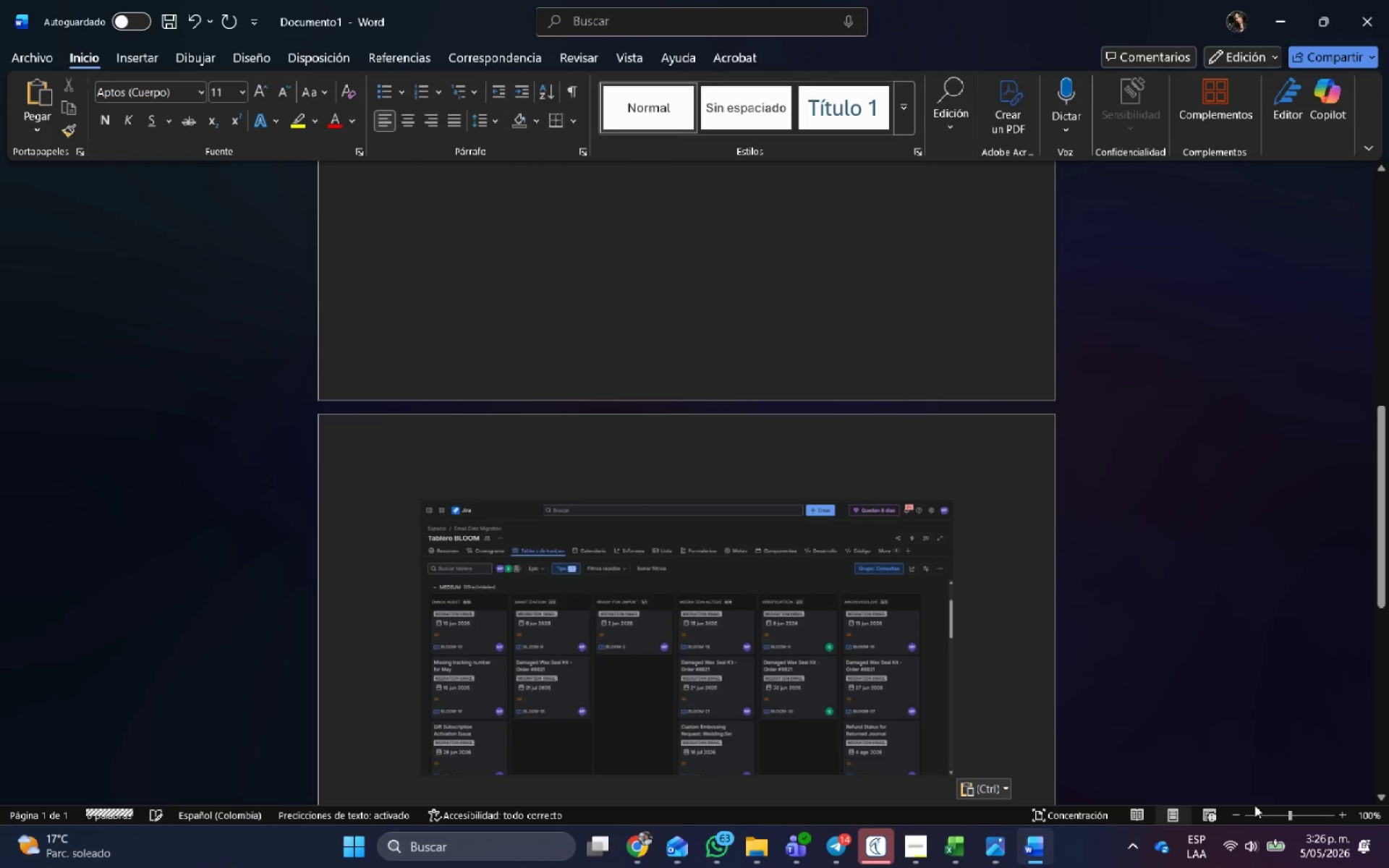 
key(Alt+Tab)
 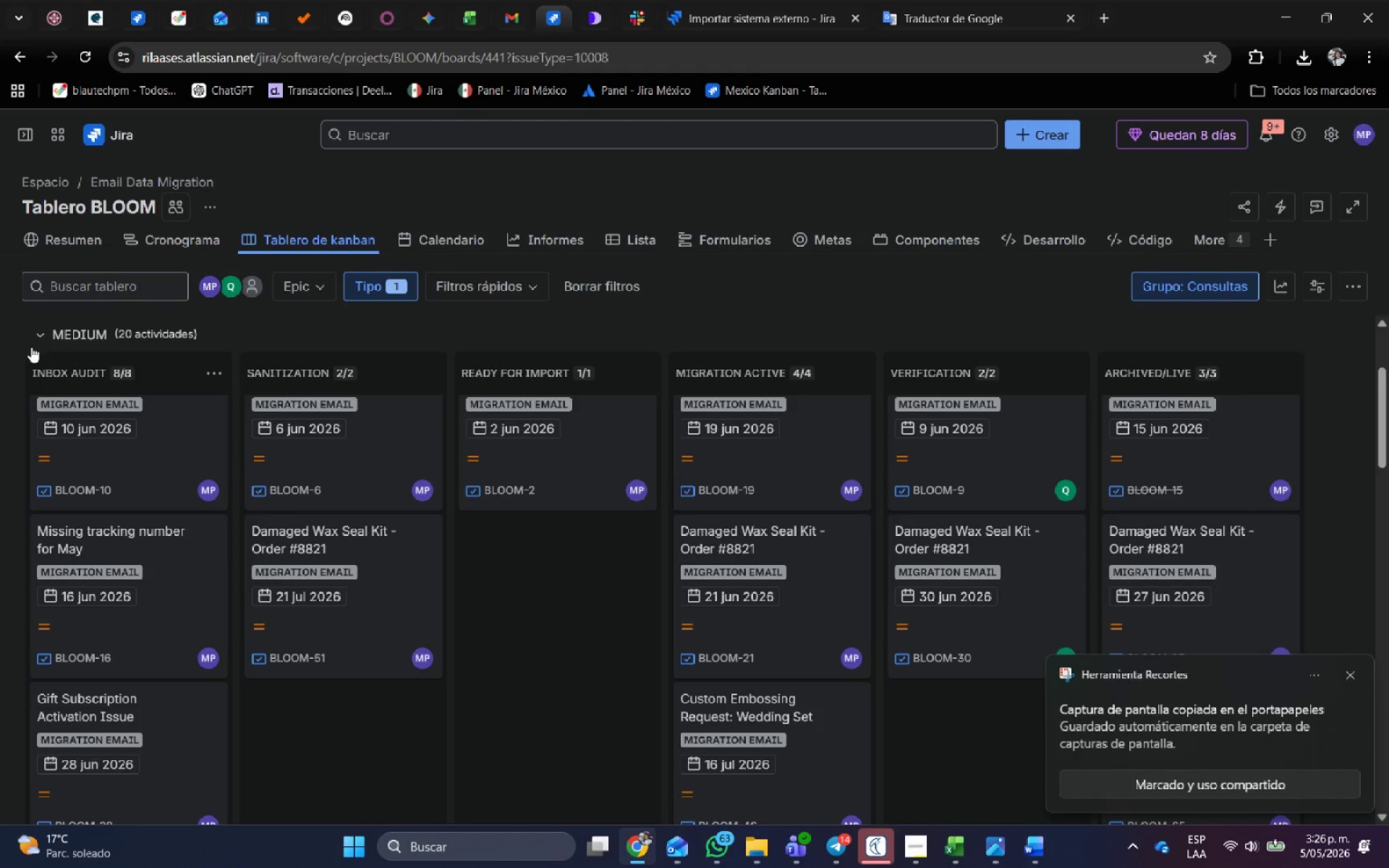 
left_click([34, 336])
 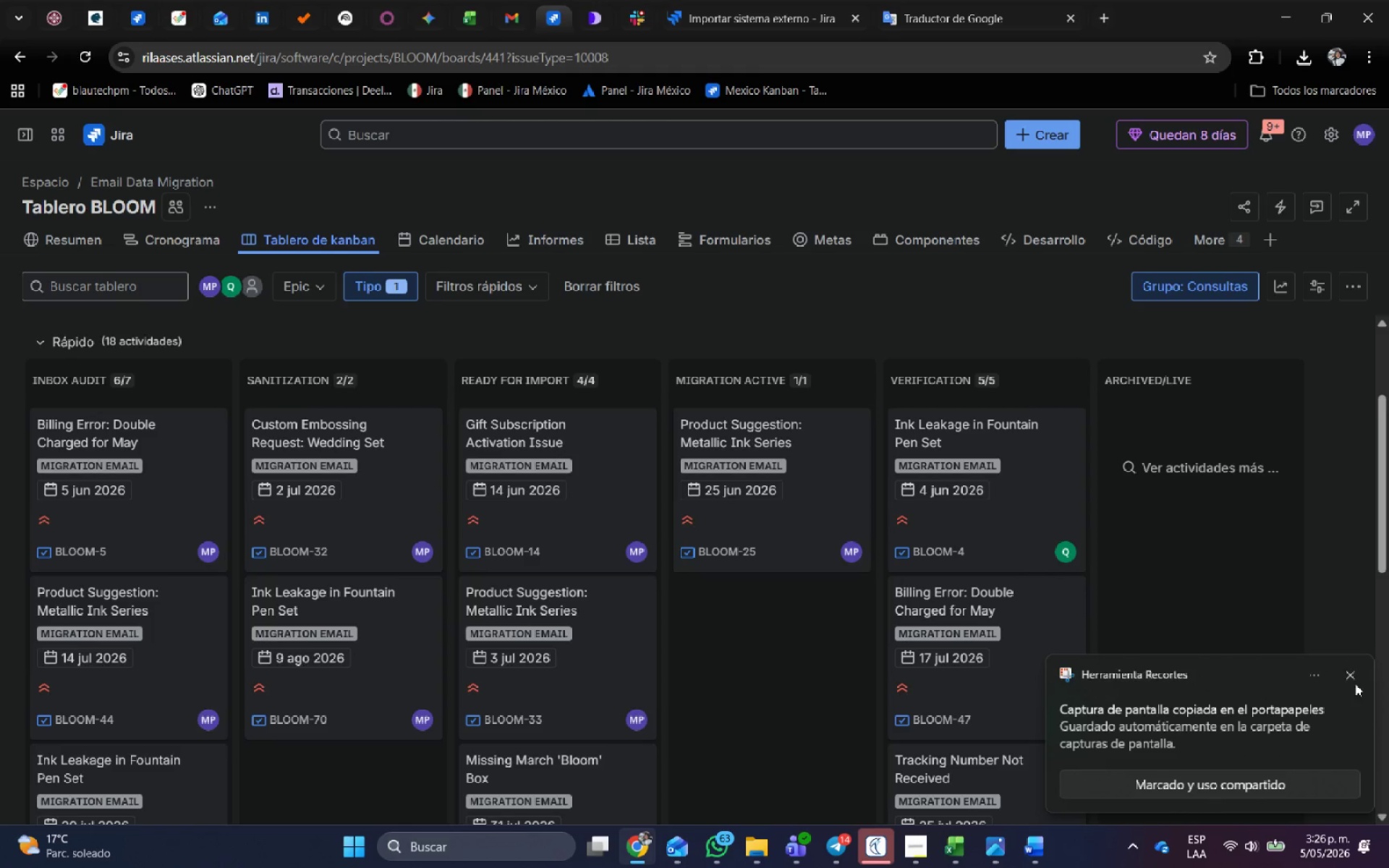 
left_click([1351, 676])
 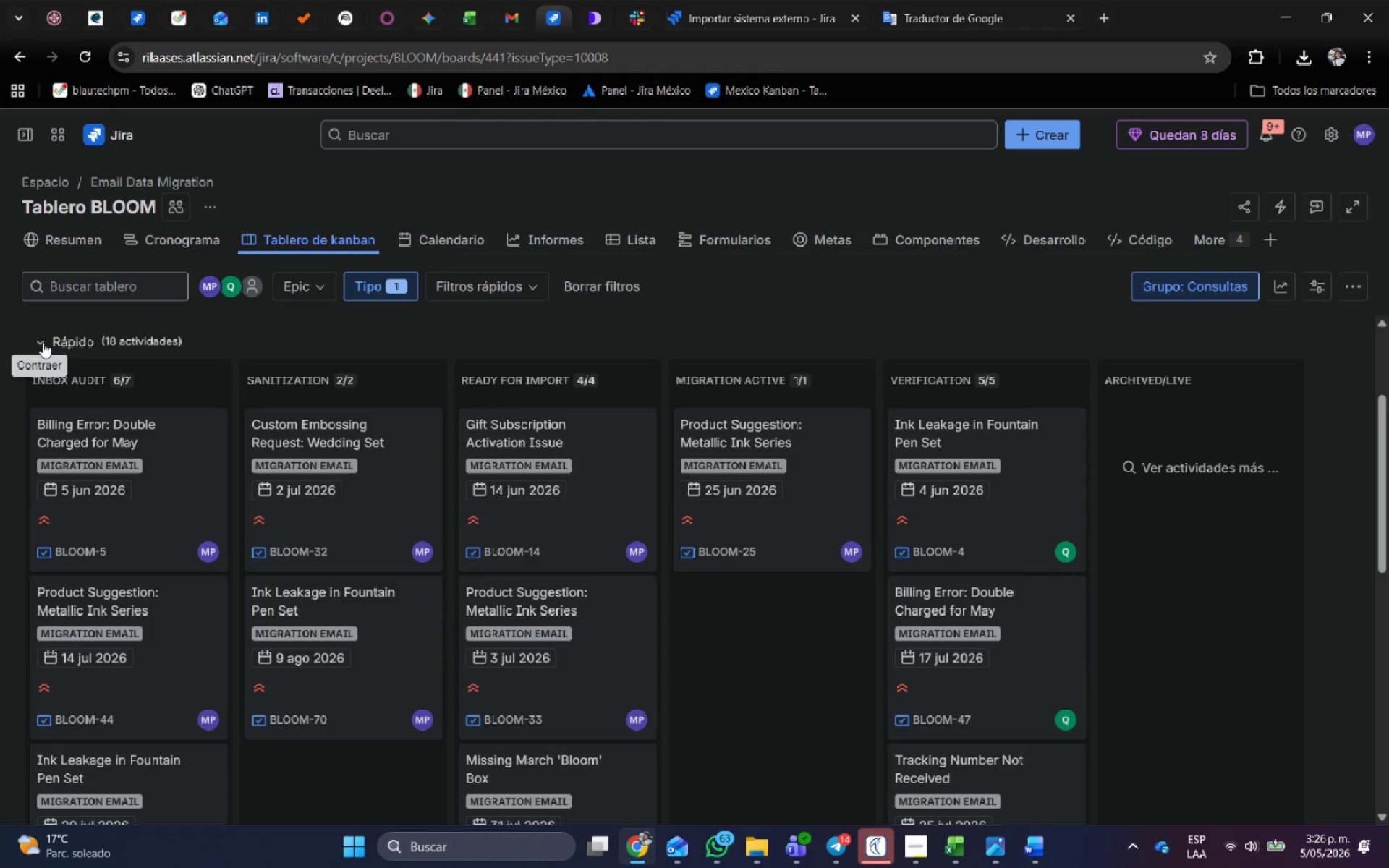 
wait(5.42)
 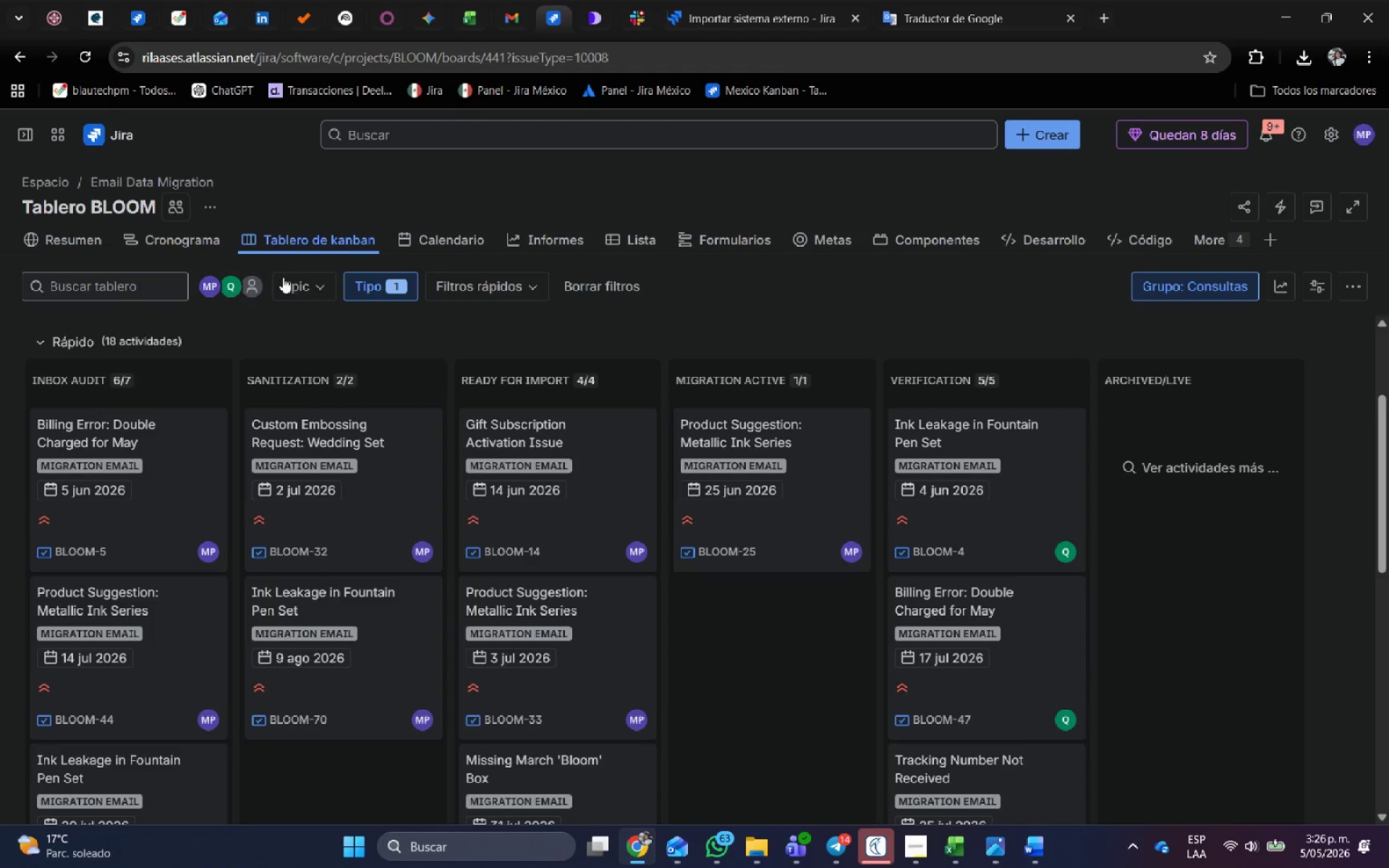 
scroll: coordinate [734, 550], scroll_direction: none, amount: 0.0
 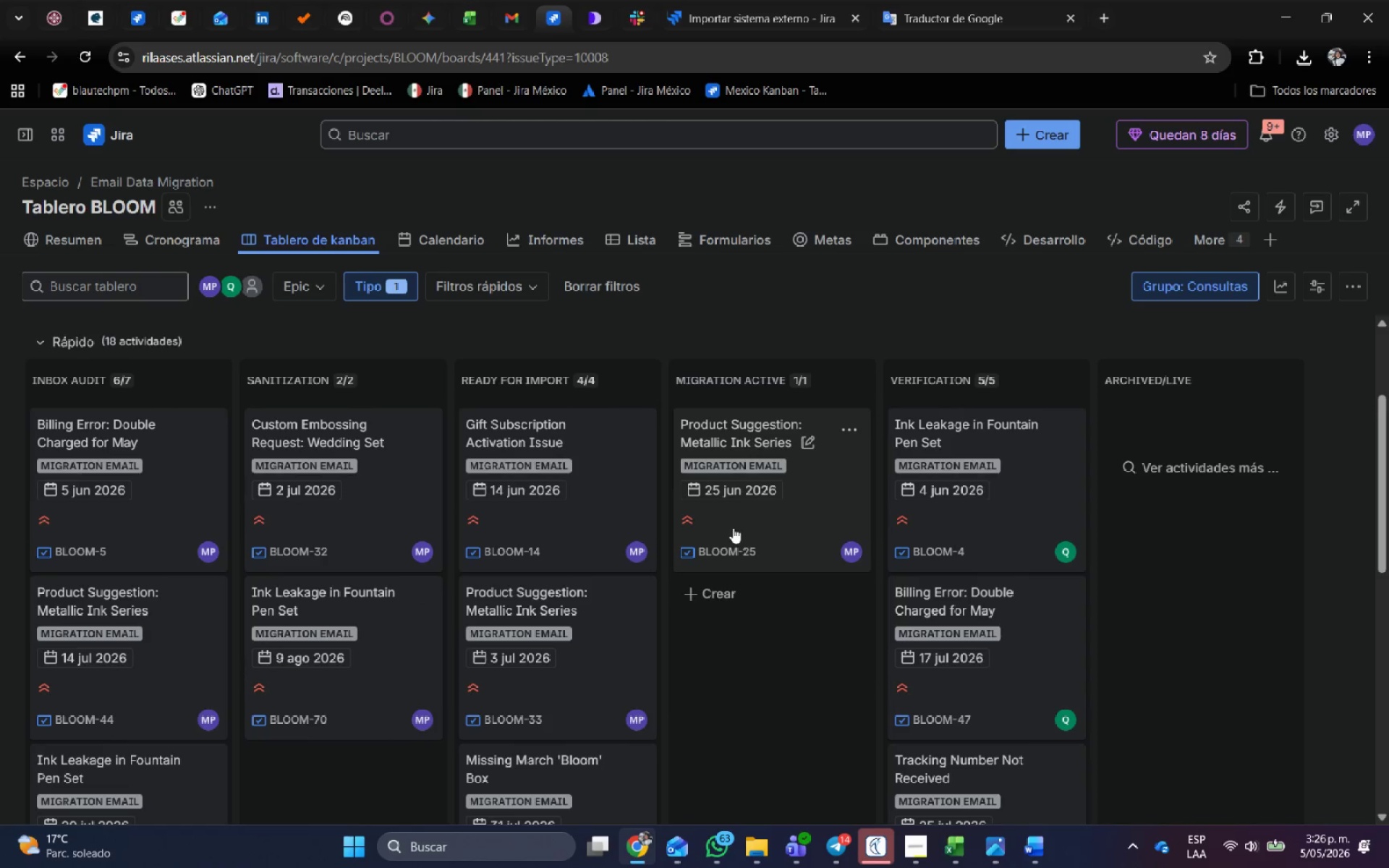 
key(Meta+Shift+S)
 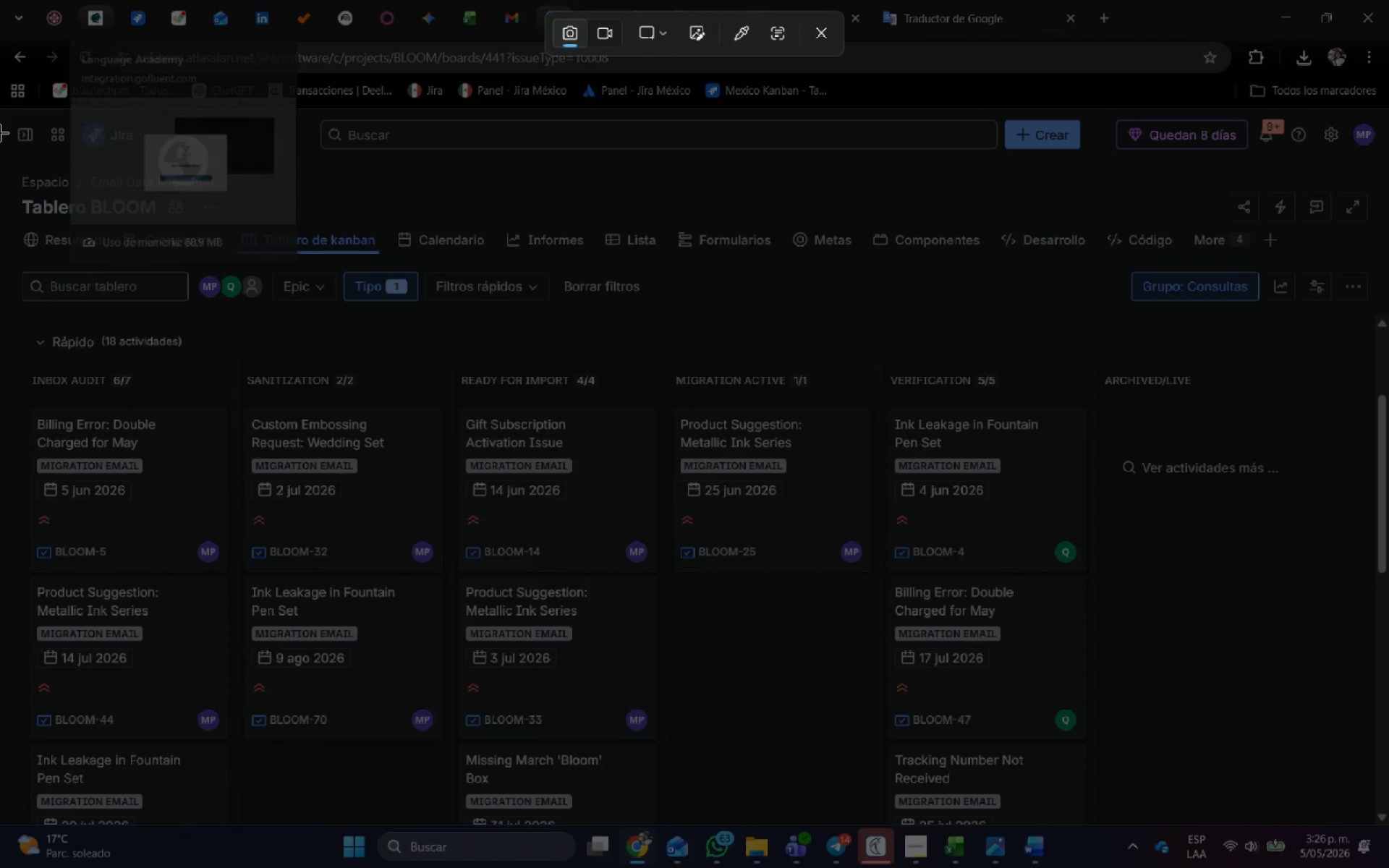 
left_click_drag(start_coordinate=[0, 109], to_coordinate=[1388, 824])
 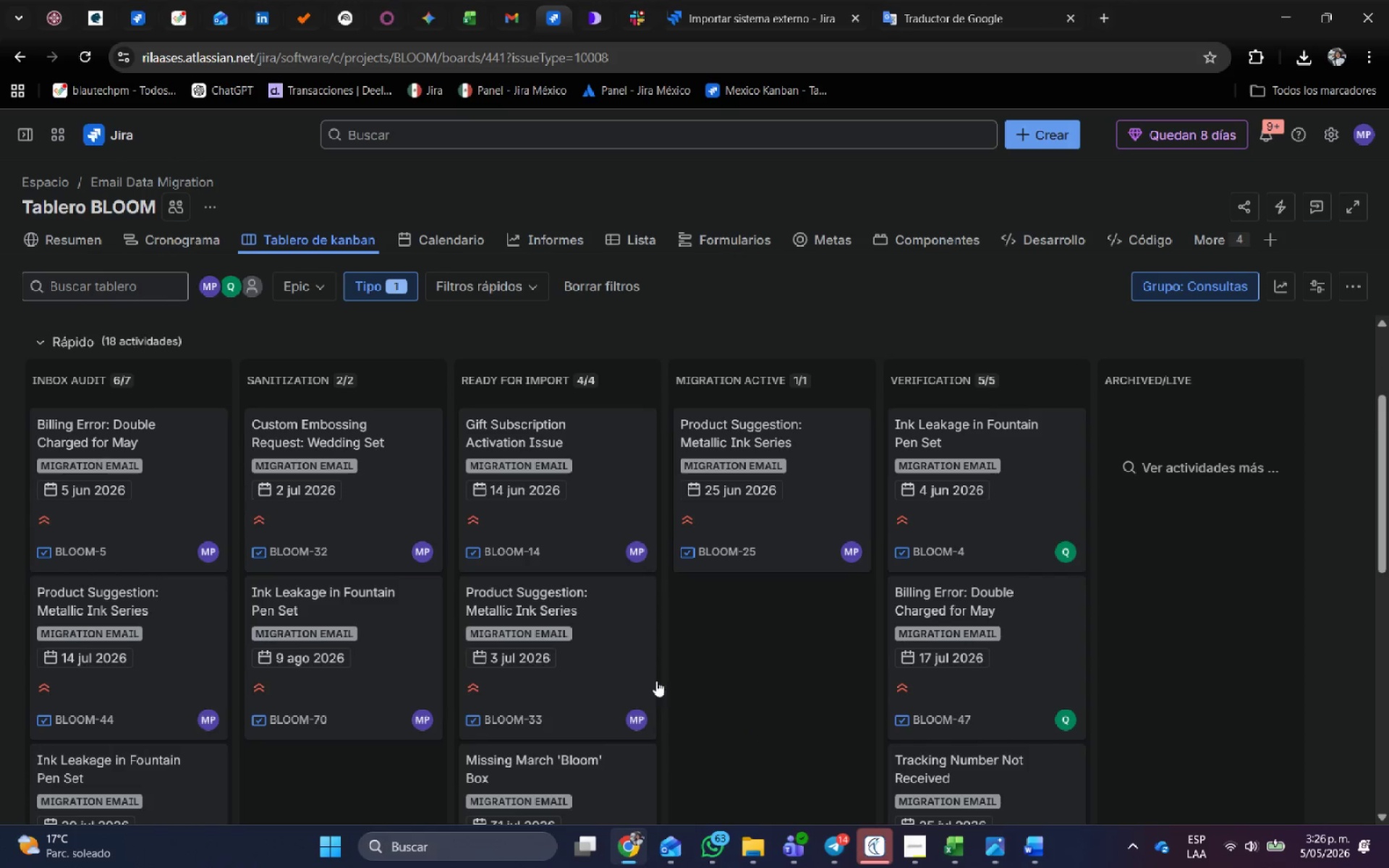 
key(Alt+AltLeft)
 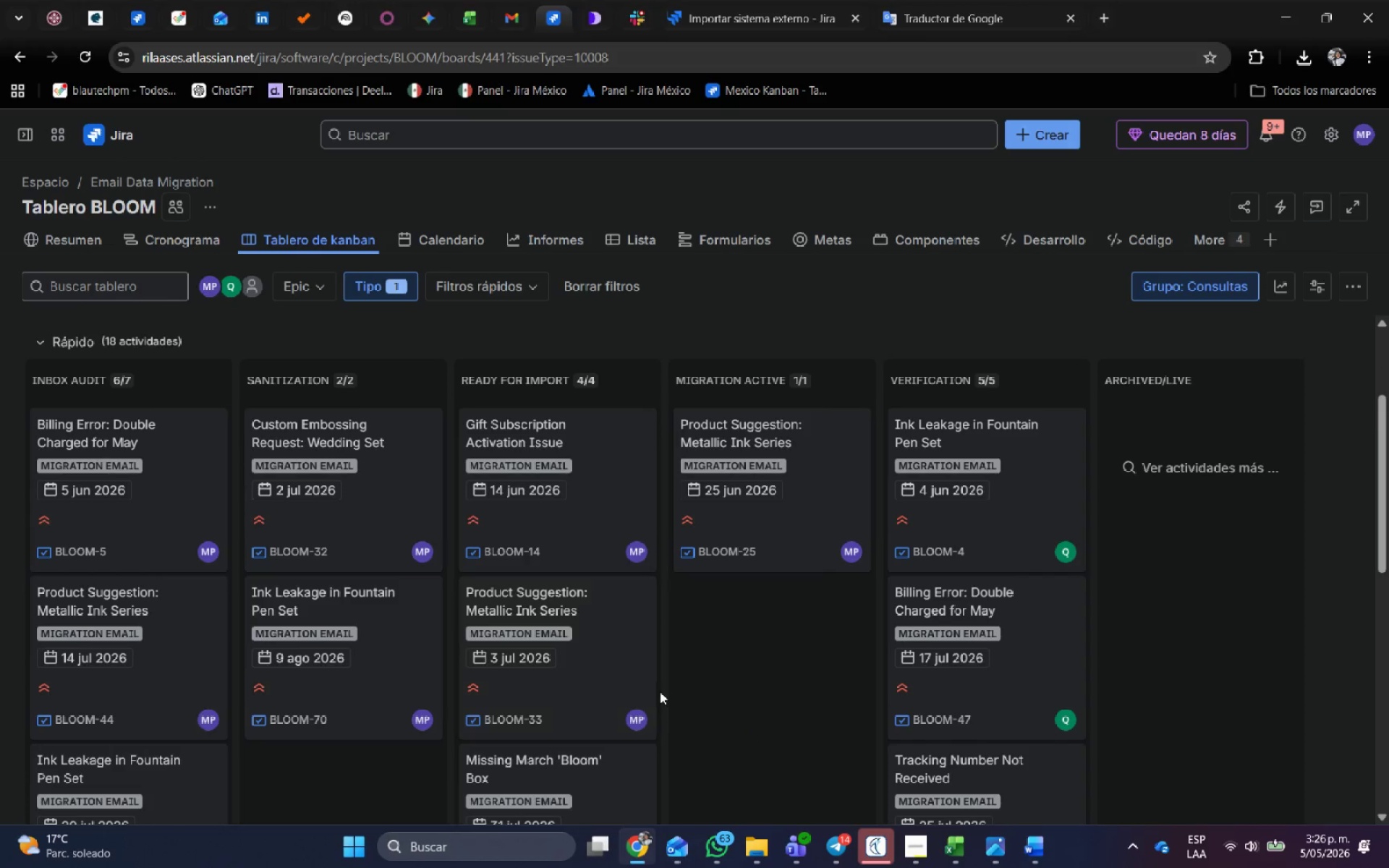 
key(Alt+Tab)
 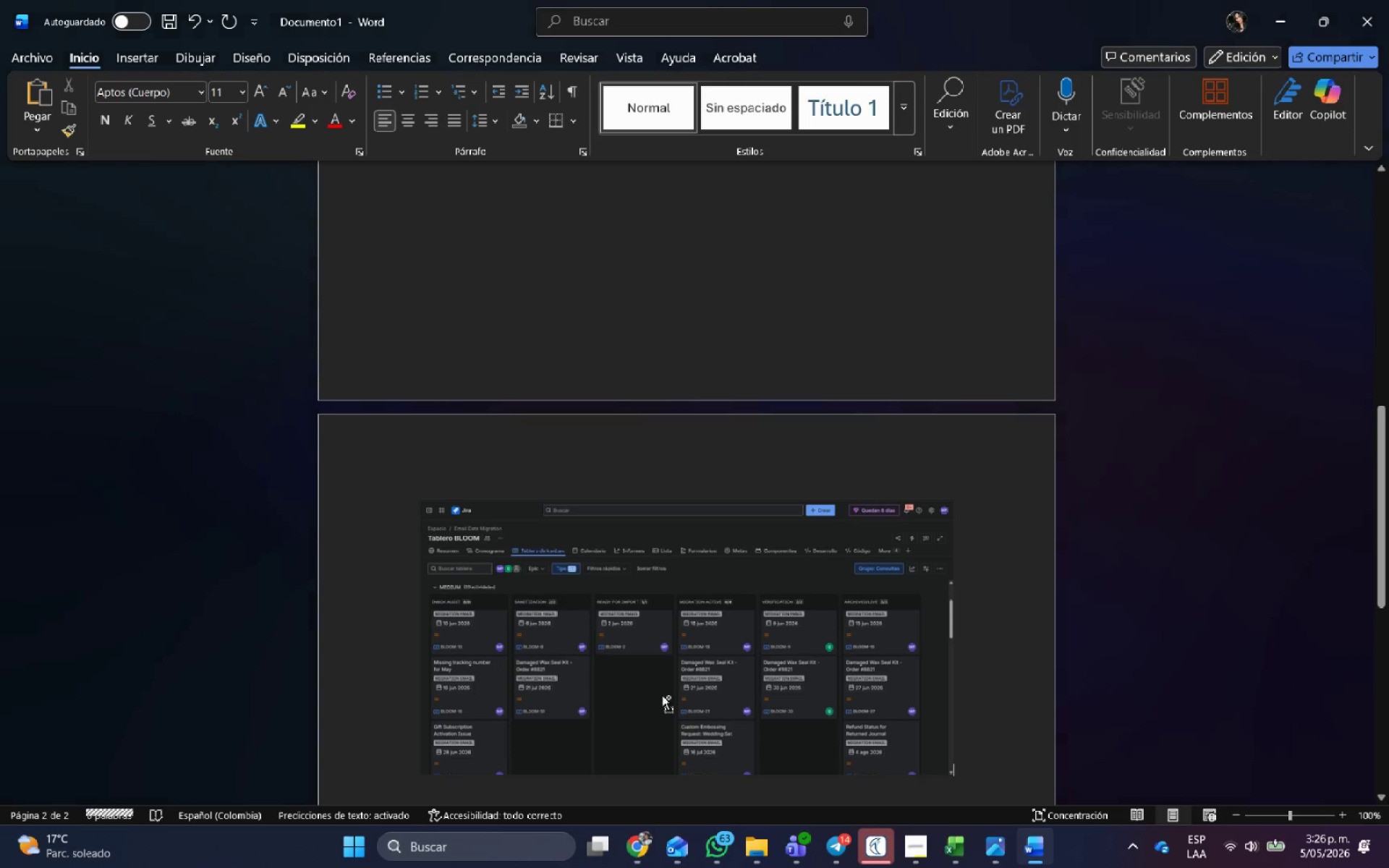 
key(Control+V)
 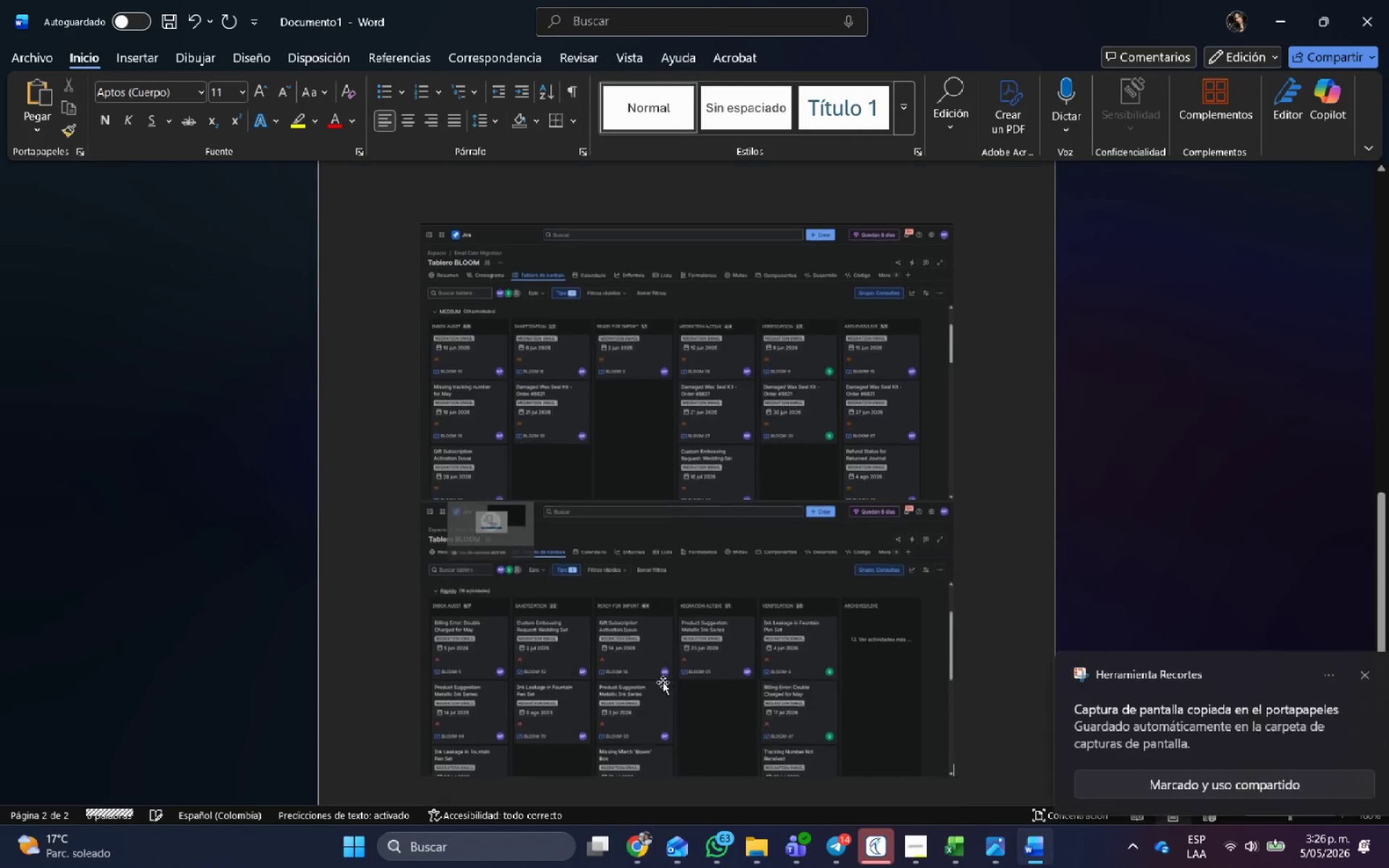 
key(Control+G)
 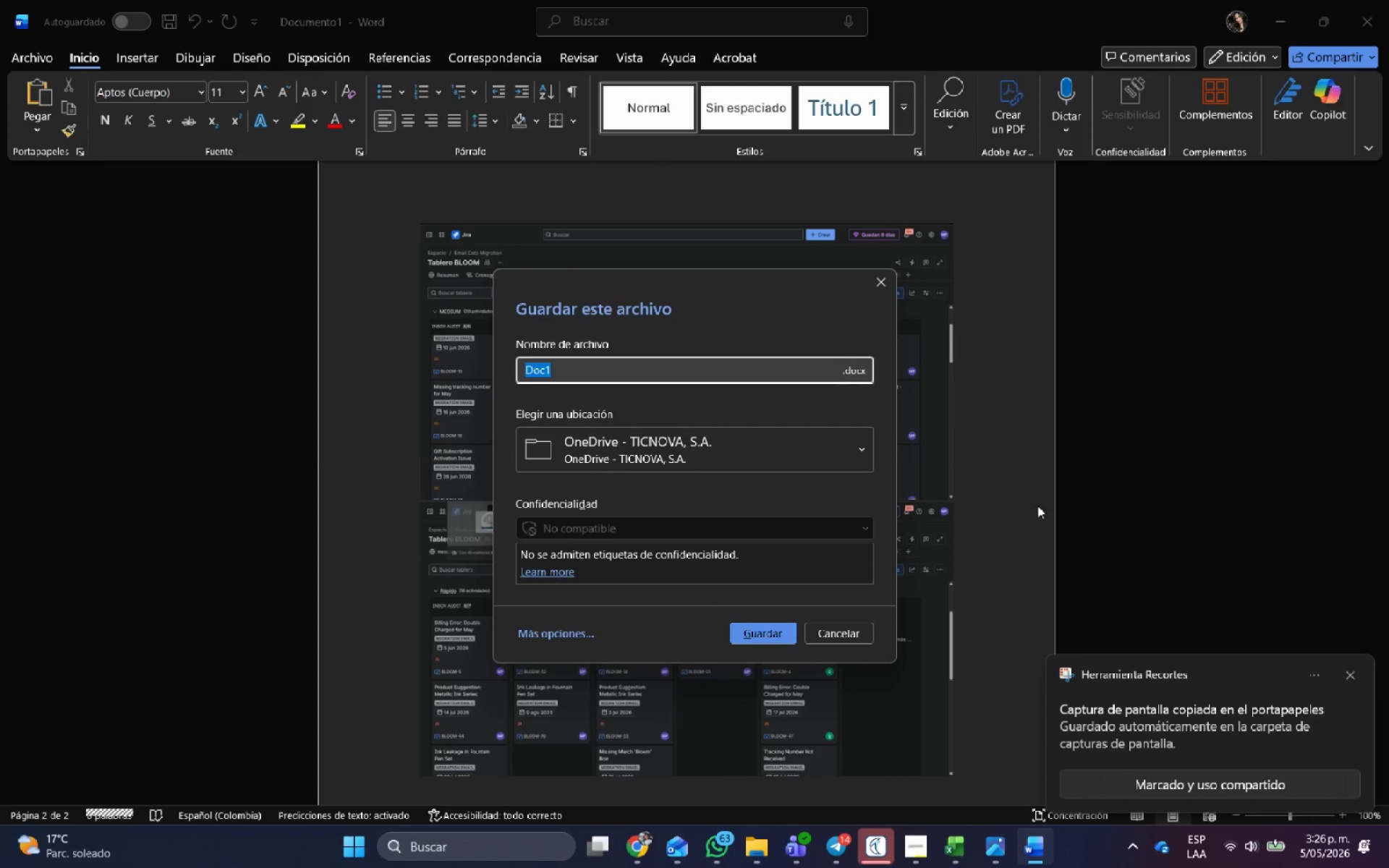 
left_click([776, 456])
 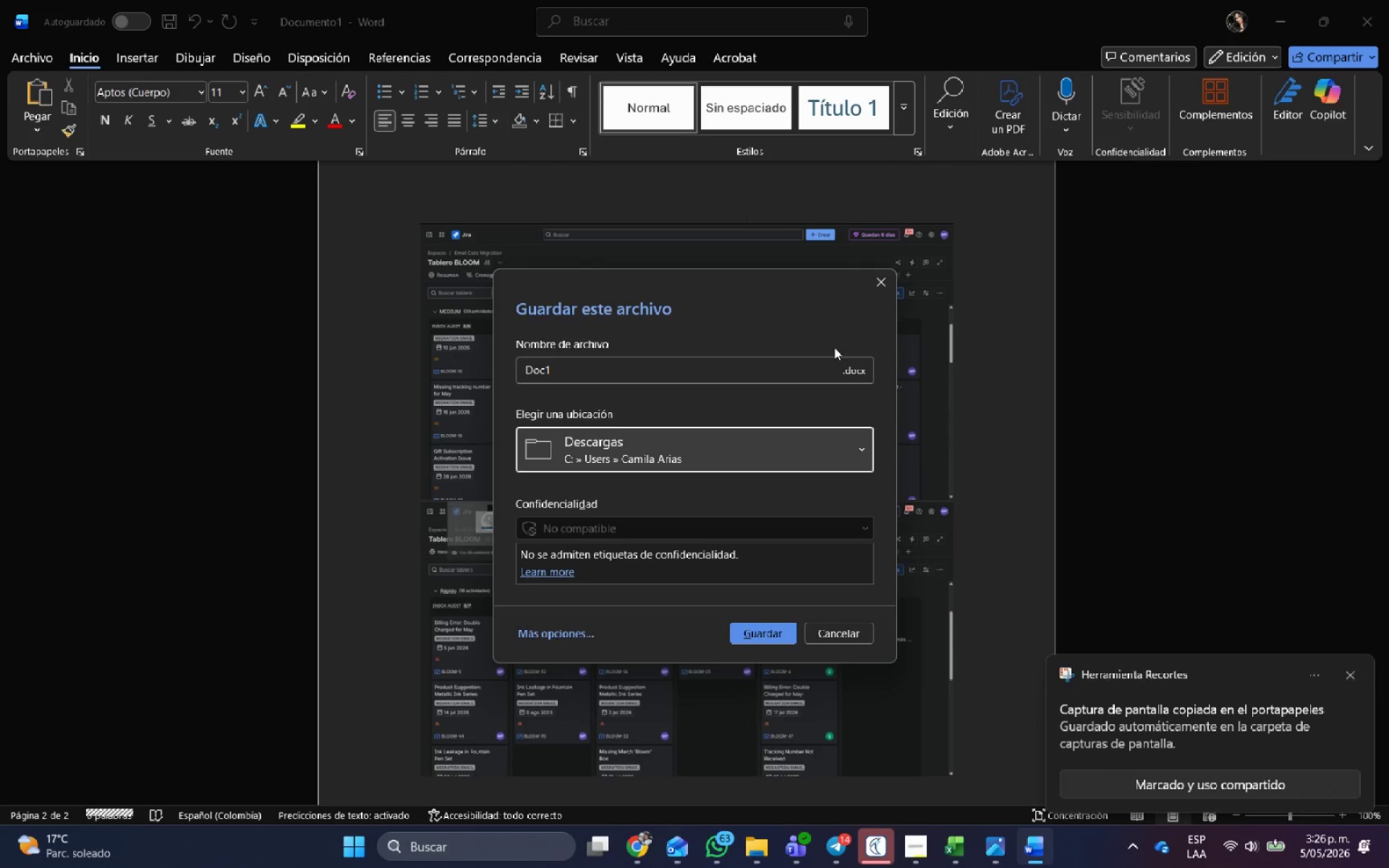 
left_click([850, 368])
 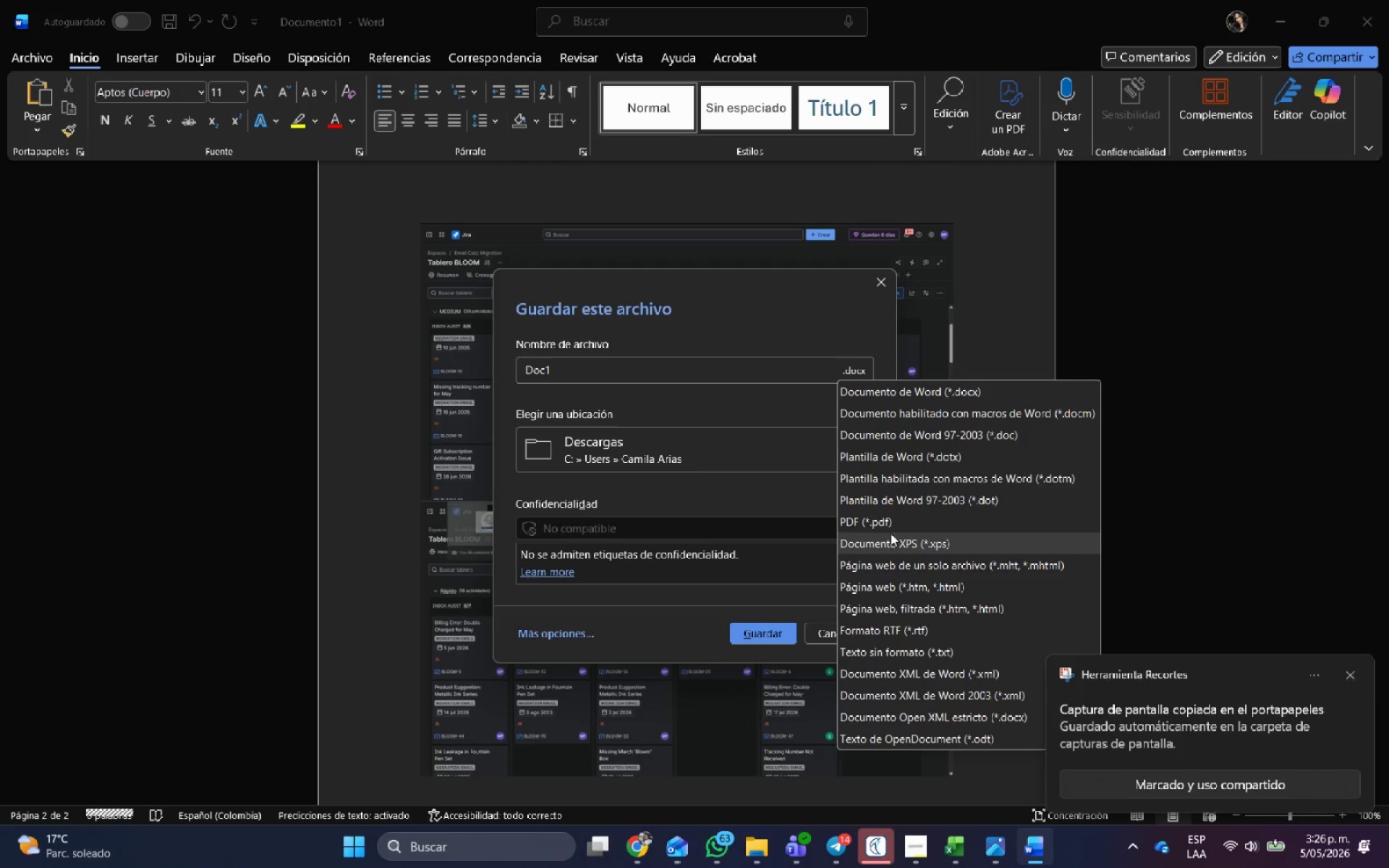 
left_click([882, 522])
 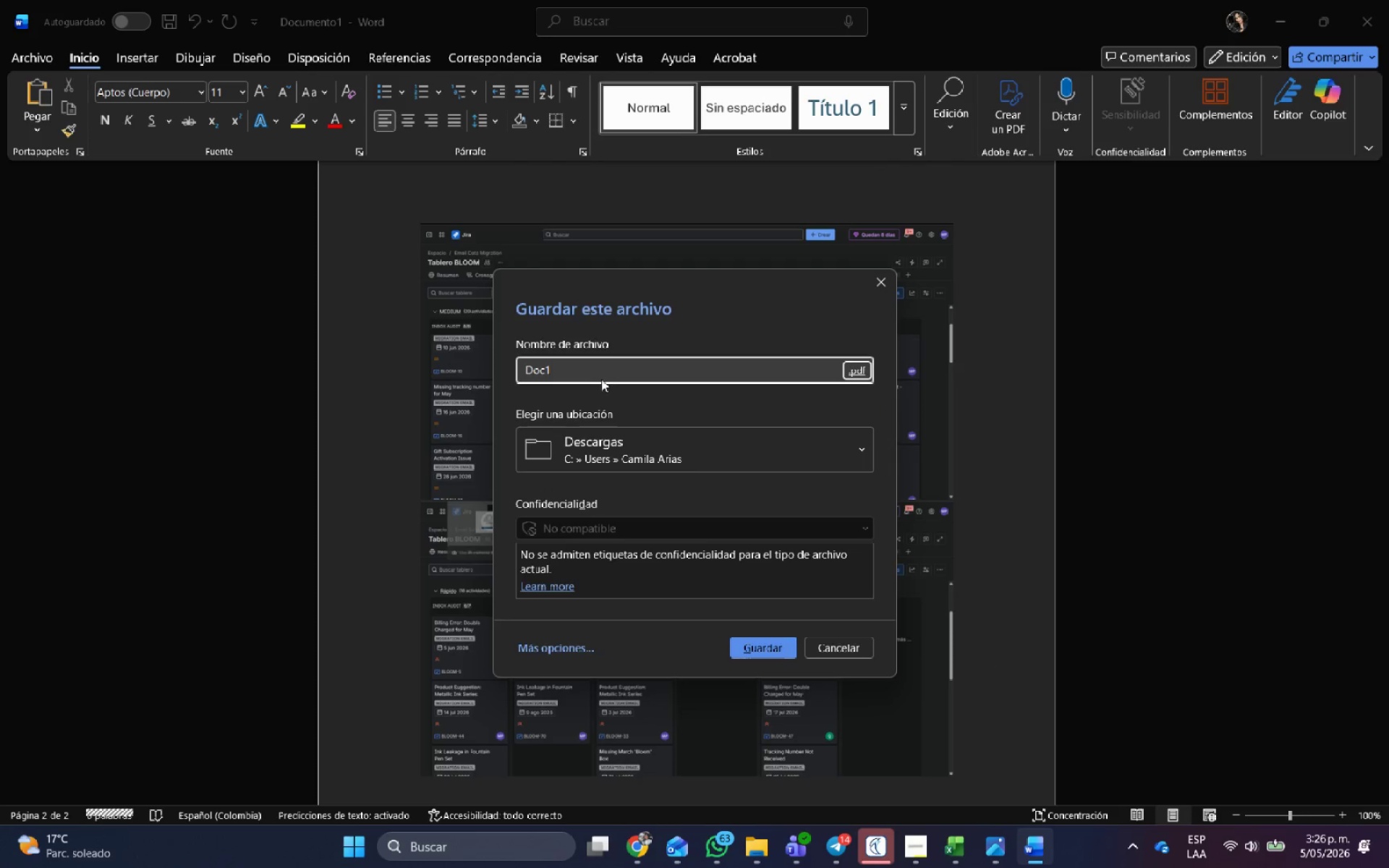 
left_click([599, 373])
 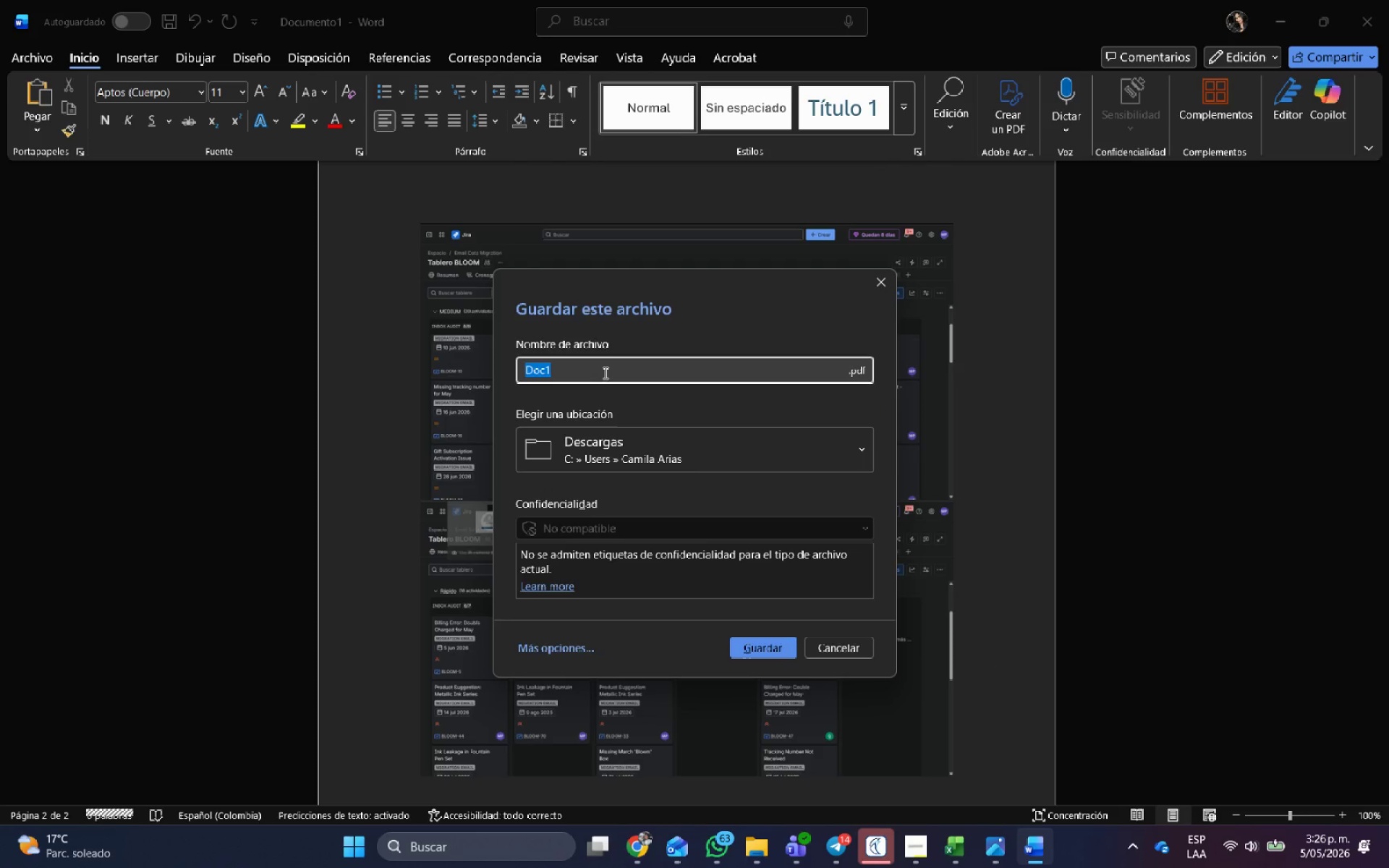 
type(Kanban_Bie)
key(Backspace)
key(Backspace)
key(Backspace)
type(View_Project)
 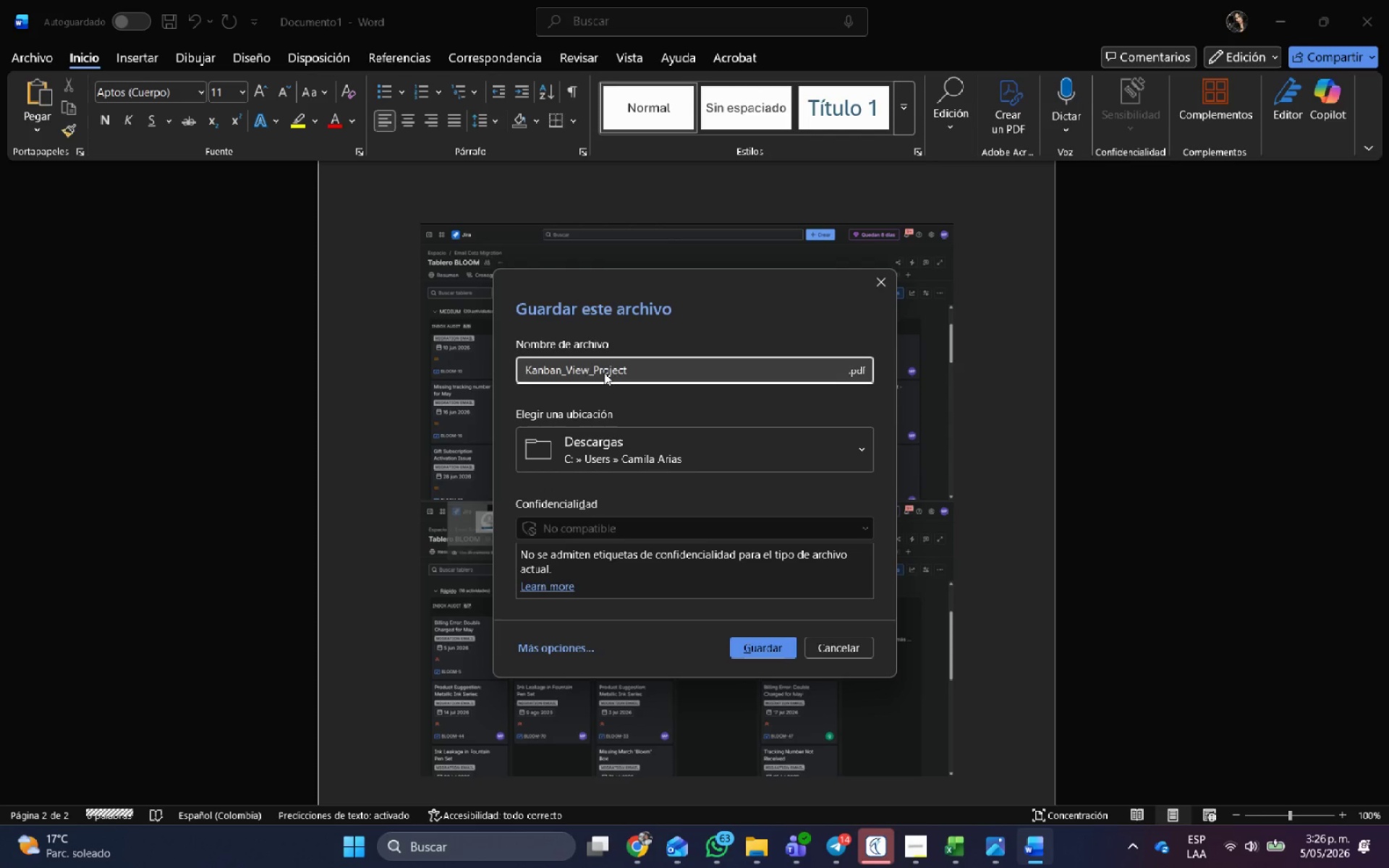 
left_click([776, 642])
 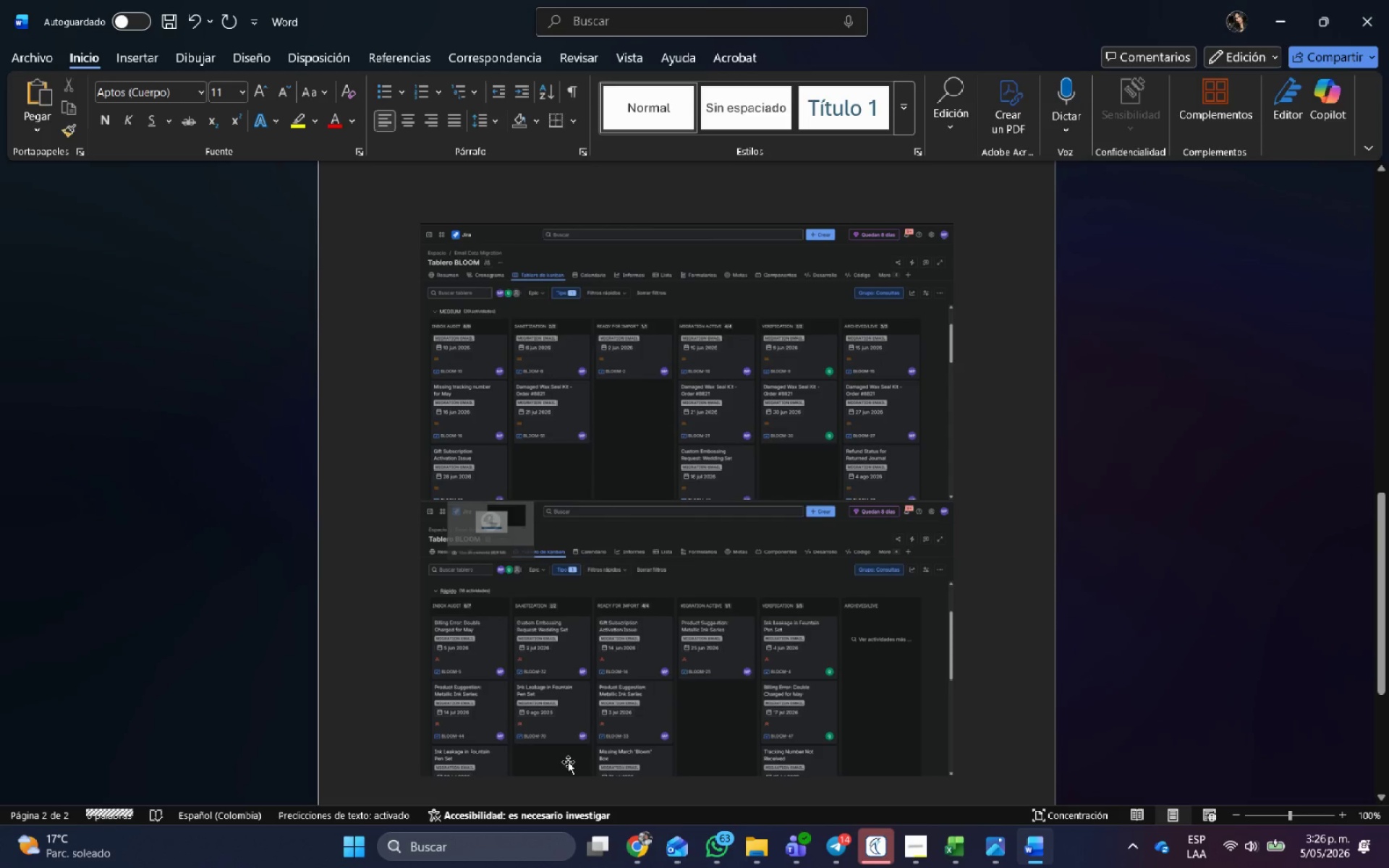 
key(Backspace)
 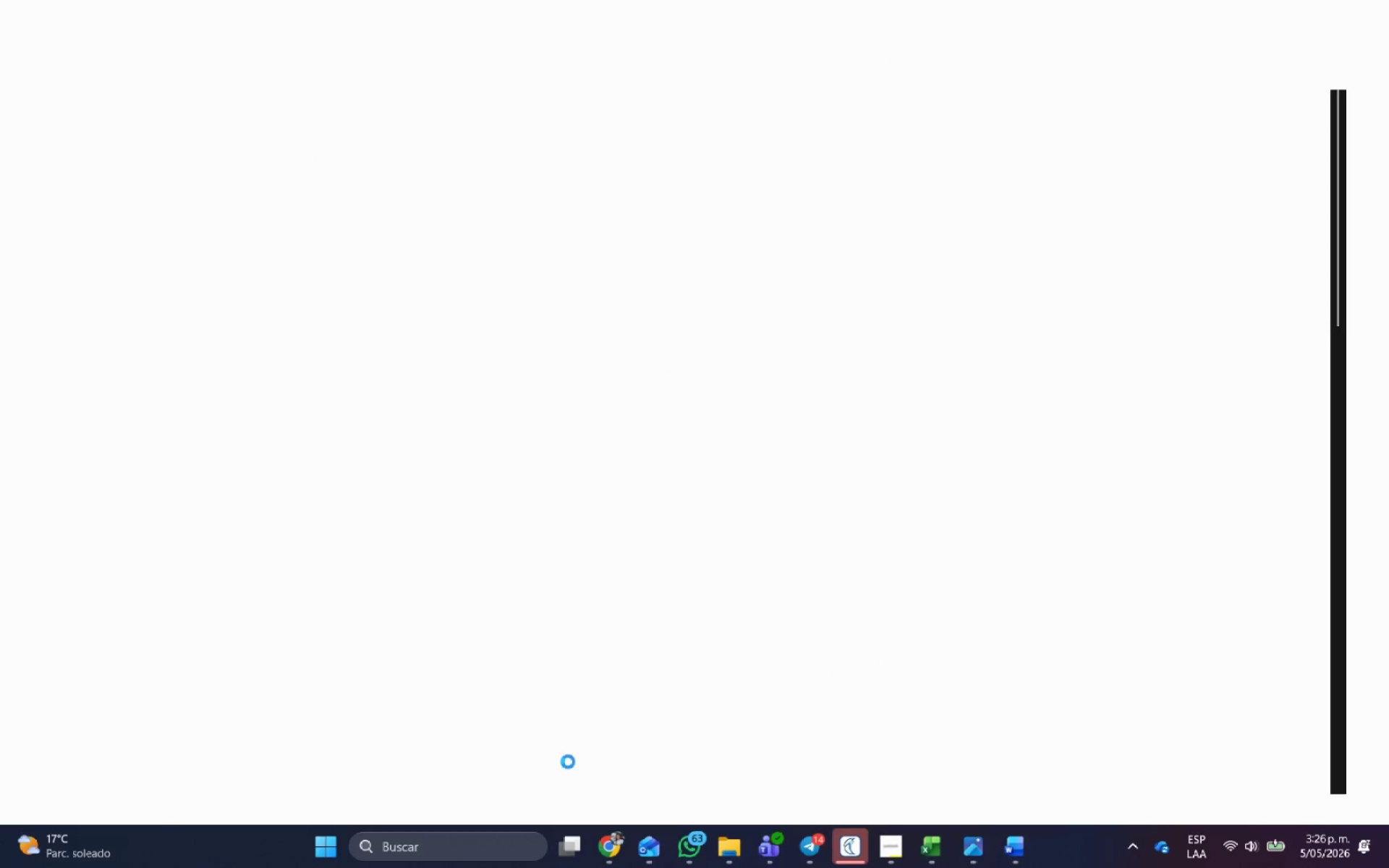 
hold_key(key=Backspace, duration=4.33)
 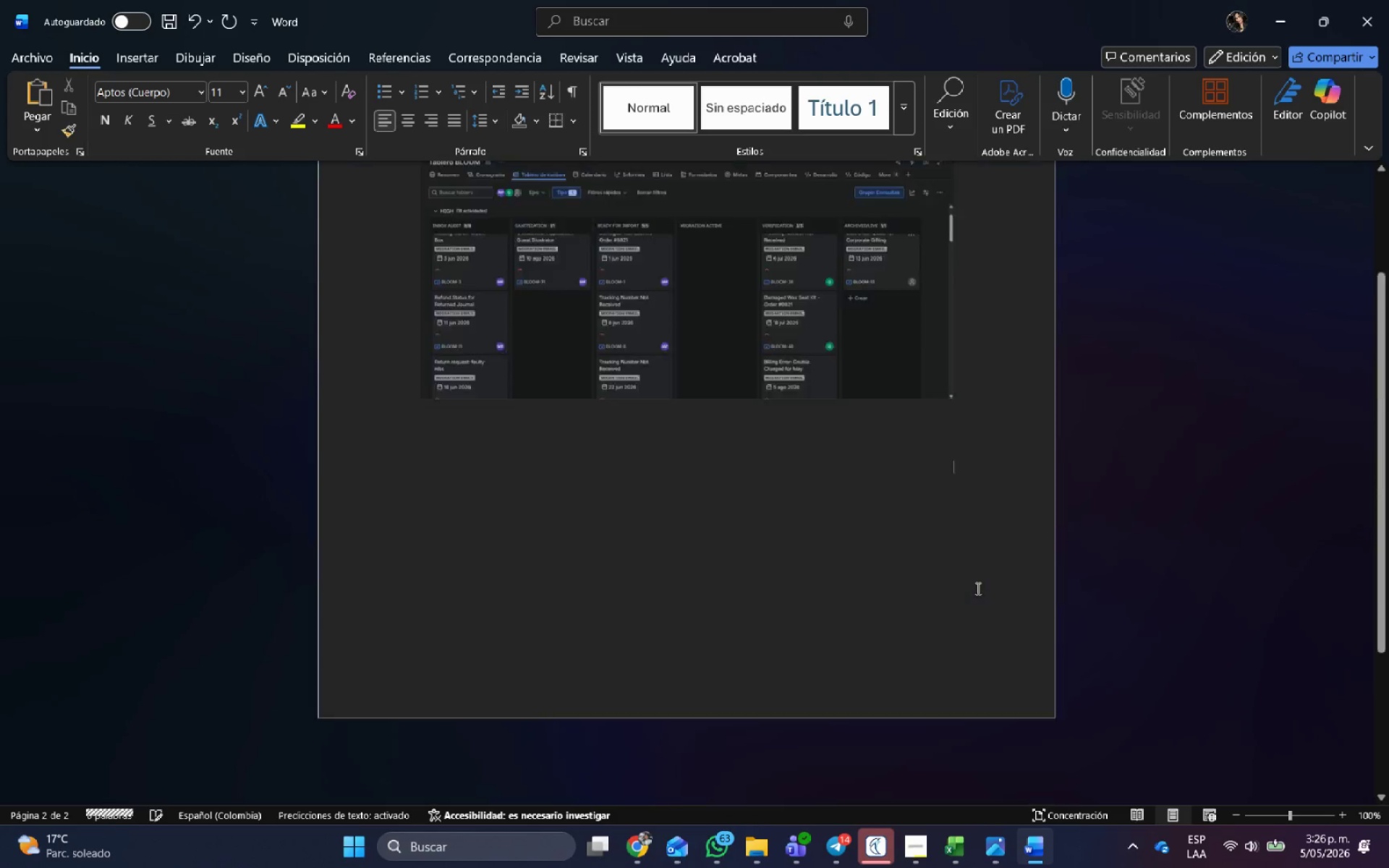 
left_click([1370, 3])
 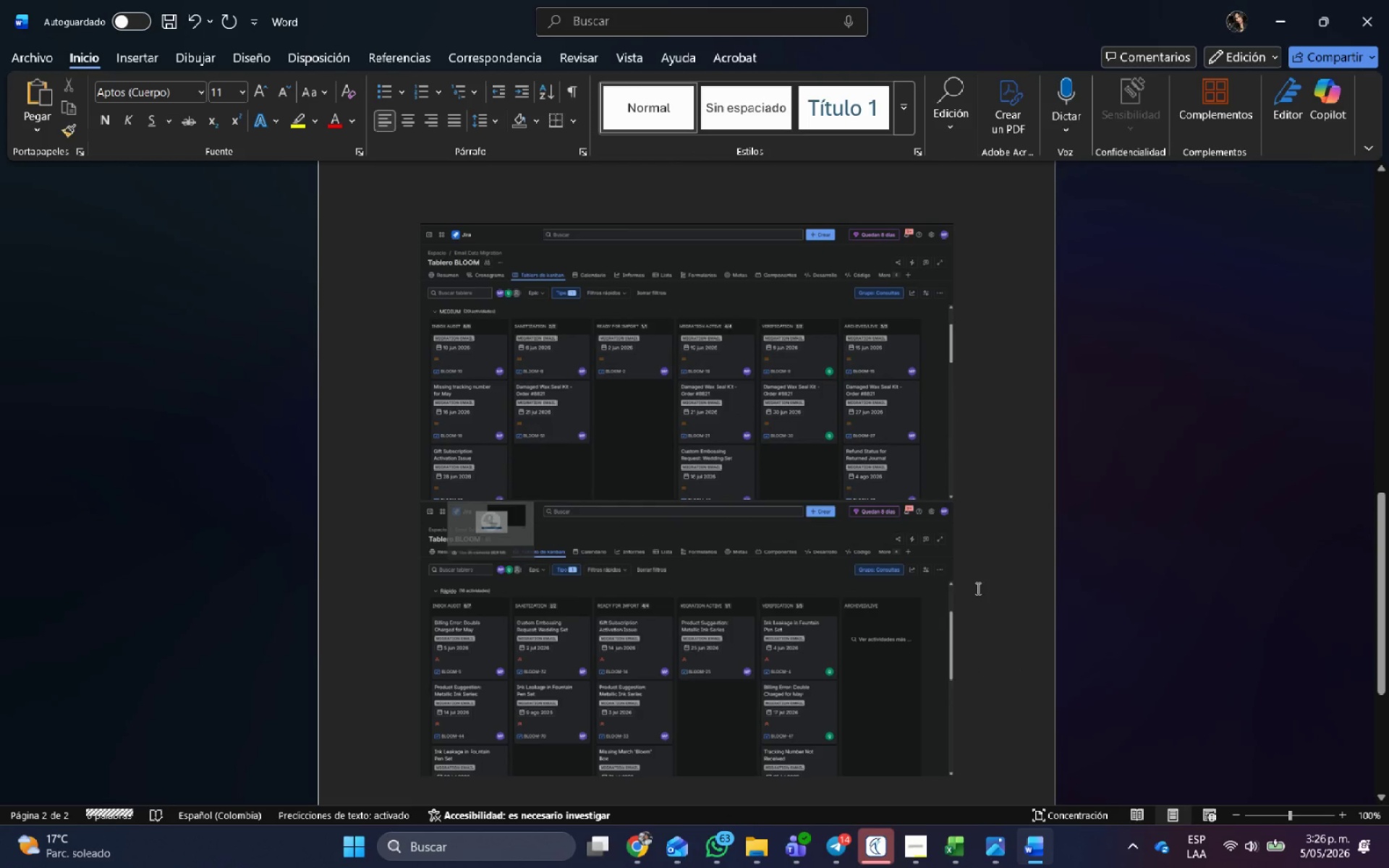 
key(Backspace)
 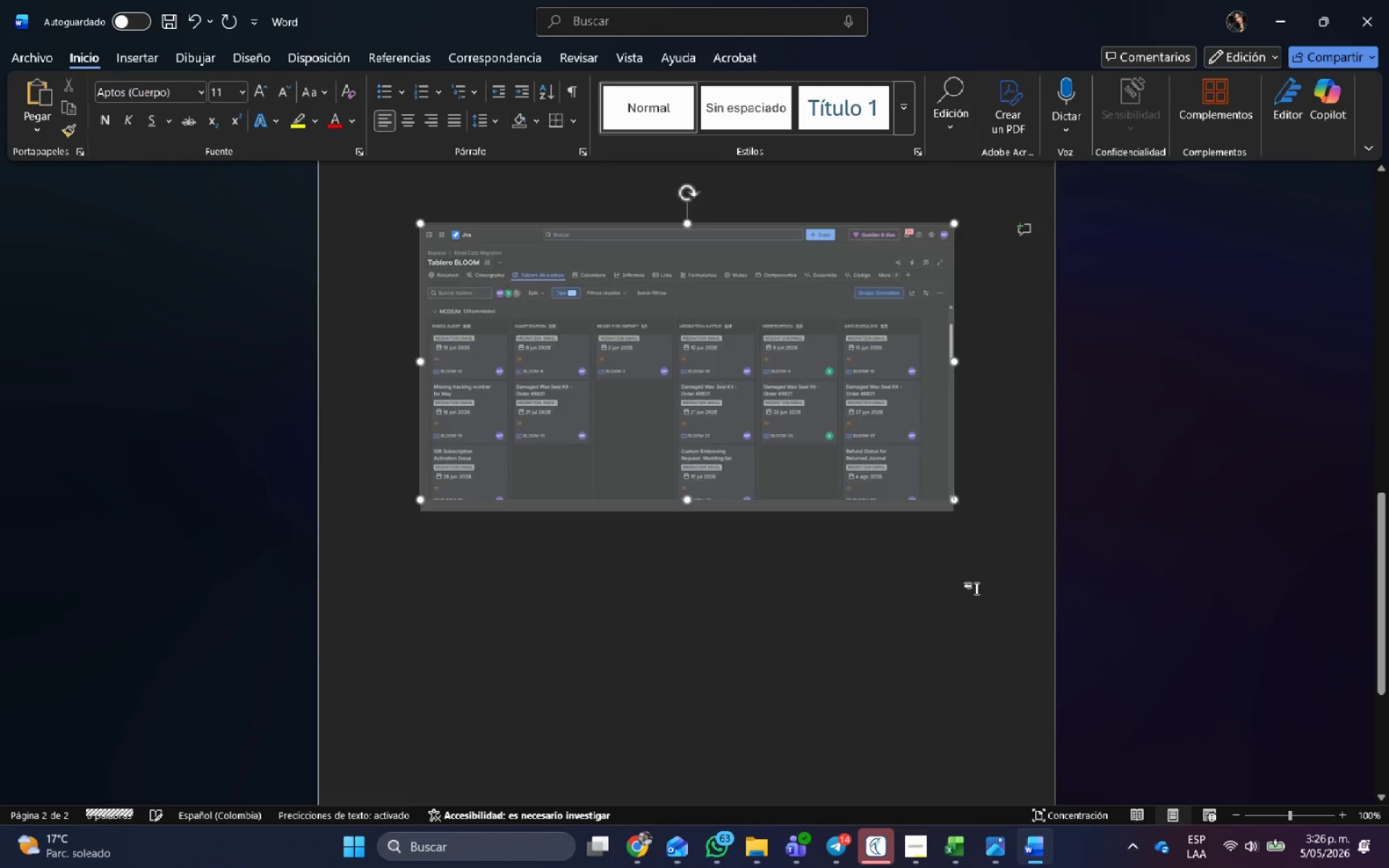 
key(Backspace)
 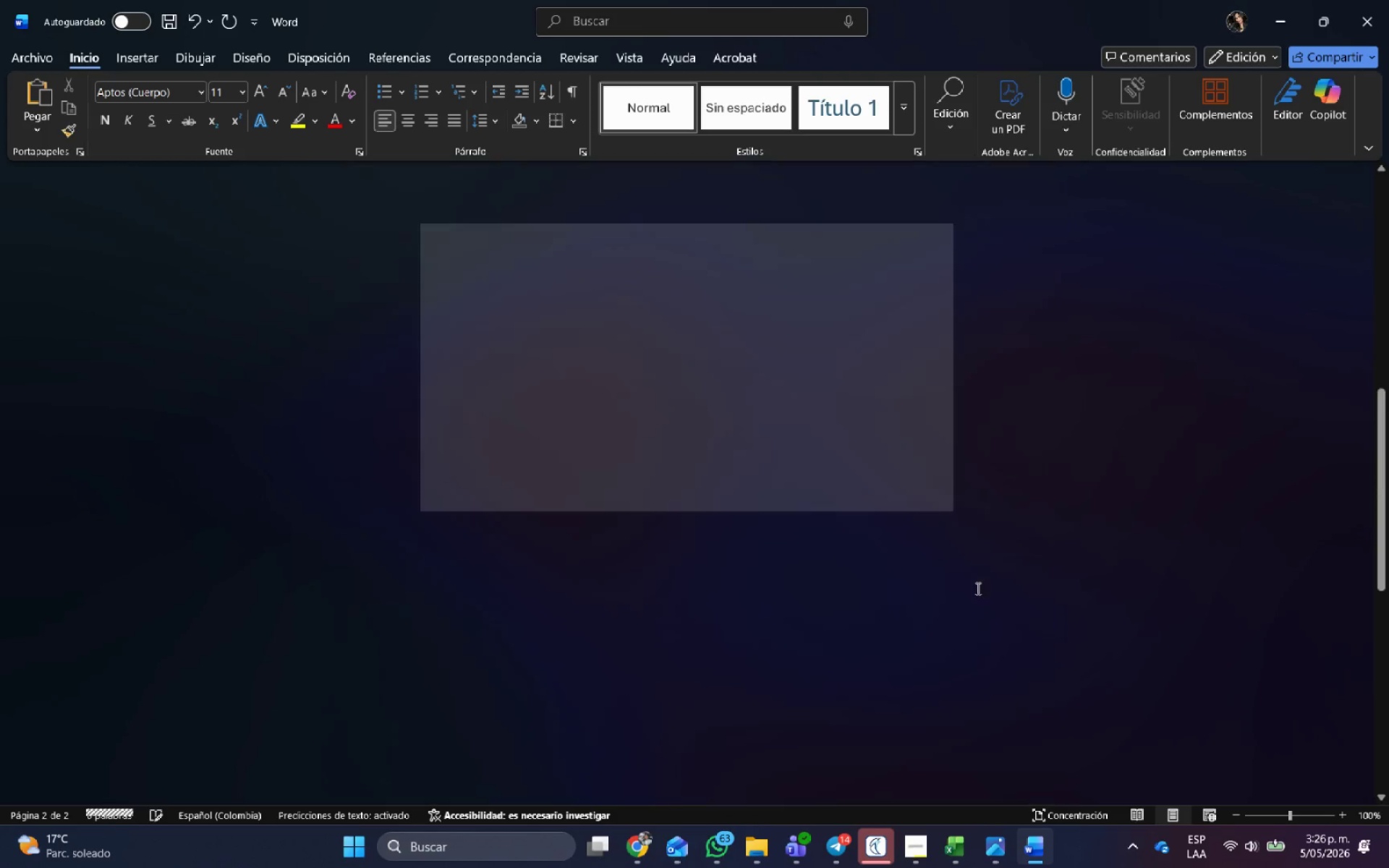 
key(Backspace)
 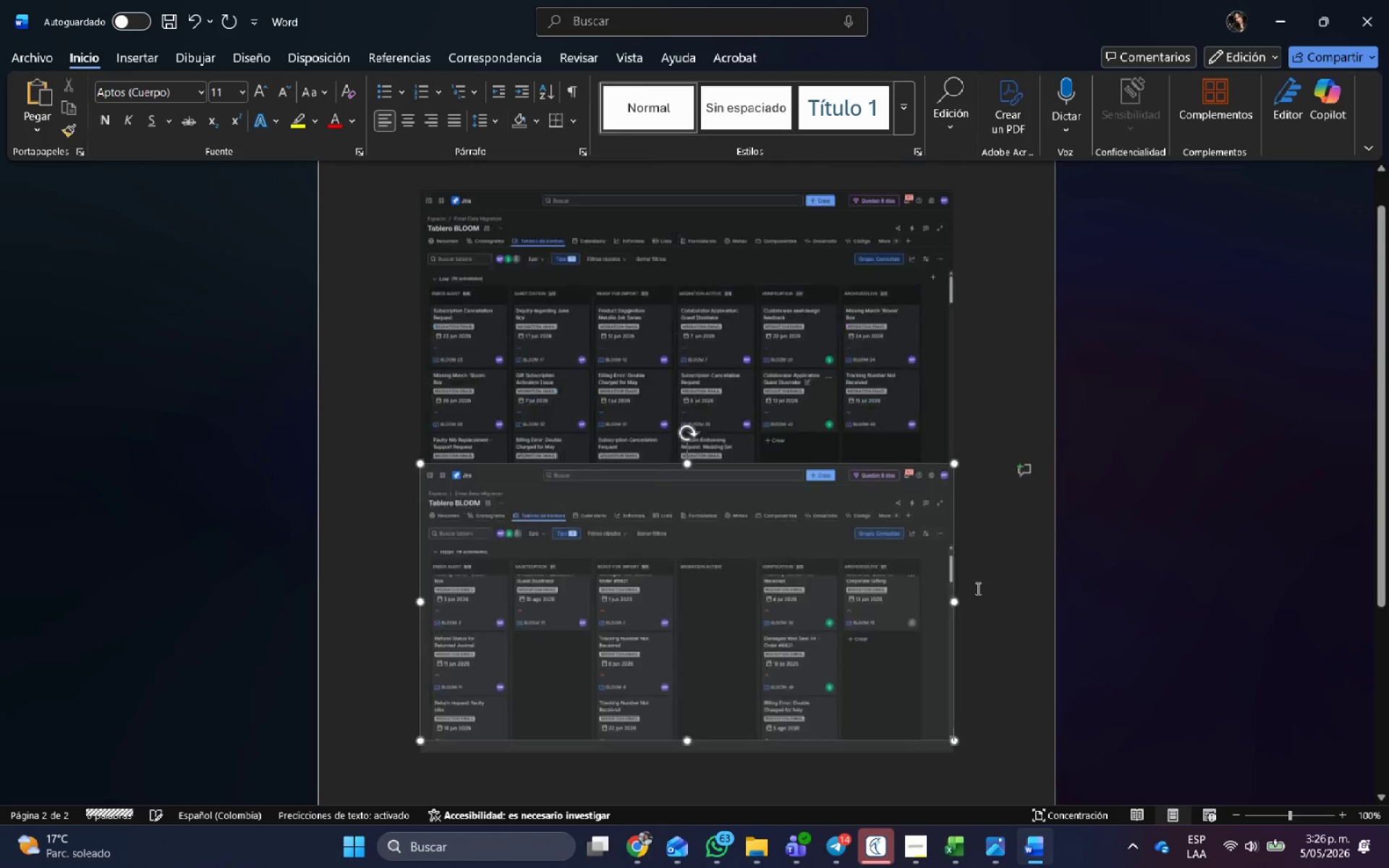 
key(Backspace)
 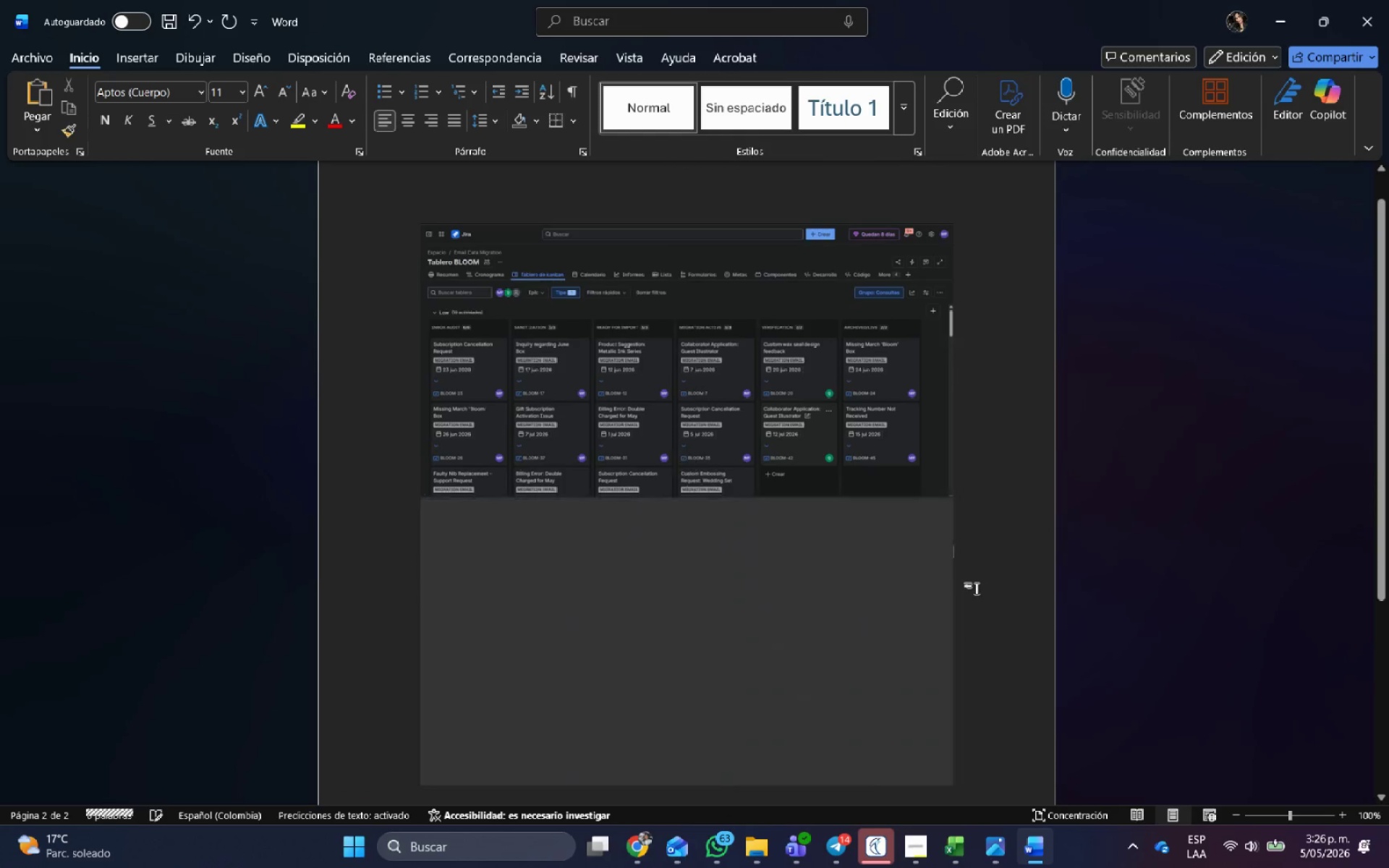 
key(Backspace)
 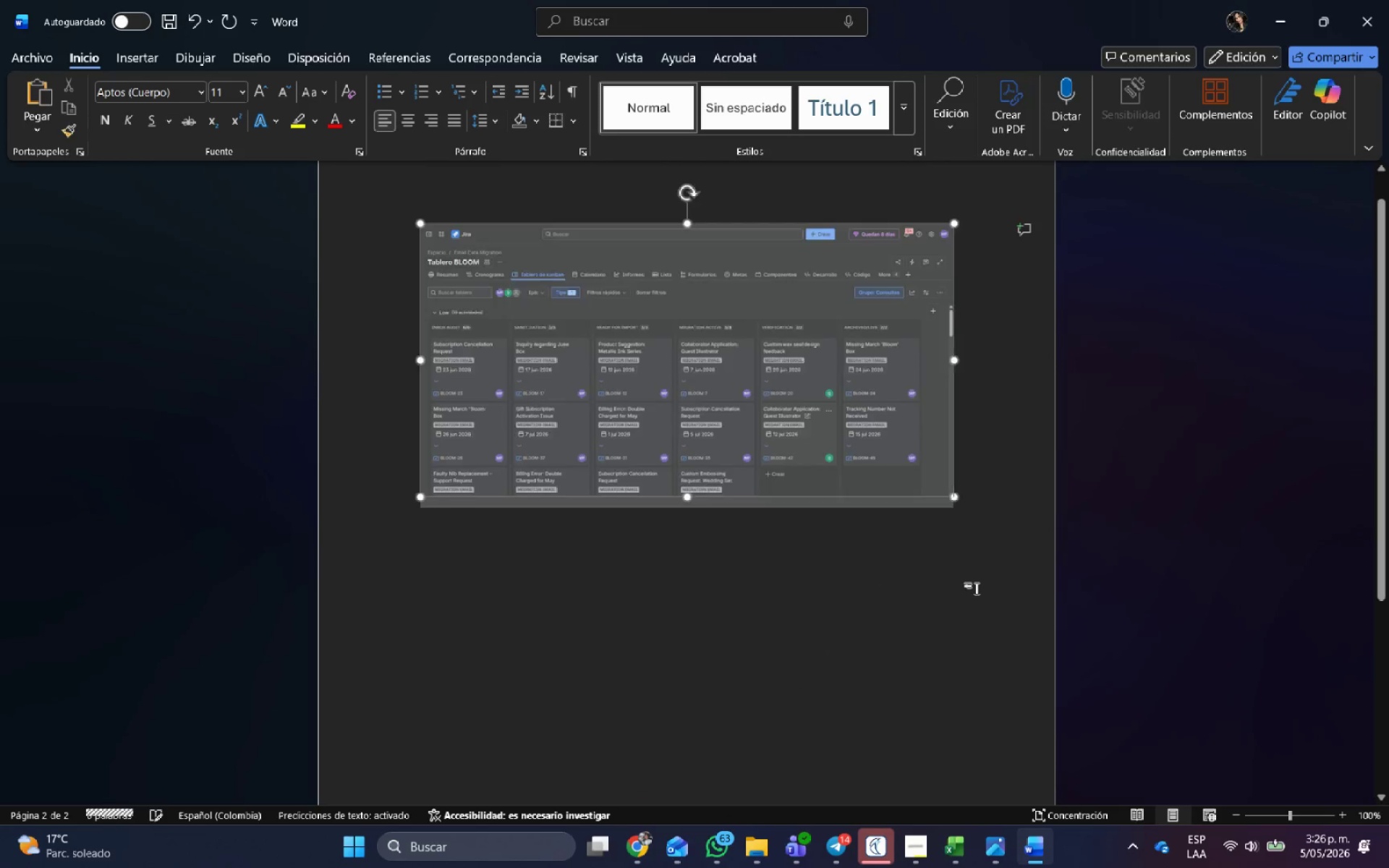 
key(Backspace)
 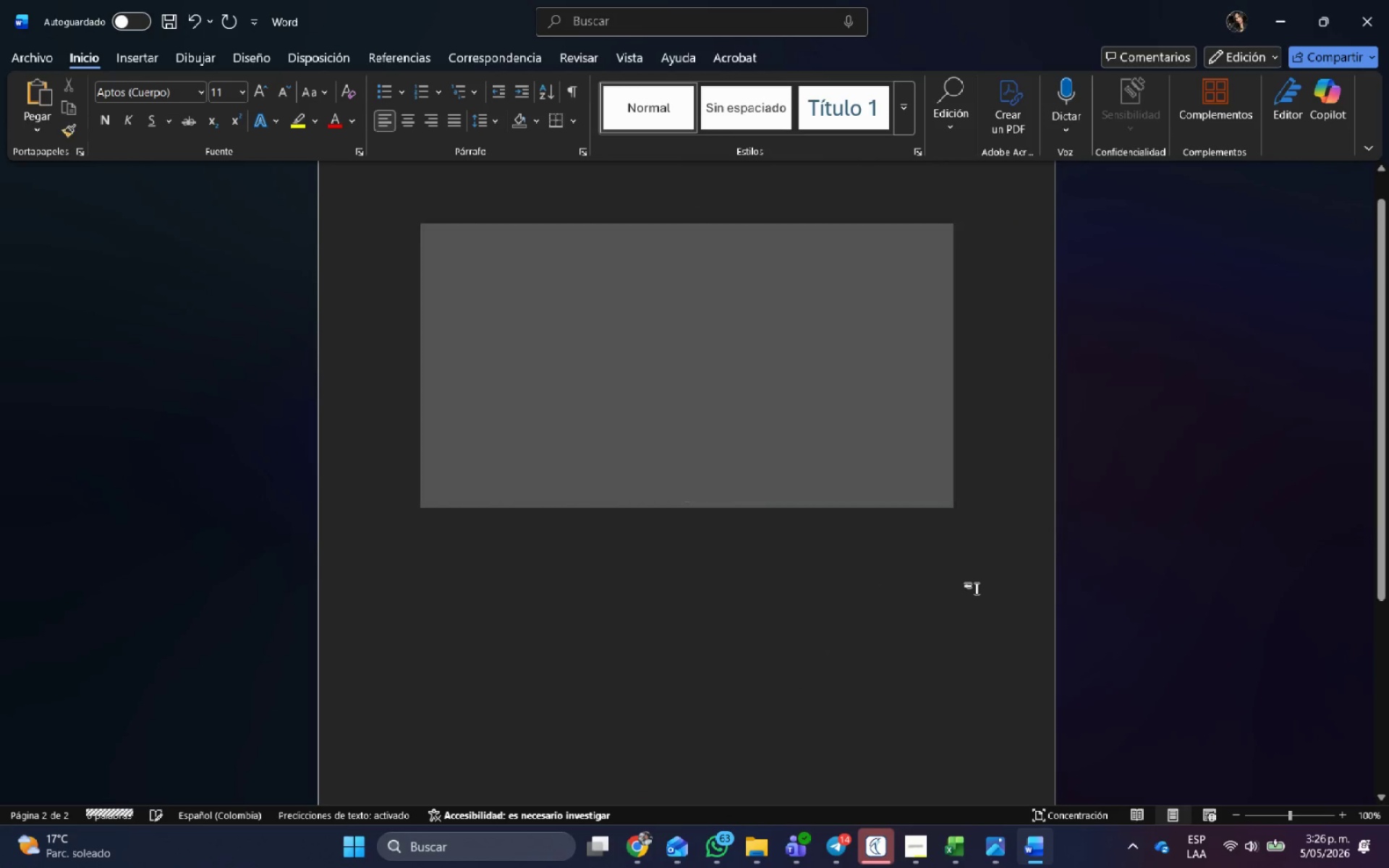 
key(Backspace)
 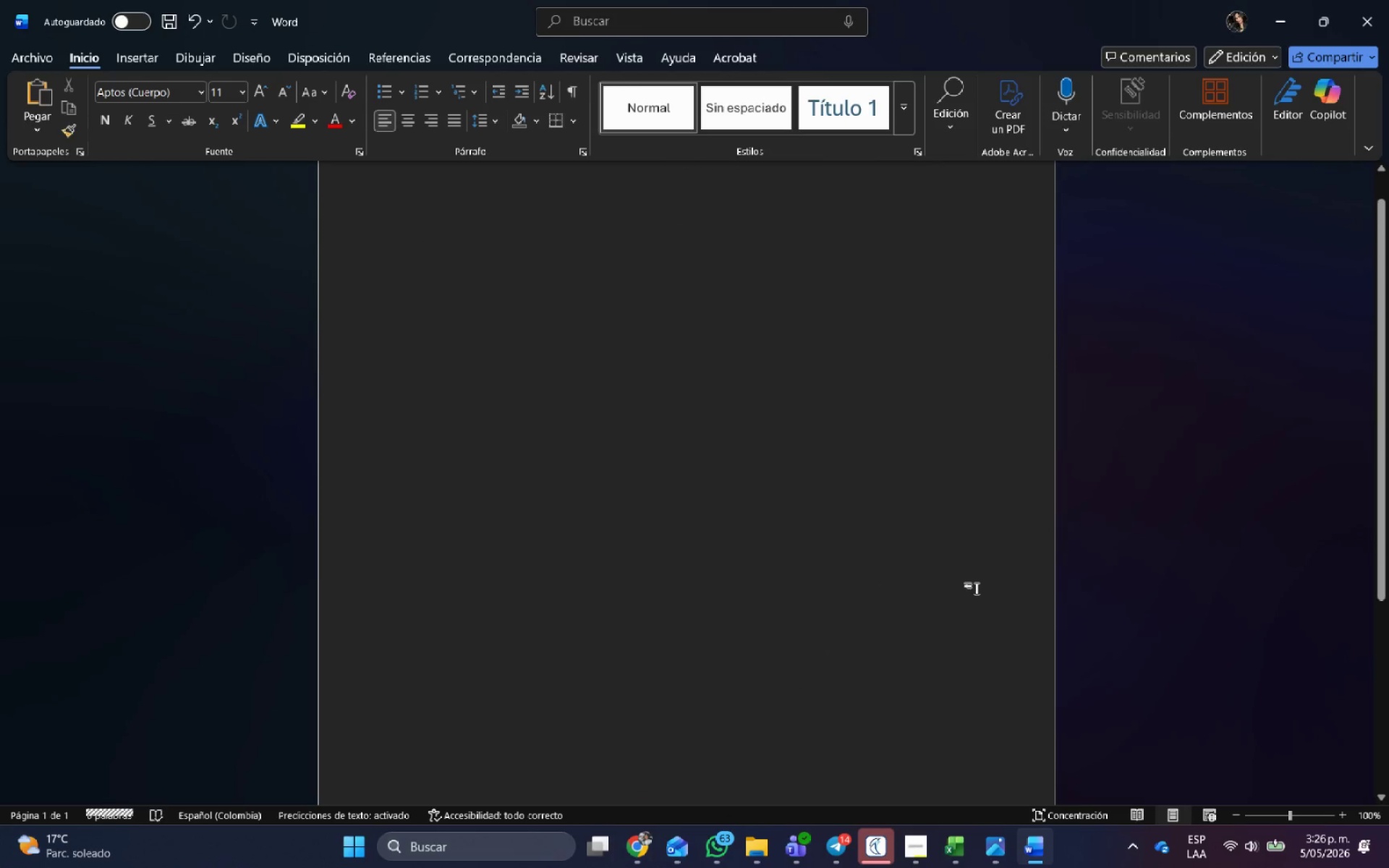 
key(Alt+AltLeft)
 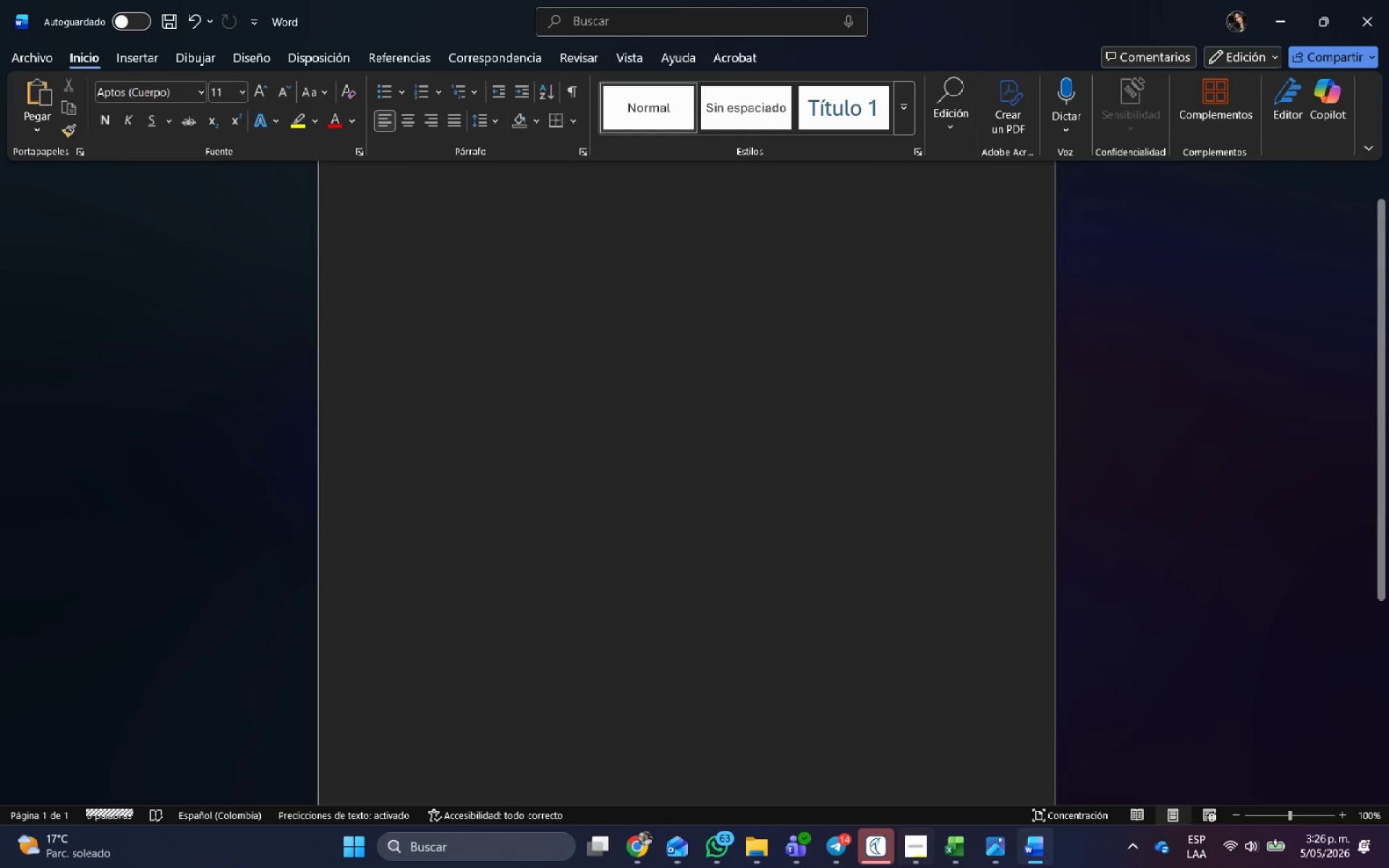 
key(Alt+Tab)
 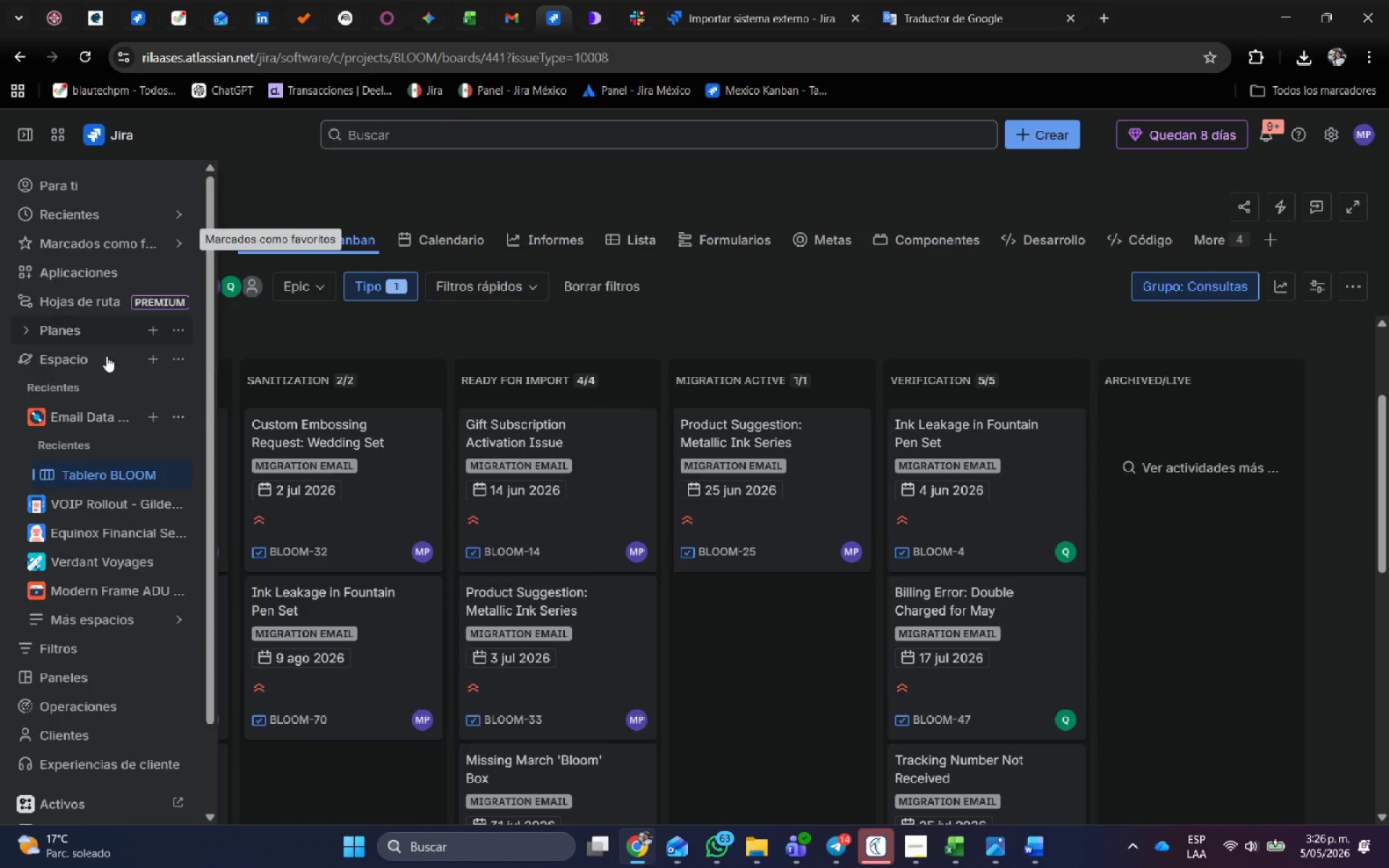 
left_click([374, 340])
 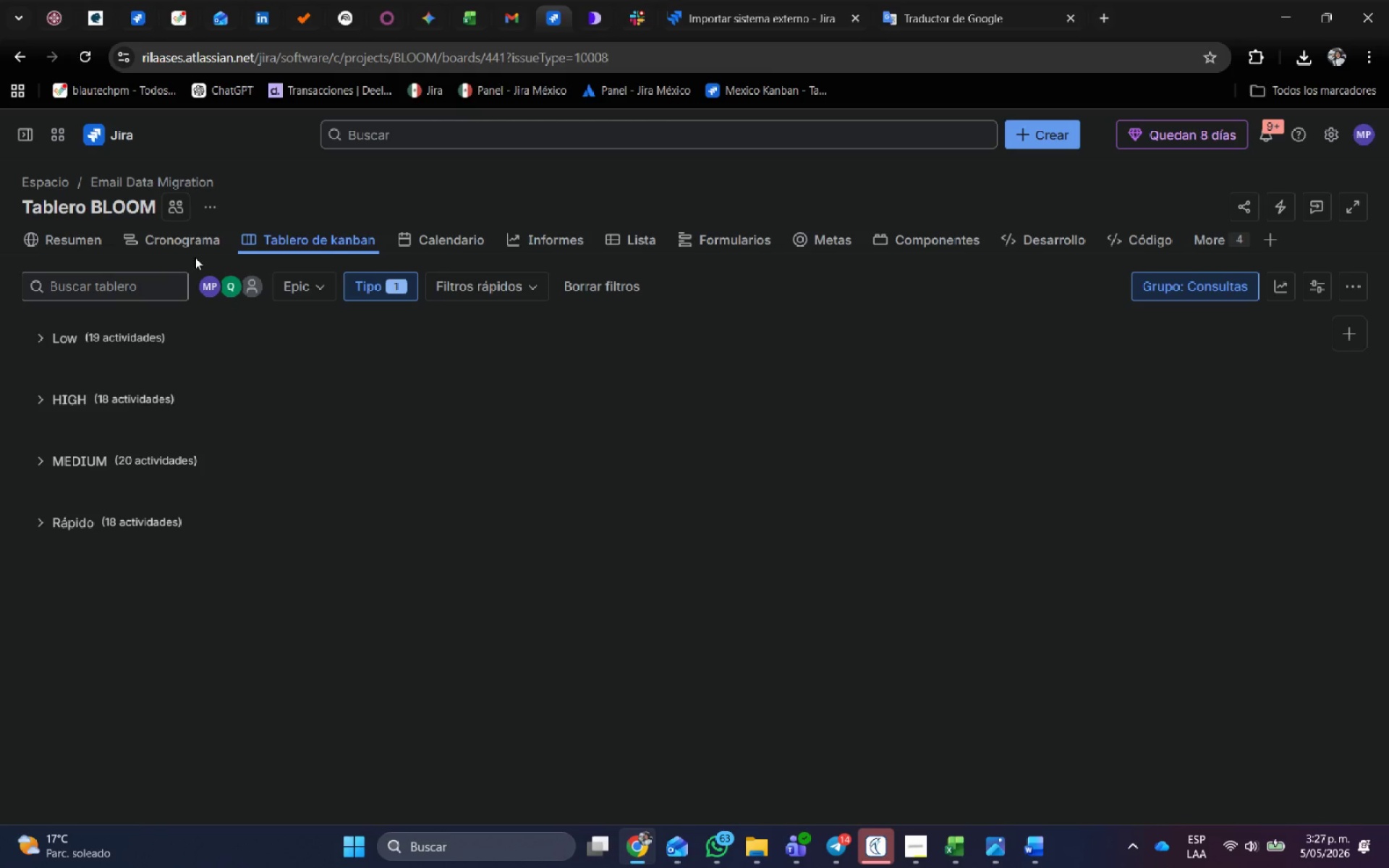 
left_click([197, 244])
 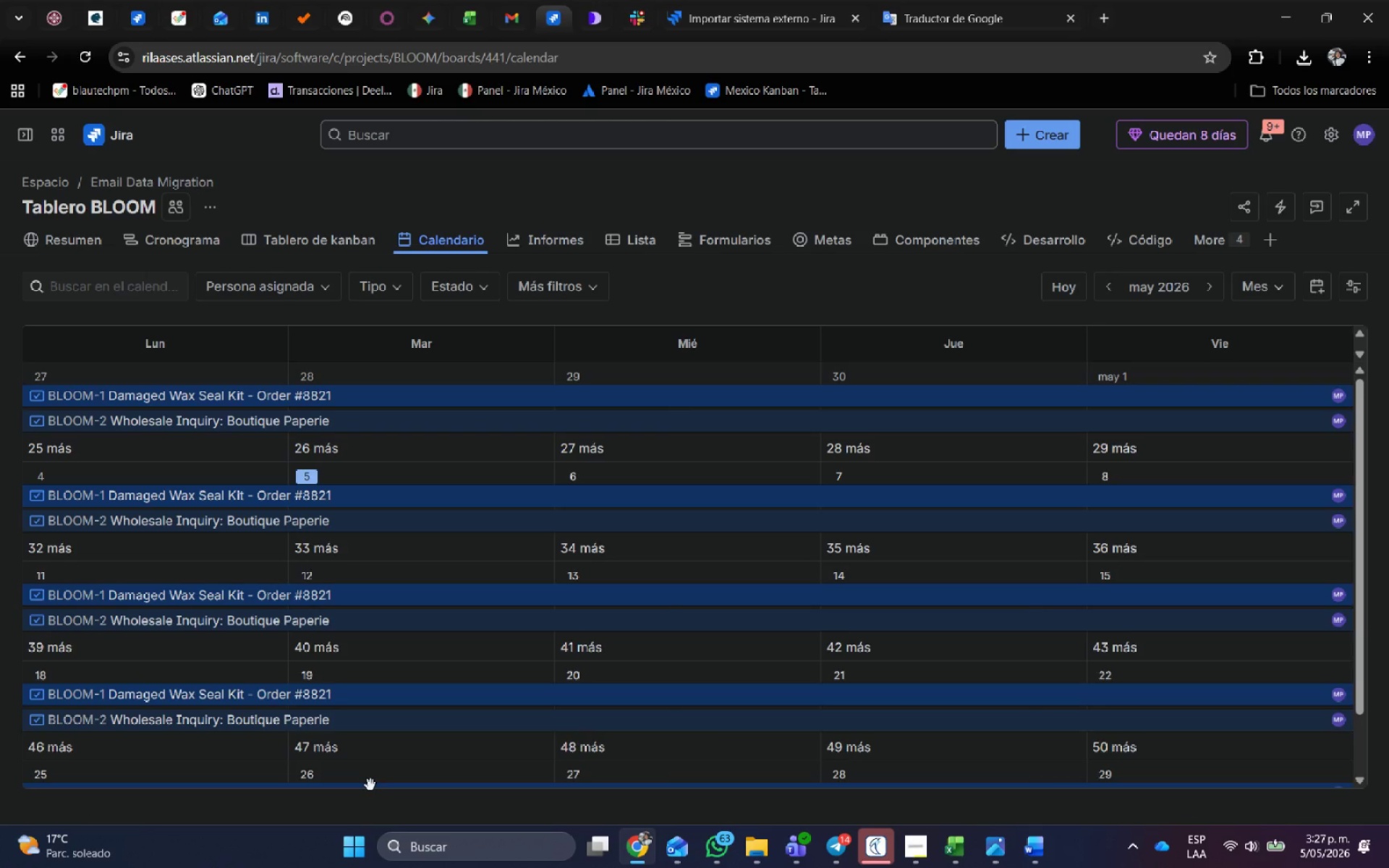 
wait(12.47)
 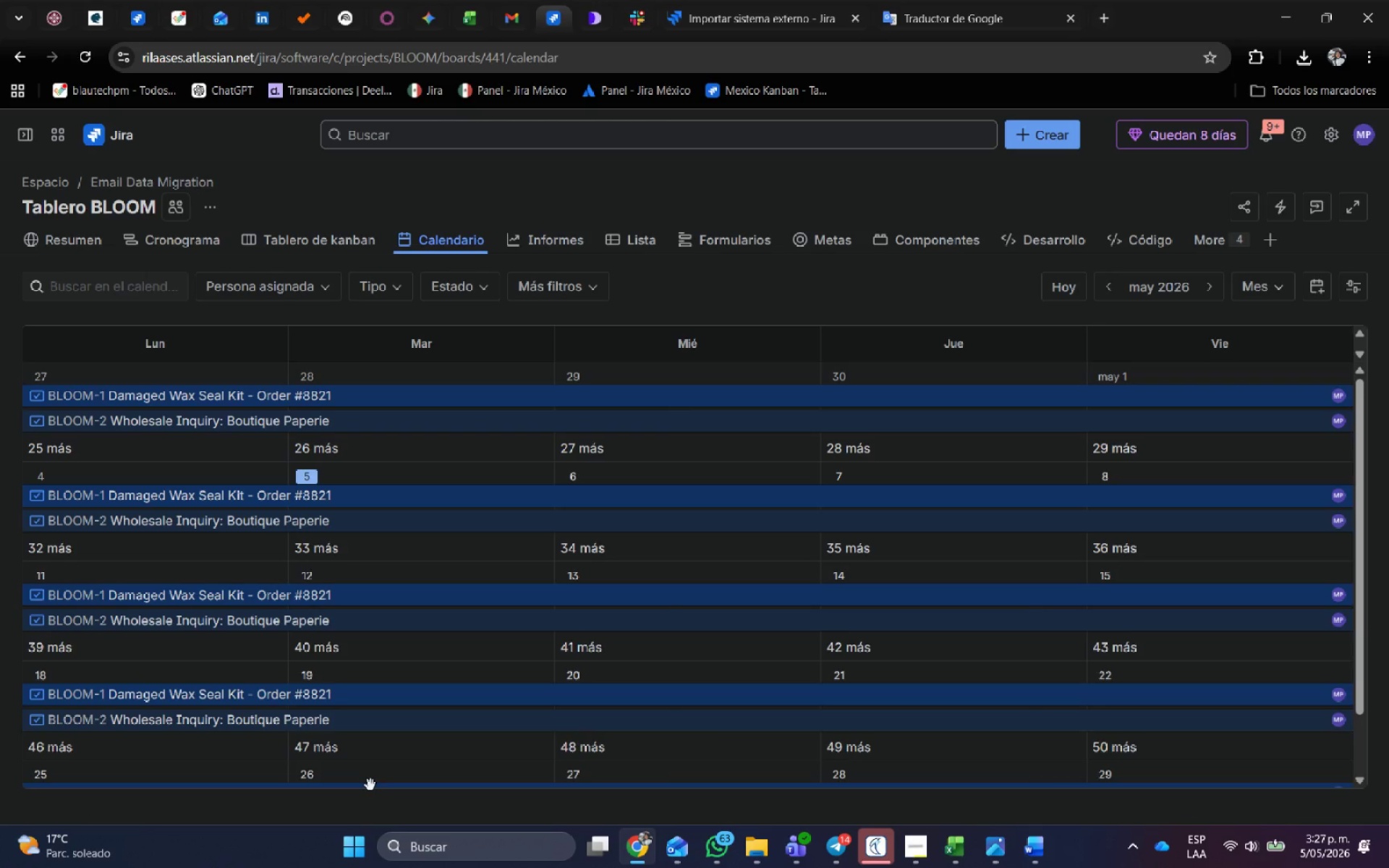 
left_click([1264, 281])
 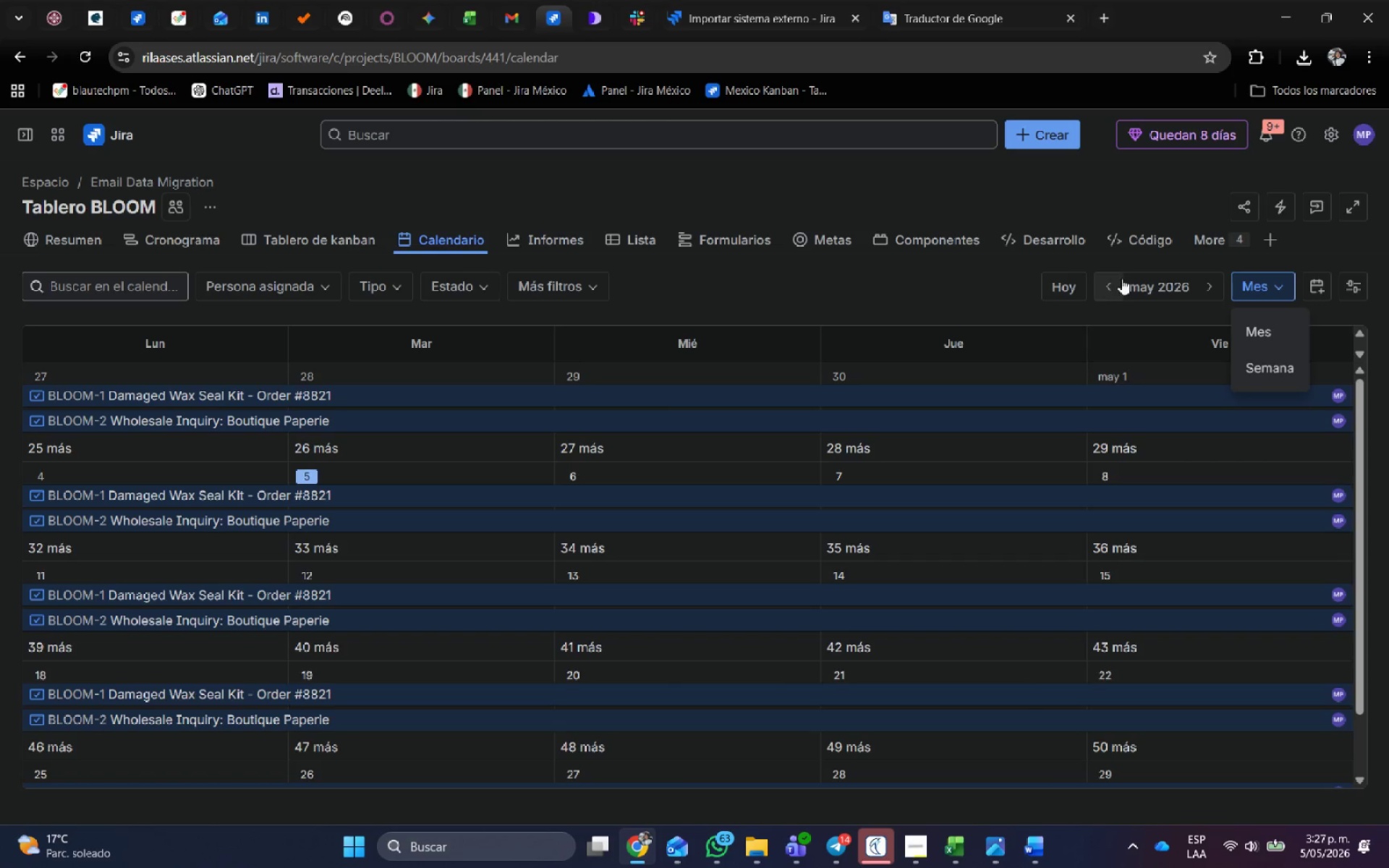 
left_click([1116, 286])
 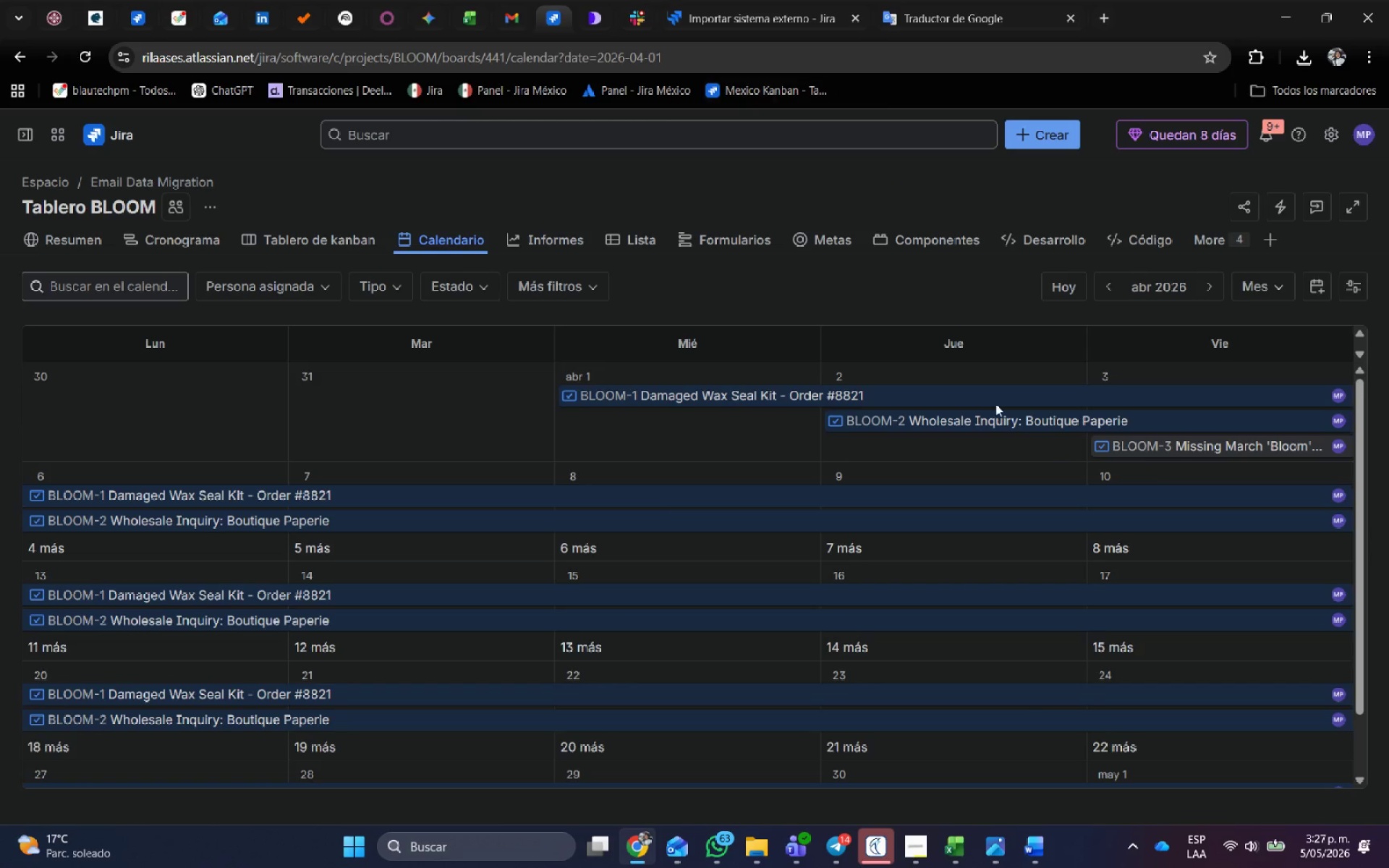 
wait(5.17)
 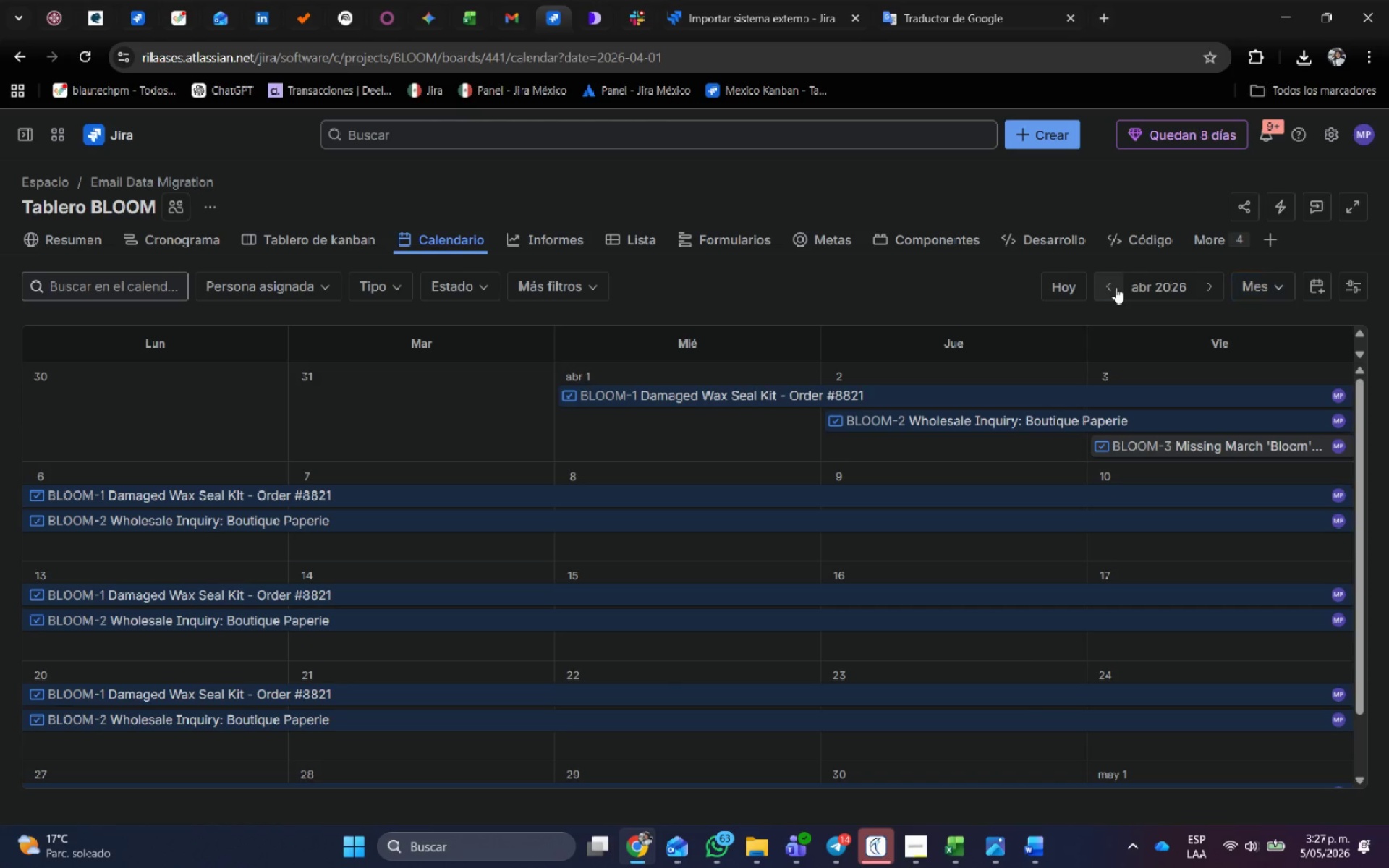 
mouse_move([1336, 286])
 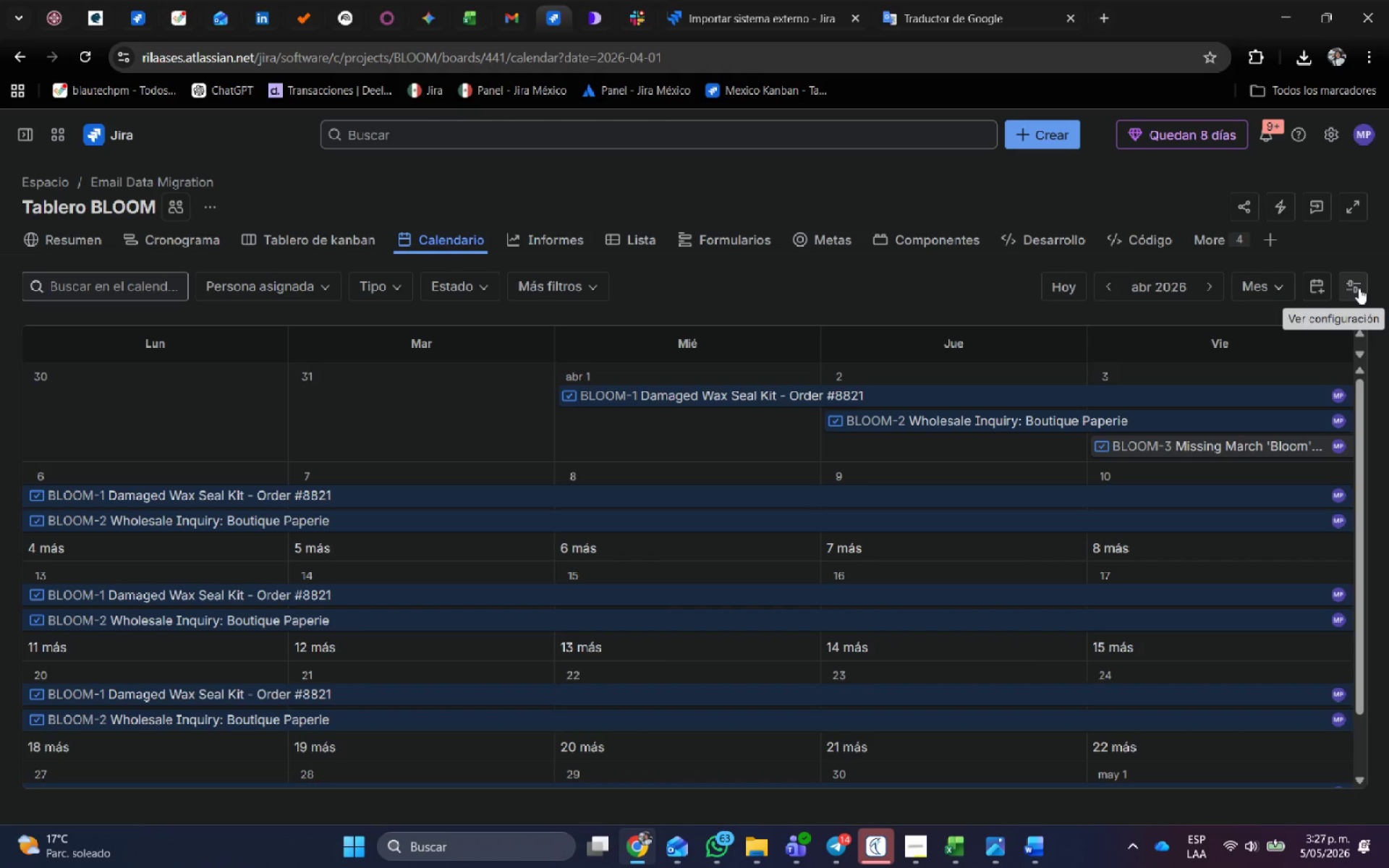 
left_click([1359, 288])
 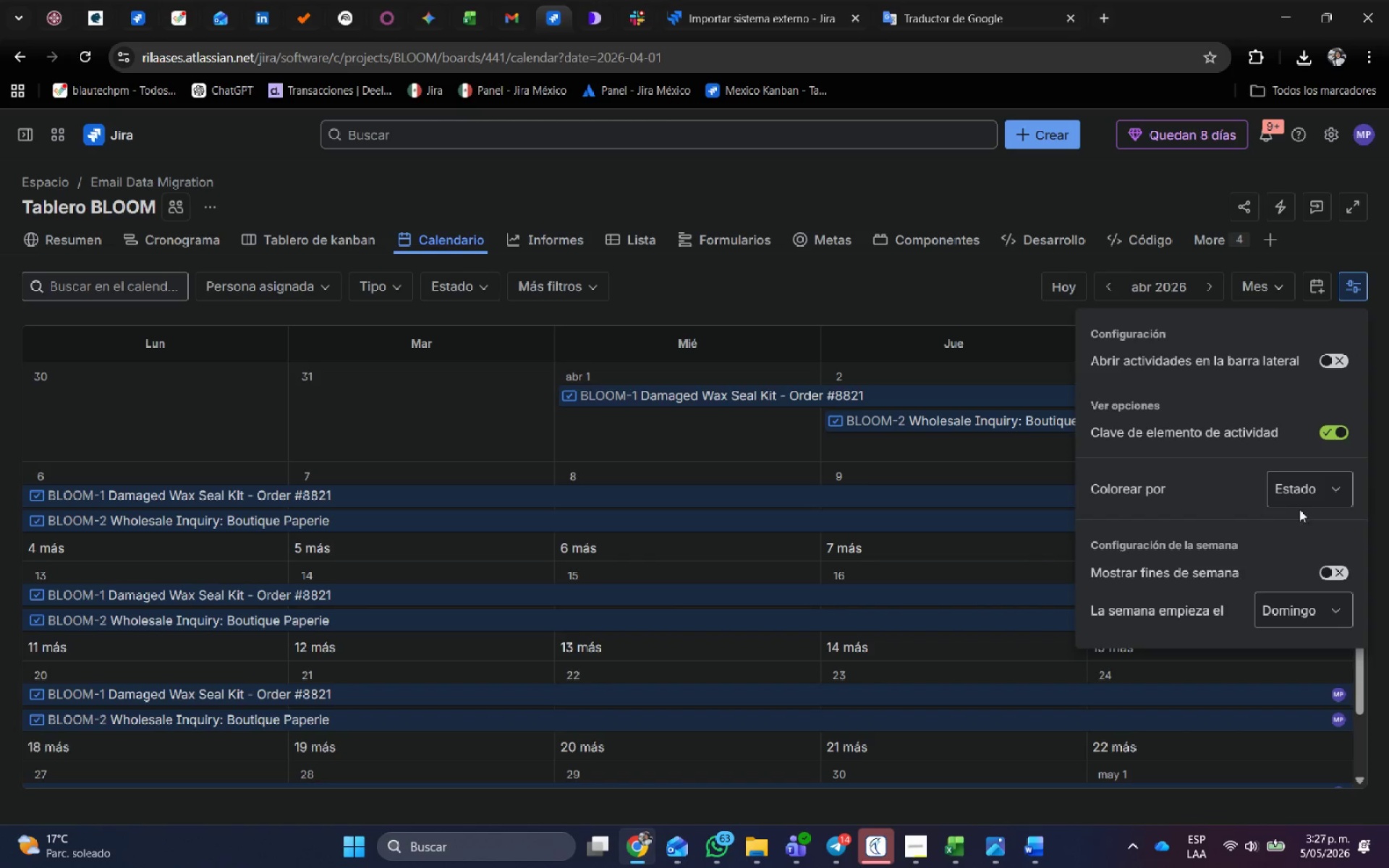 
left_click([1334, 494])
 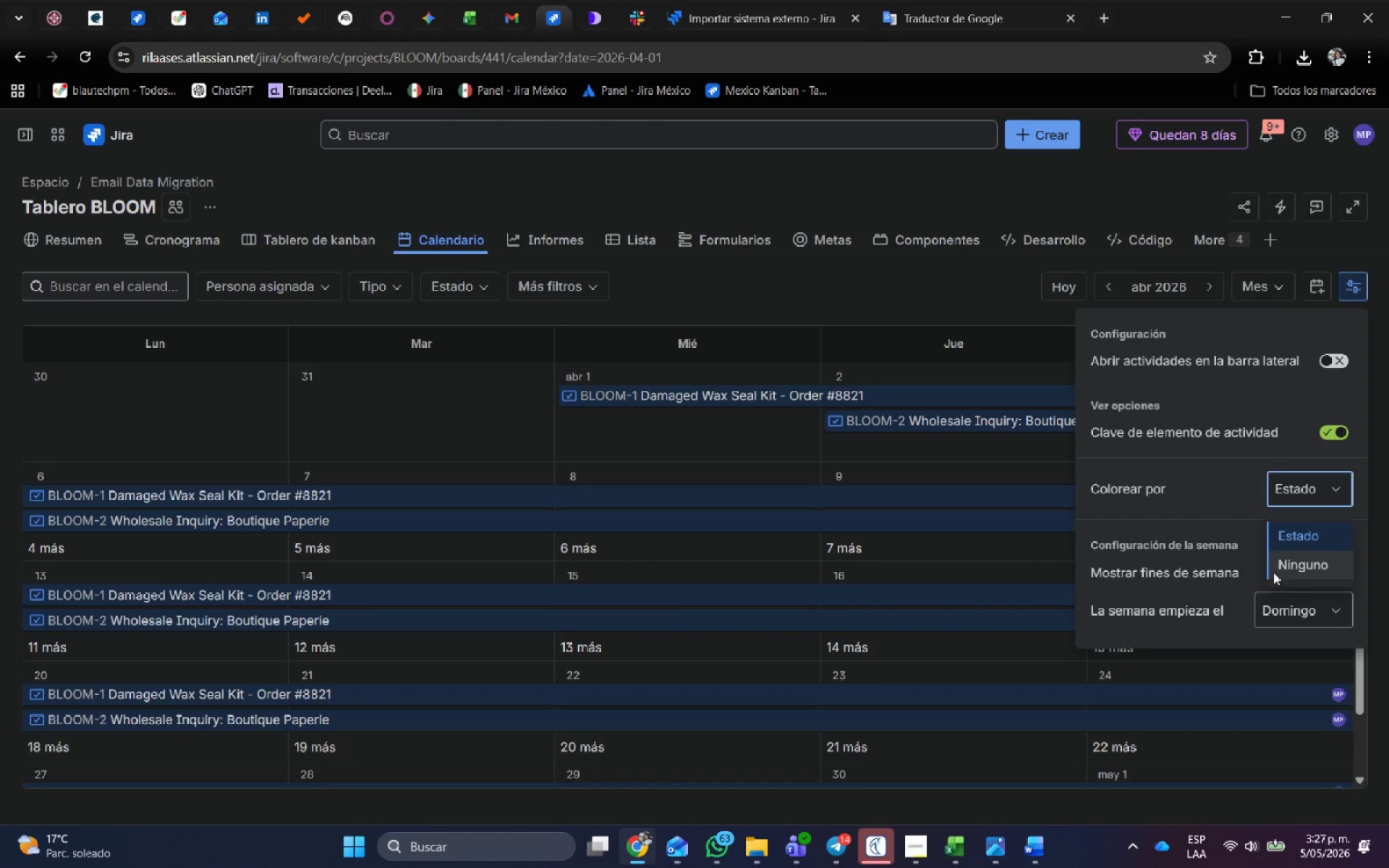 
left_click([1212, 516])
 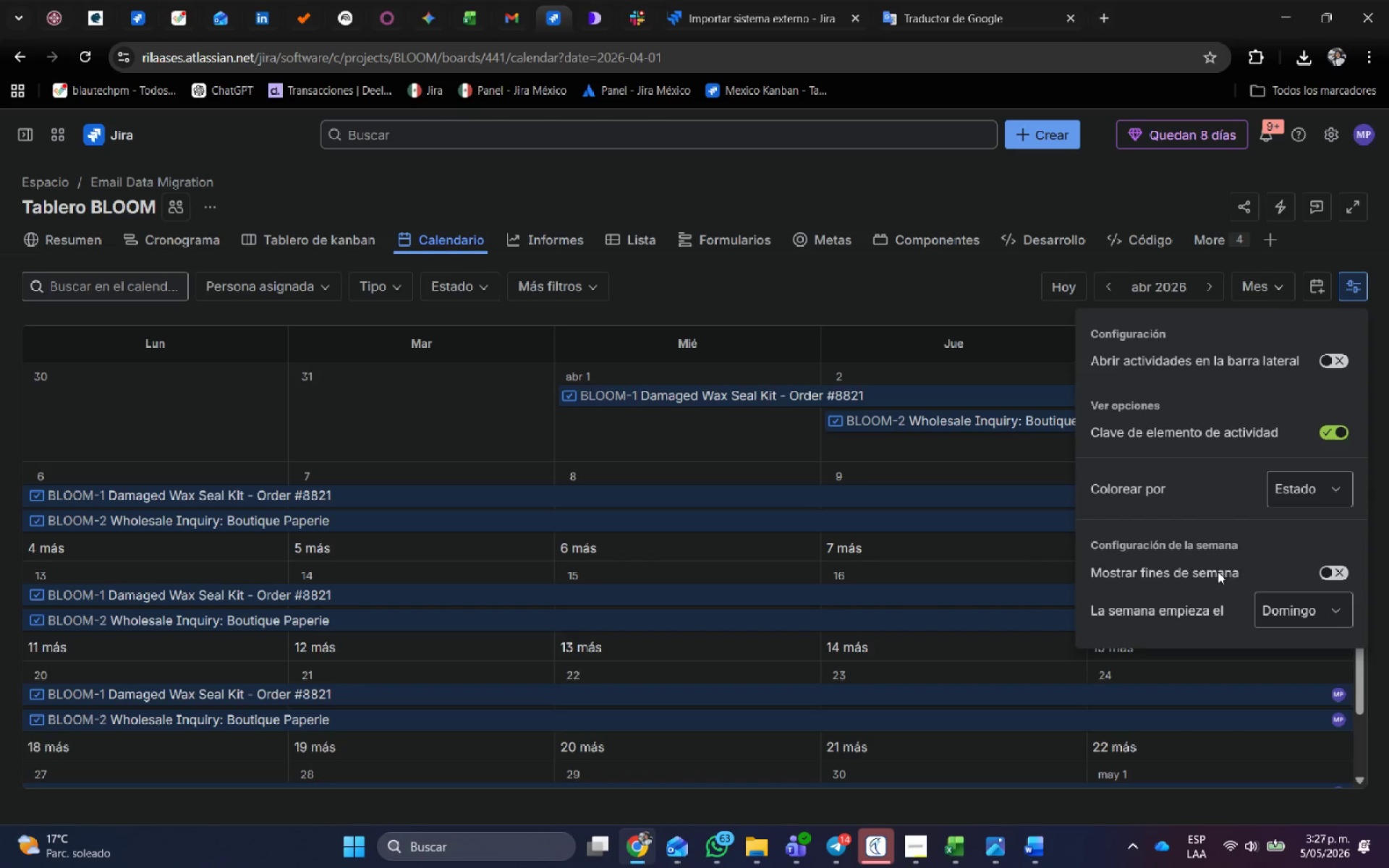 
left_click([1301, 612])
 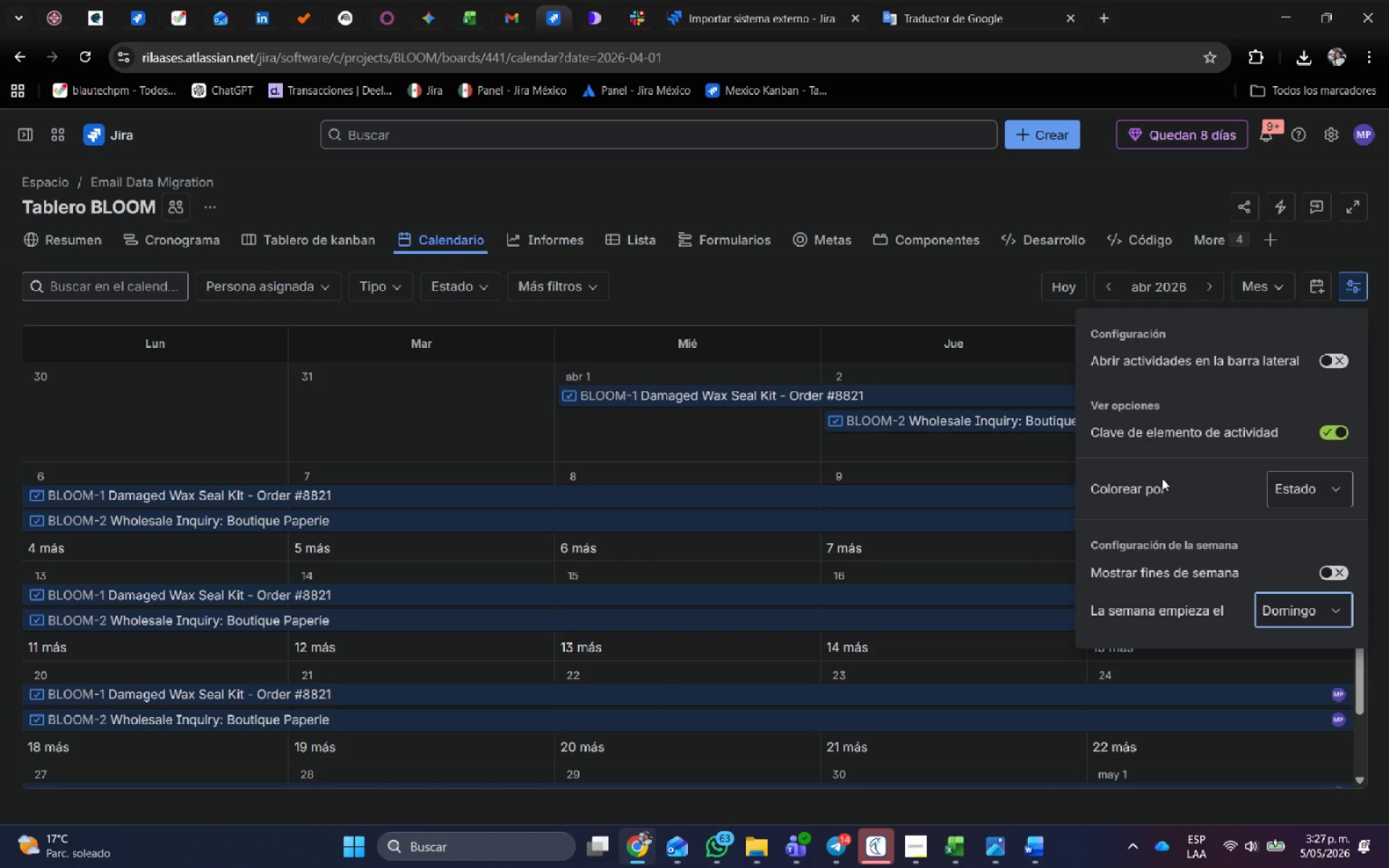 
wait(5.91)
 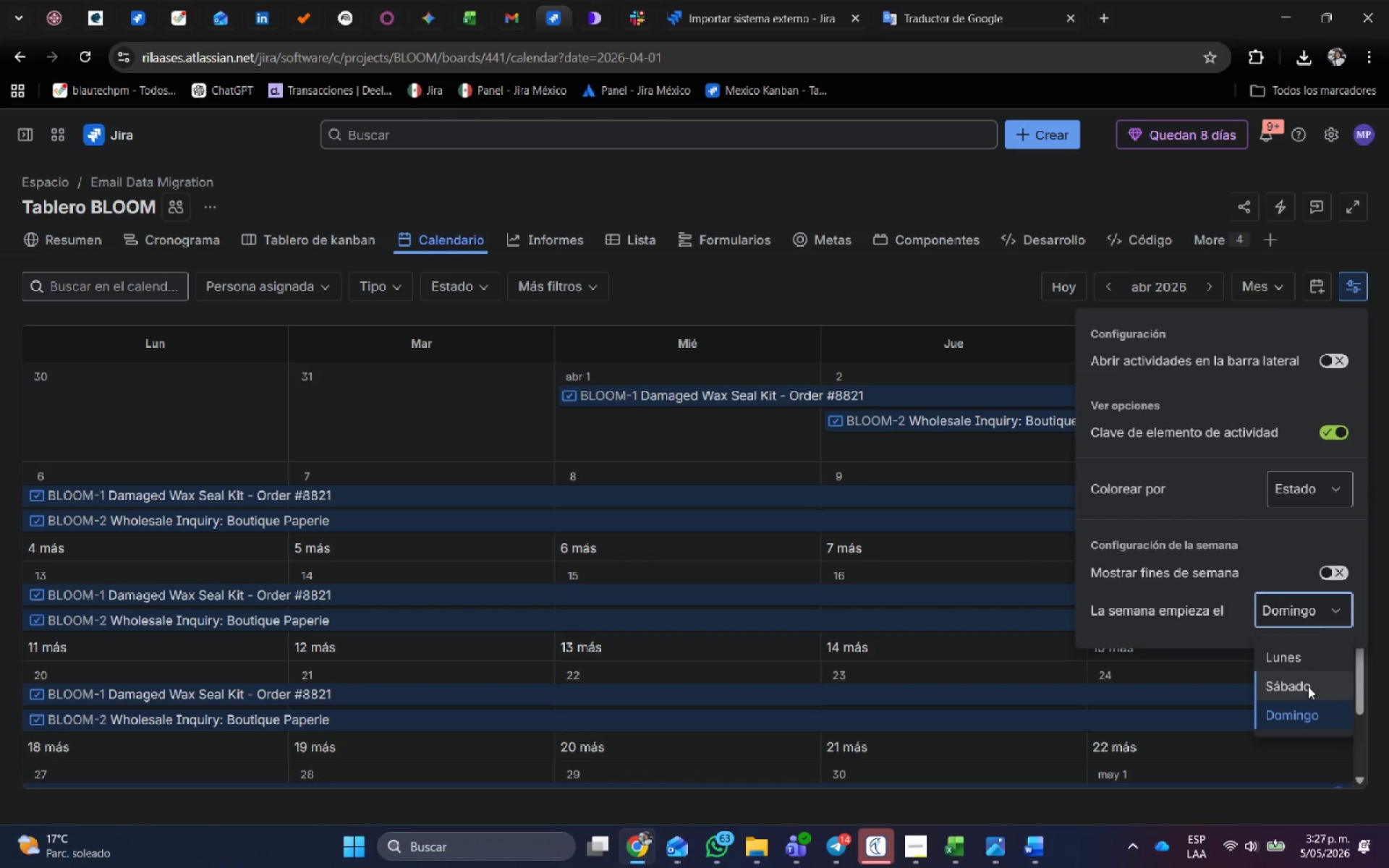 
left_click([1287, 398])
 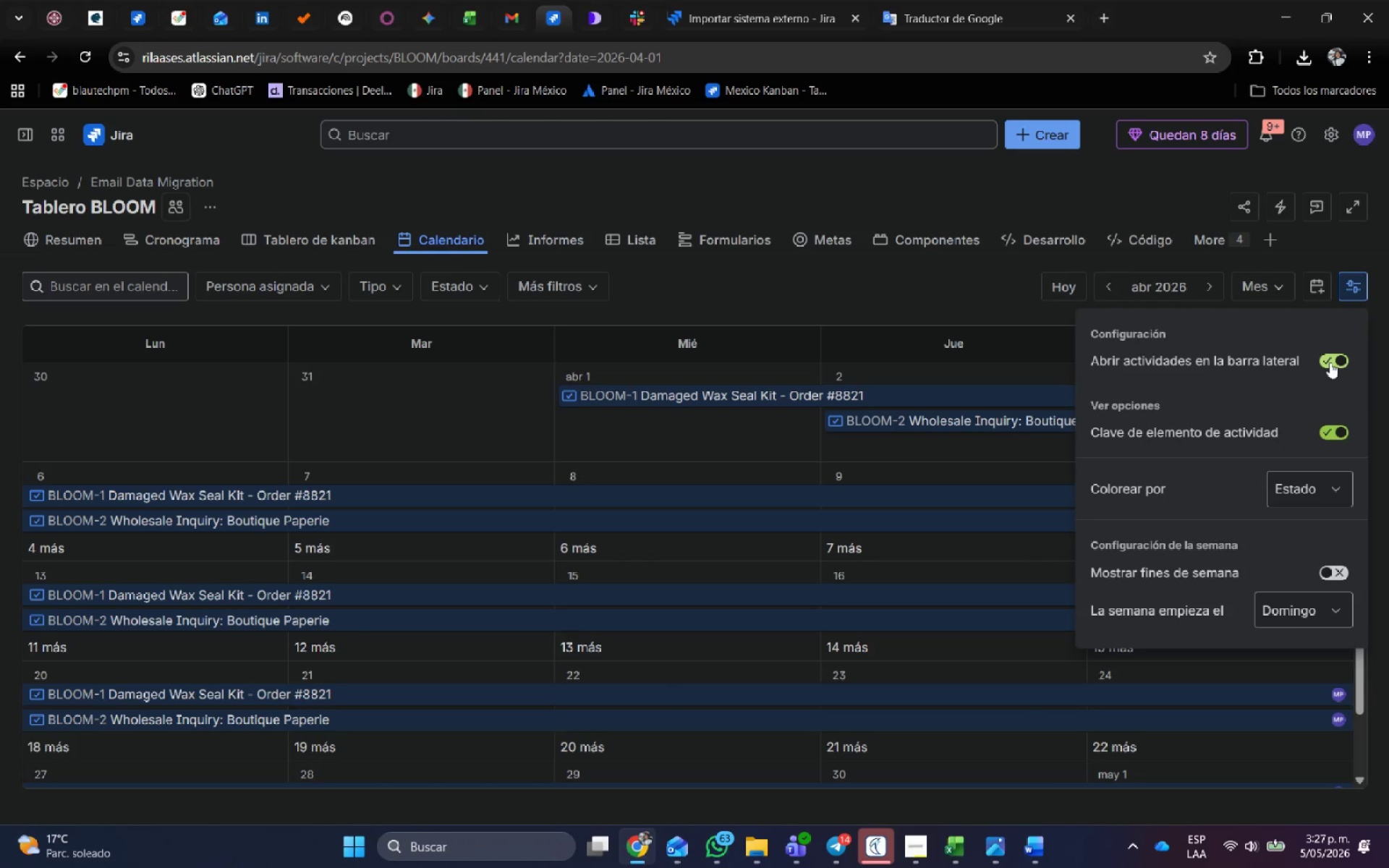 
left_click([1330, 362])
 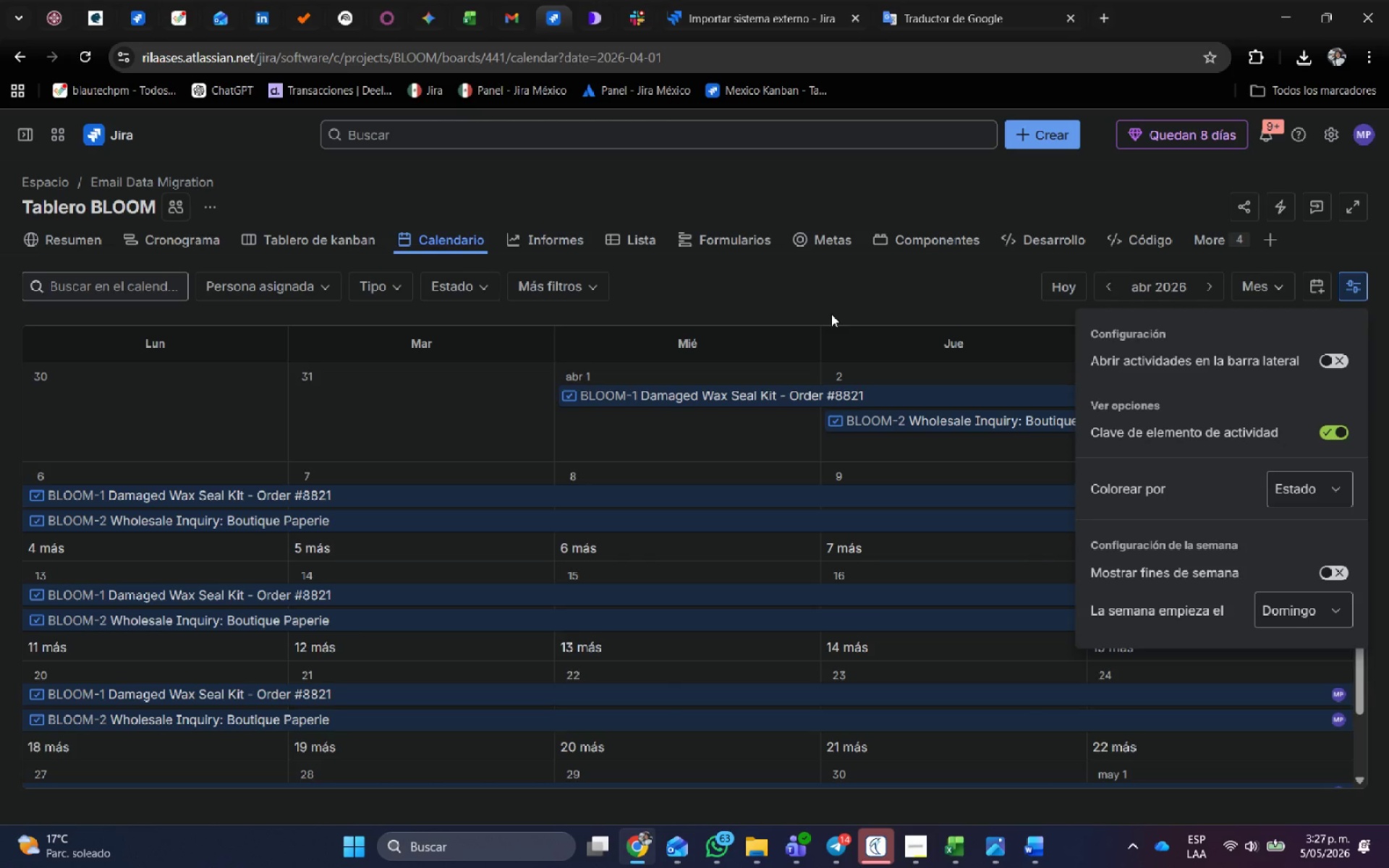 
wait(5.22)
 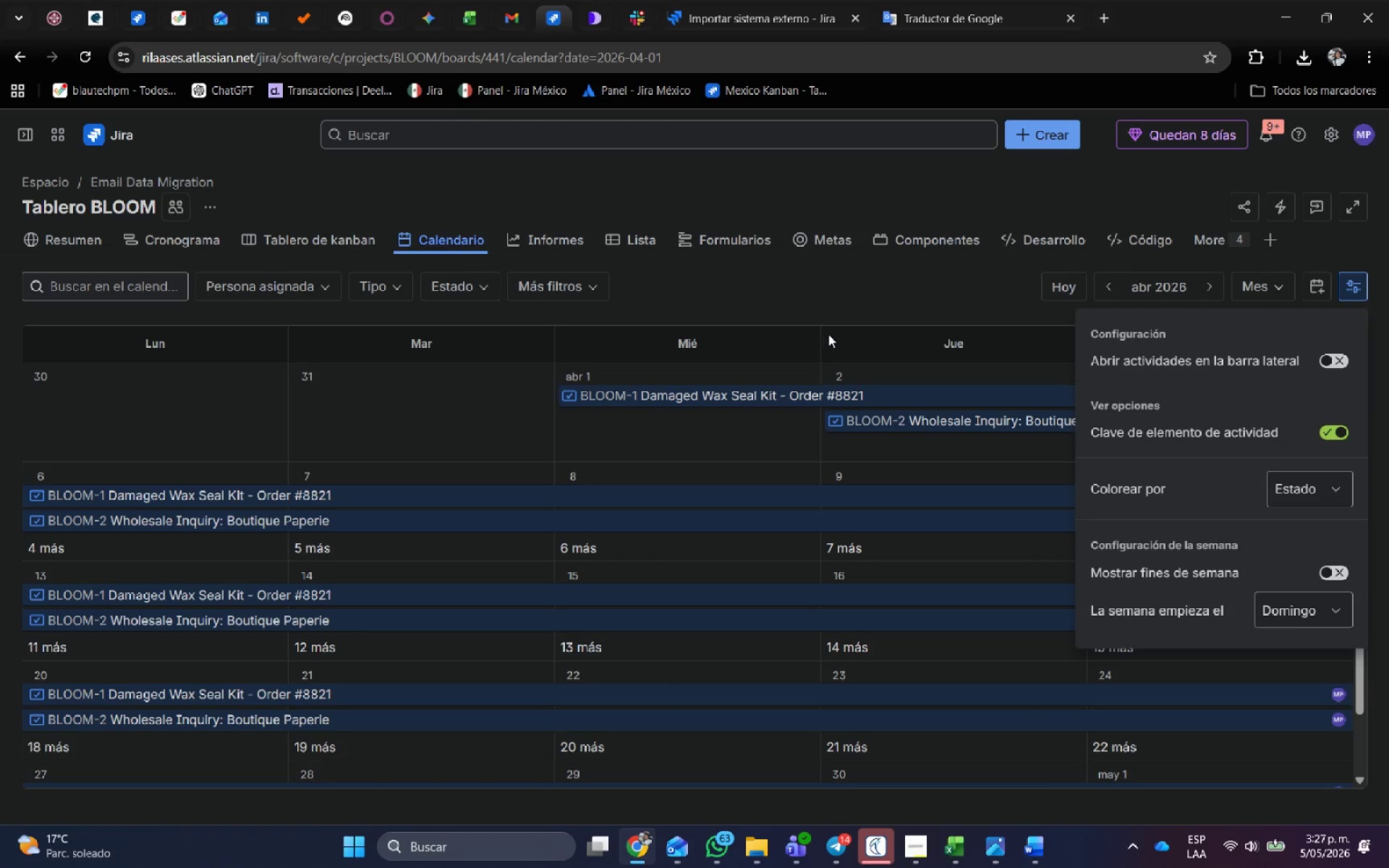 
left_click([901, 291])
 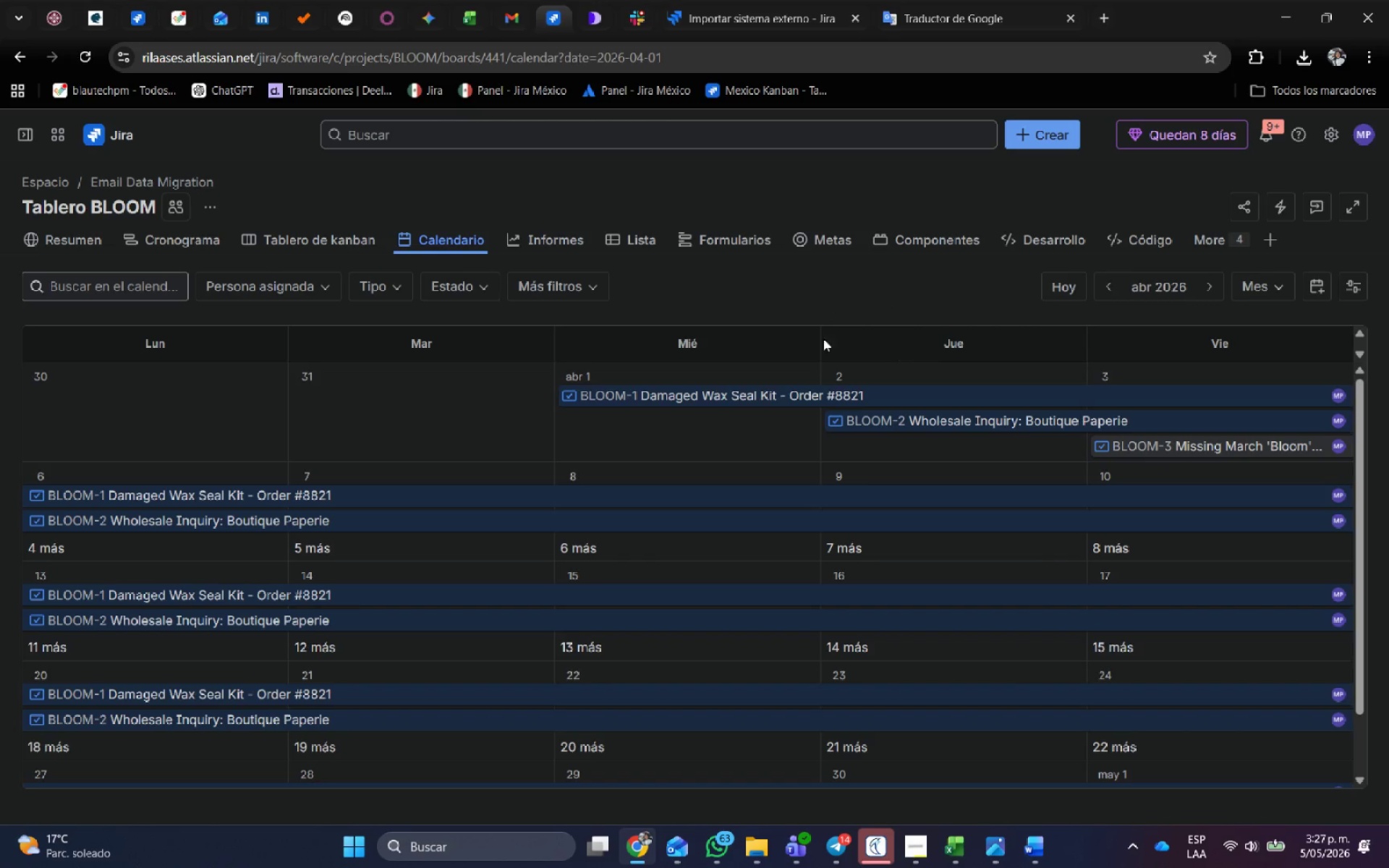 
wait(5.41)
 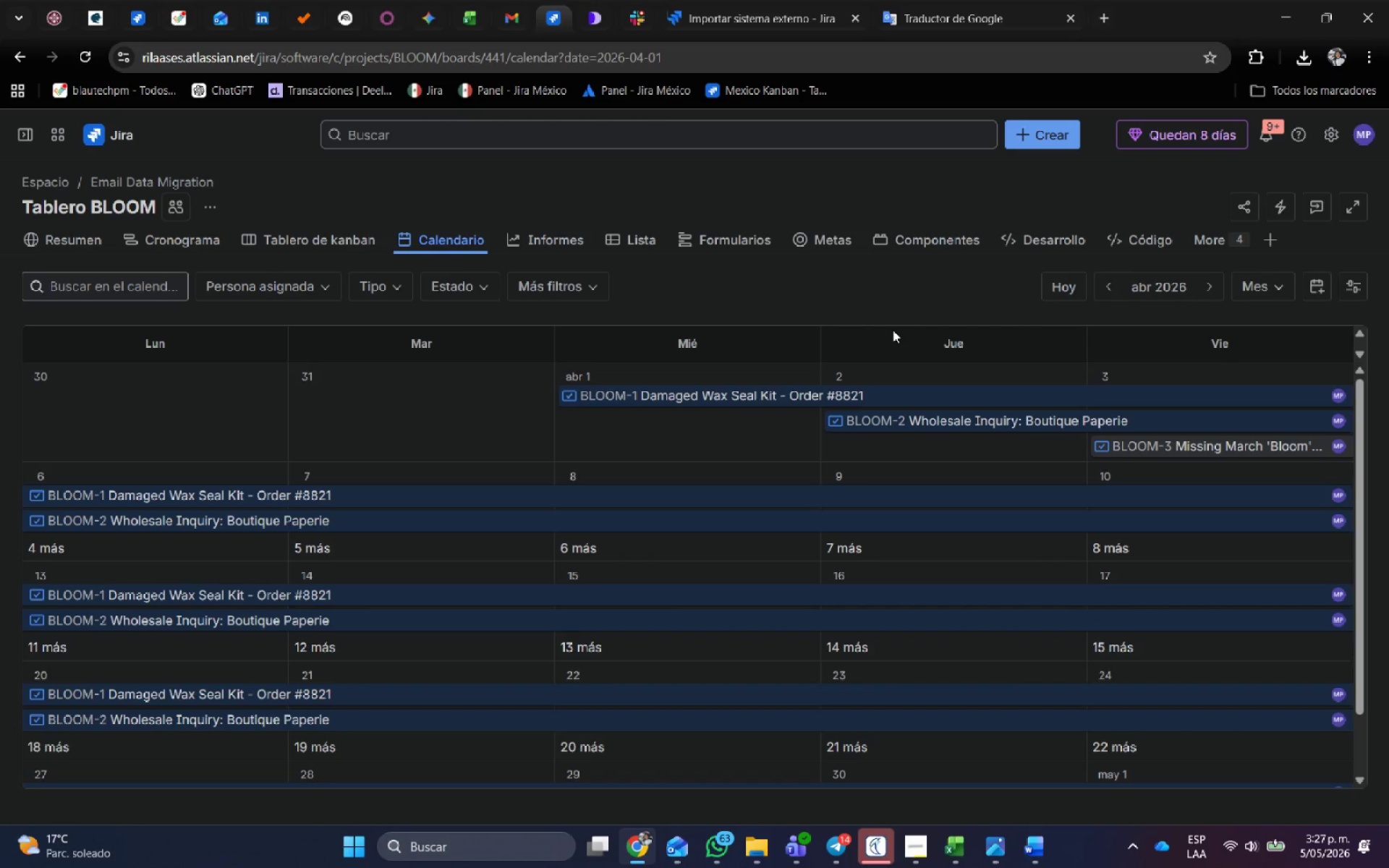 
left_click([326, 279])
 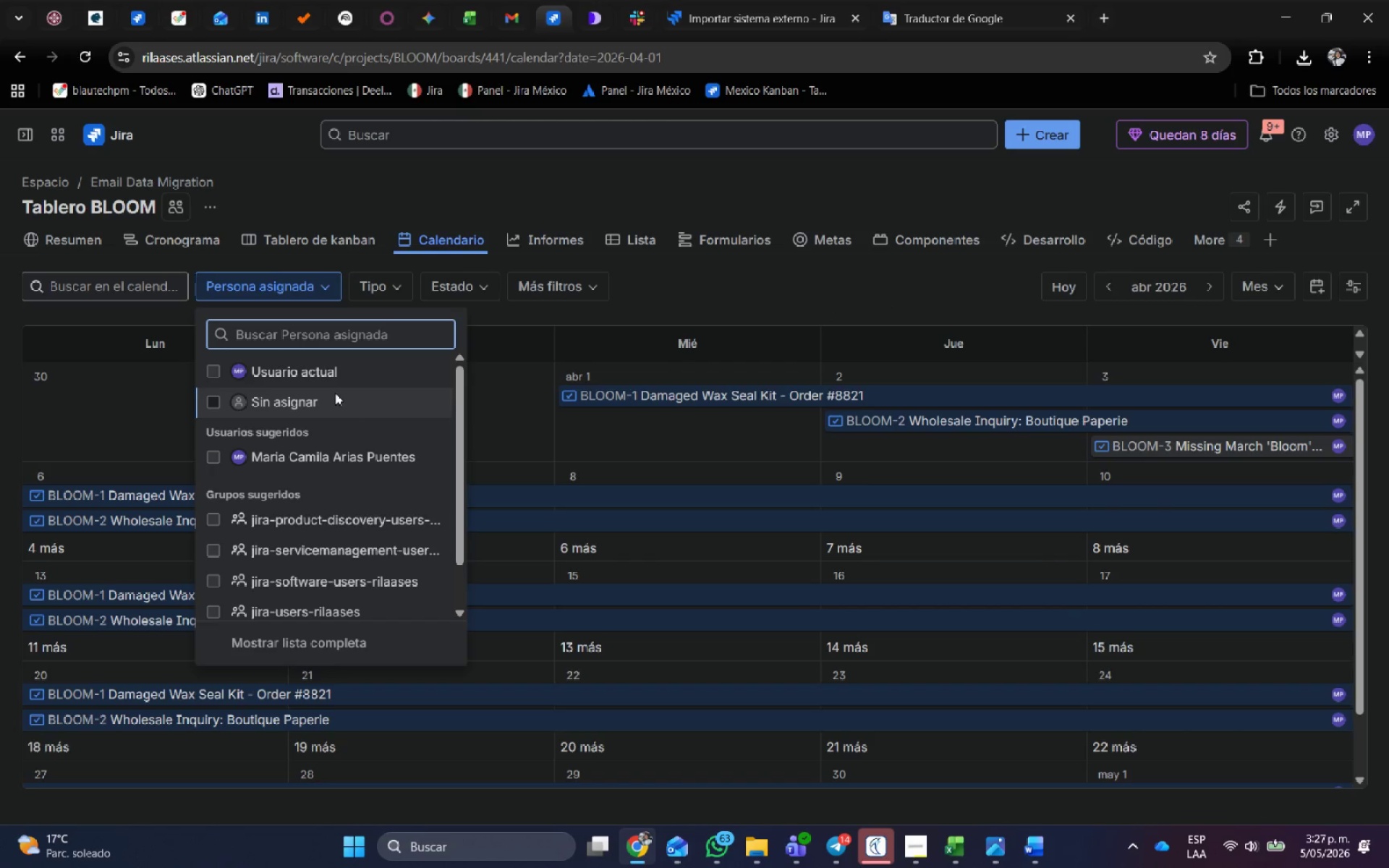 
scroll: coordinate [347, 387], scroll_direction: down, amount: 5.0
 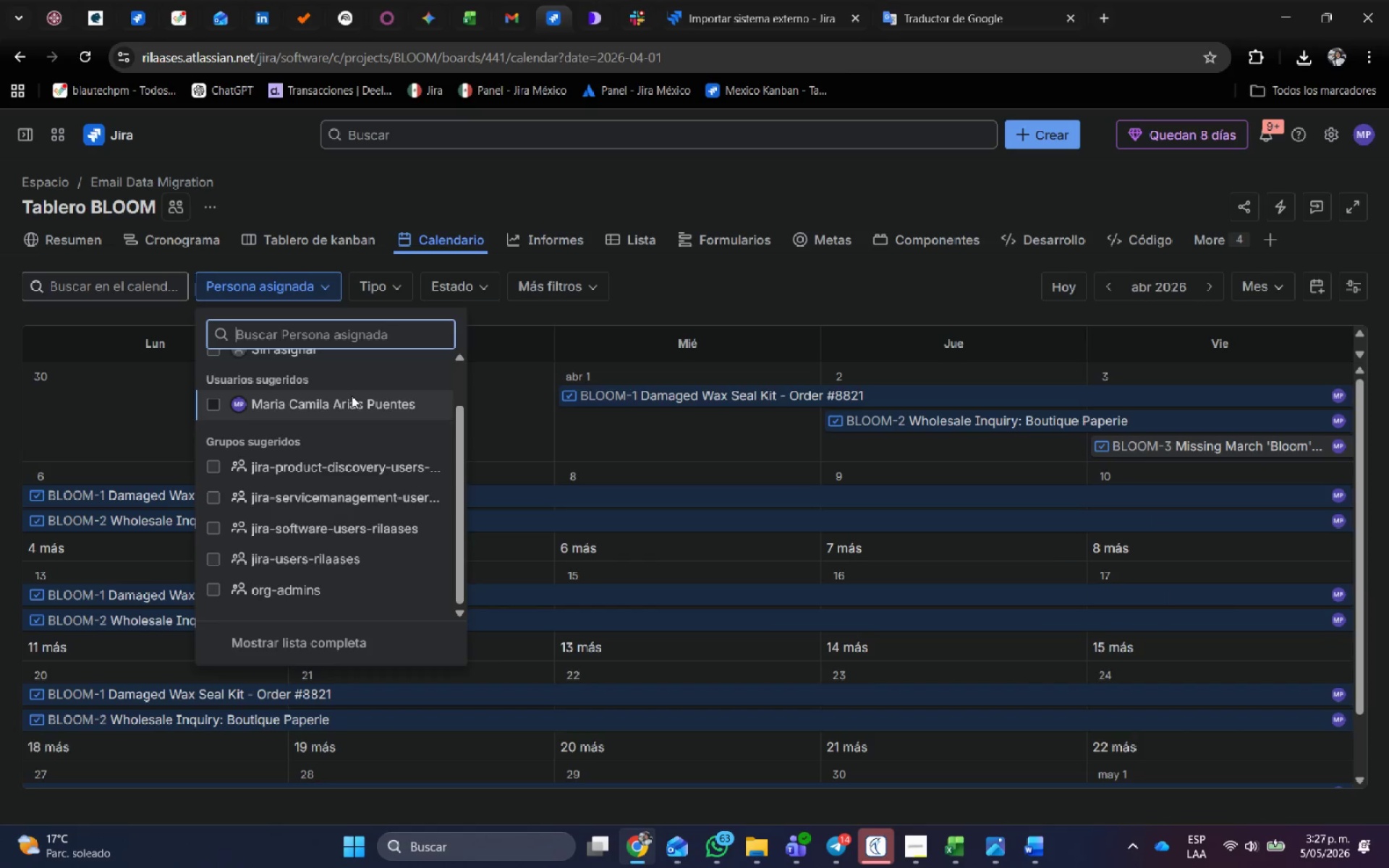 
scroll: coordinate [352, 396], scroll_direction: up, amount: 3.0
 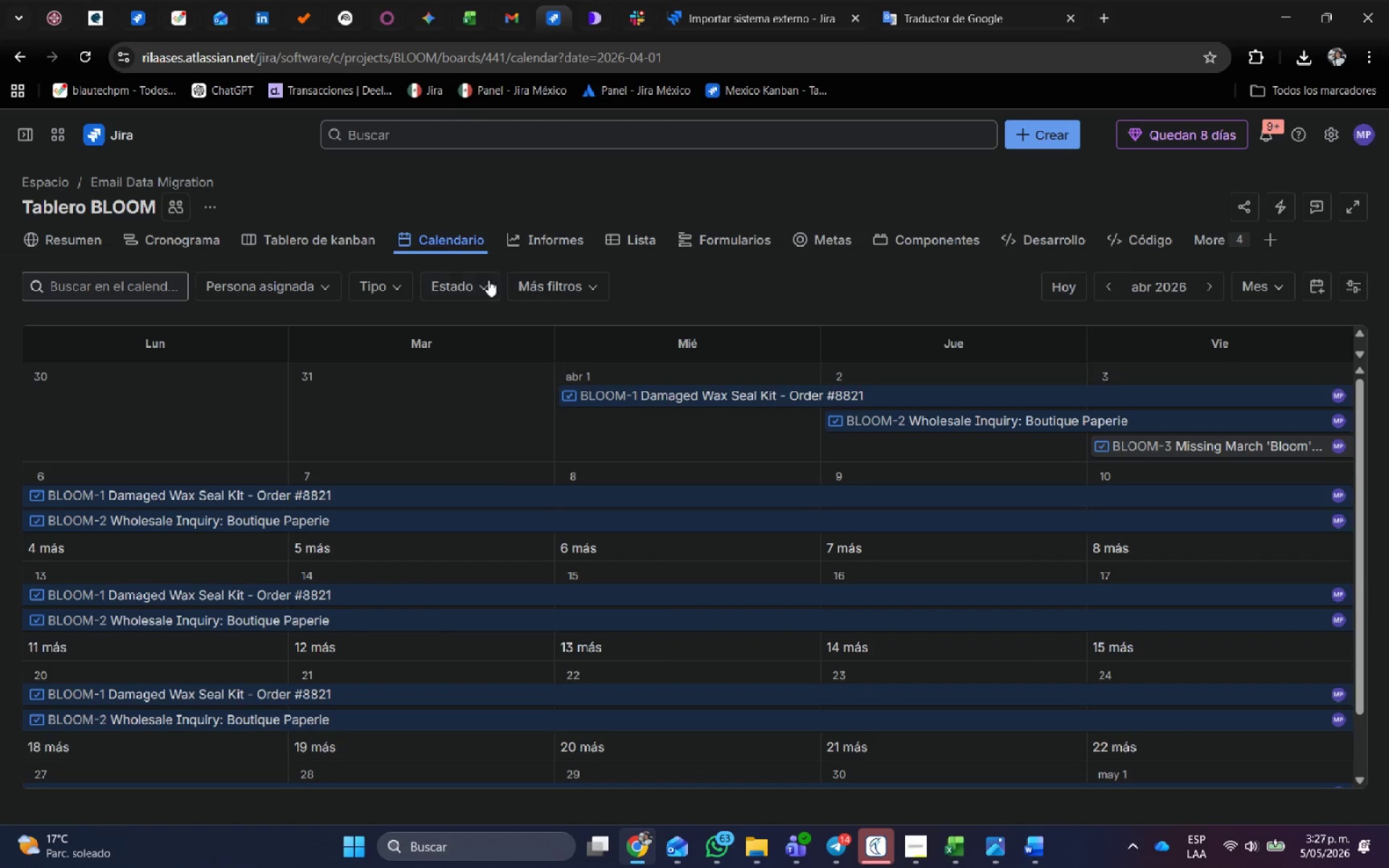 
left_click([429, 287])
 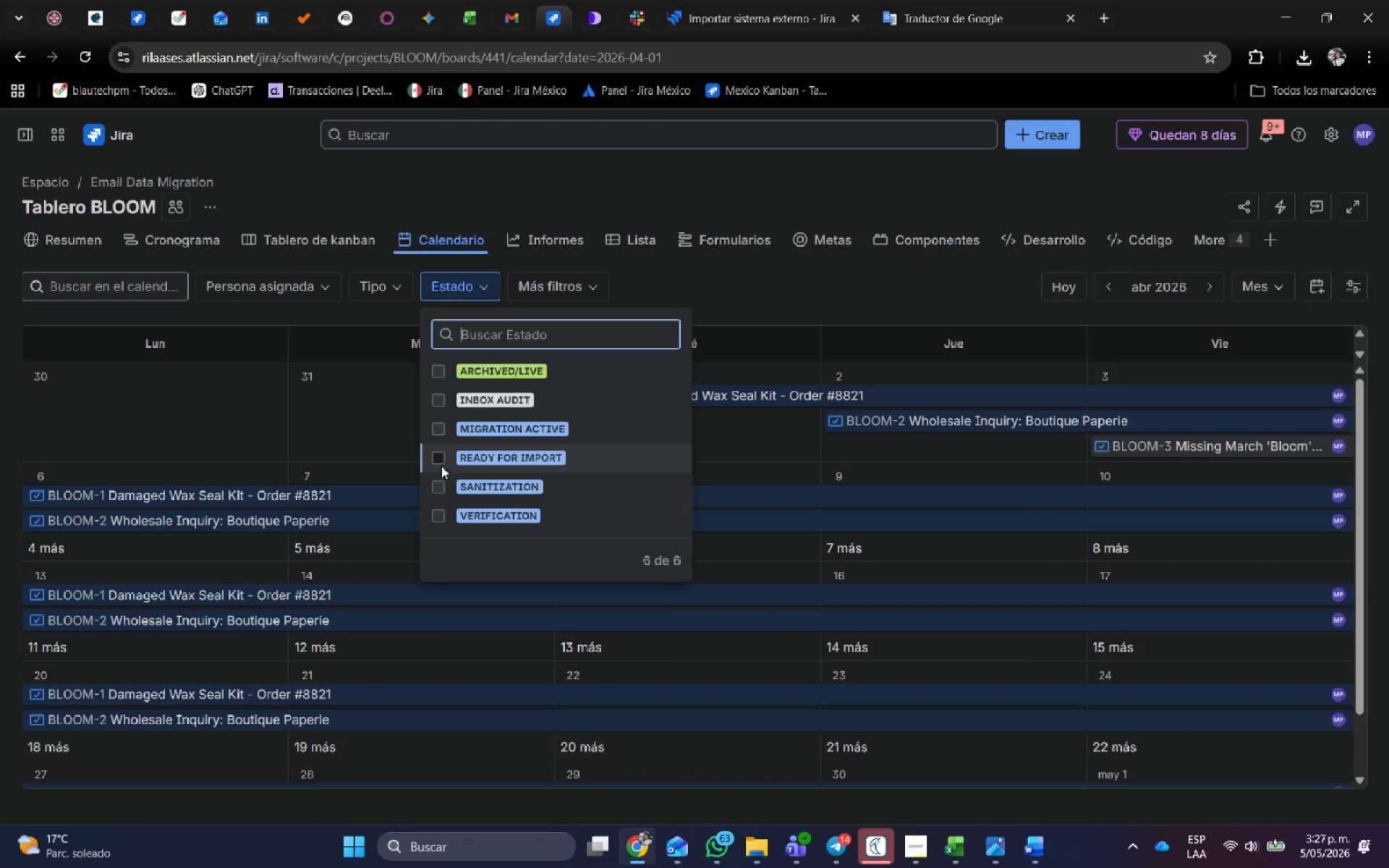 
left_click([724, 276])
 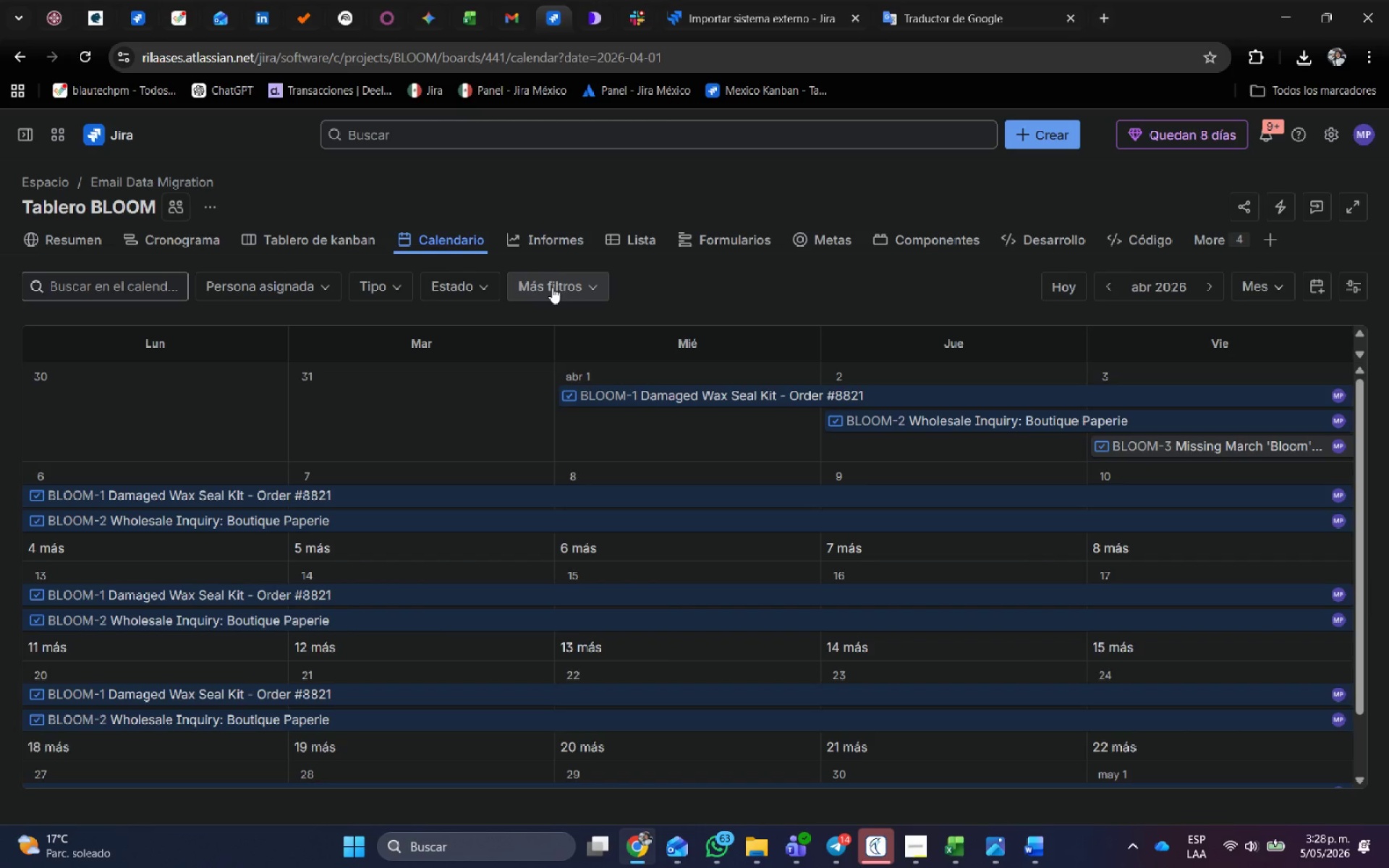 
left_click([552, 284])
 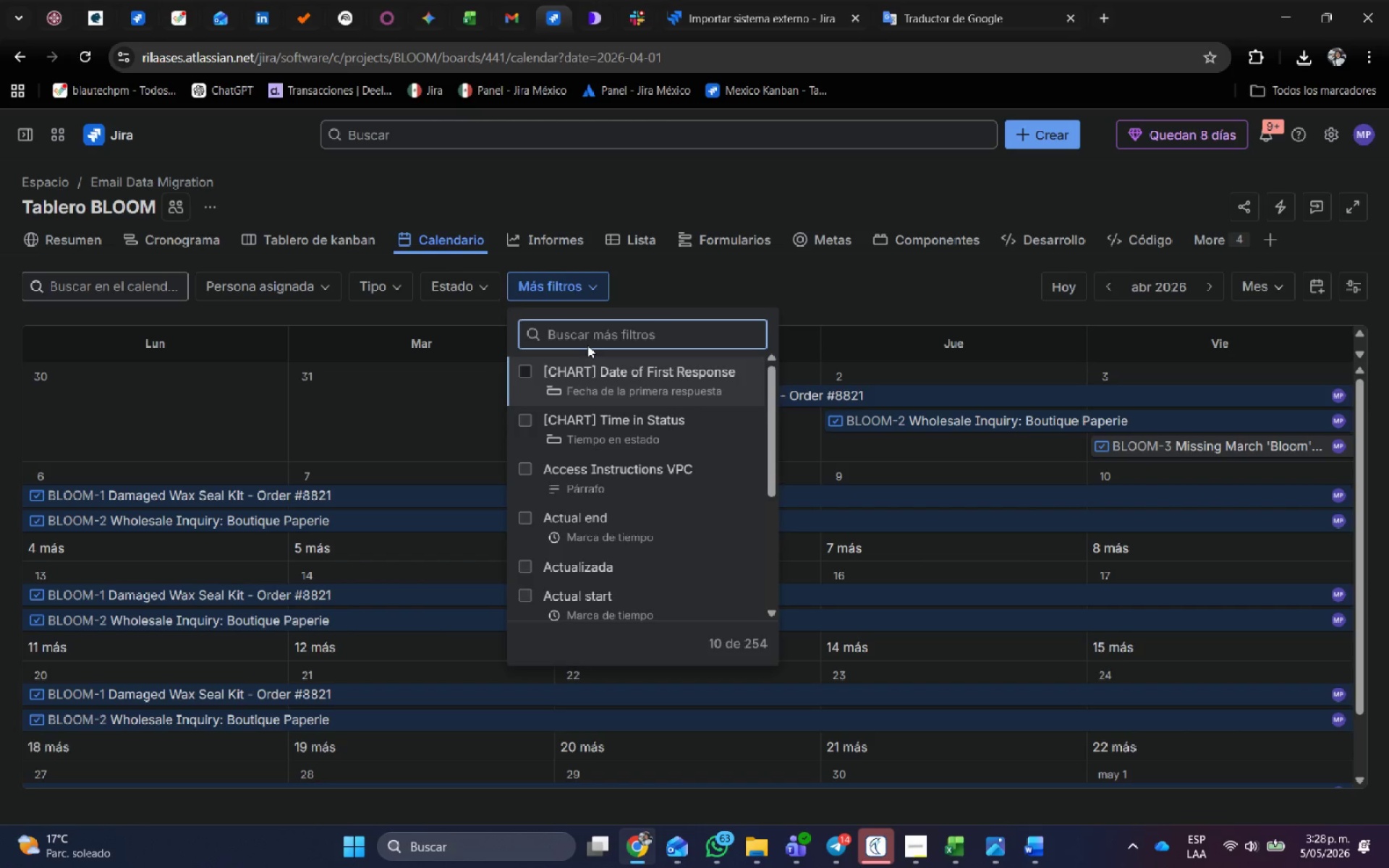 
type(prioridad)
 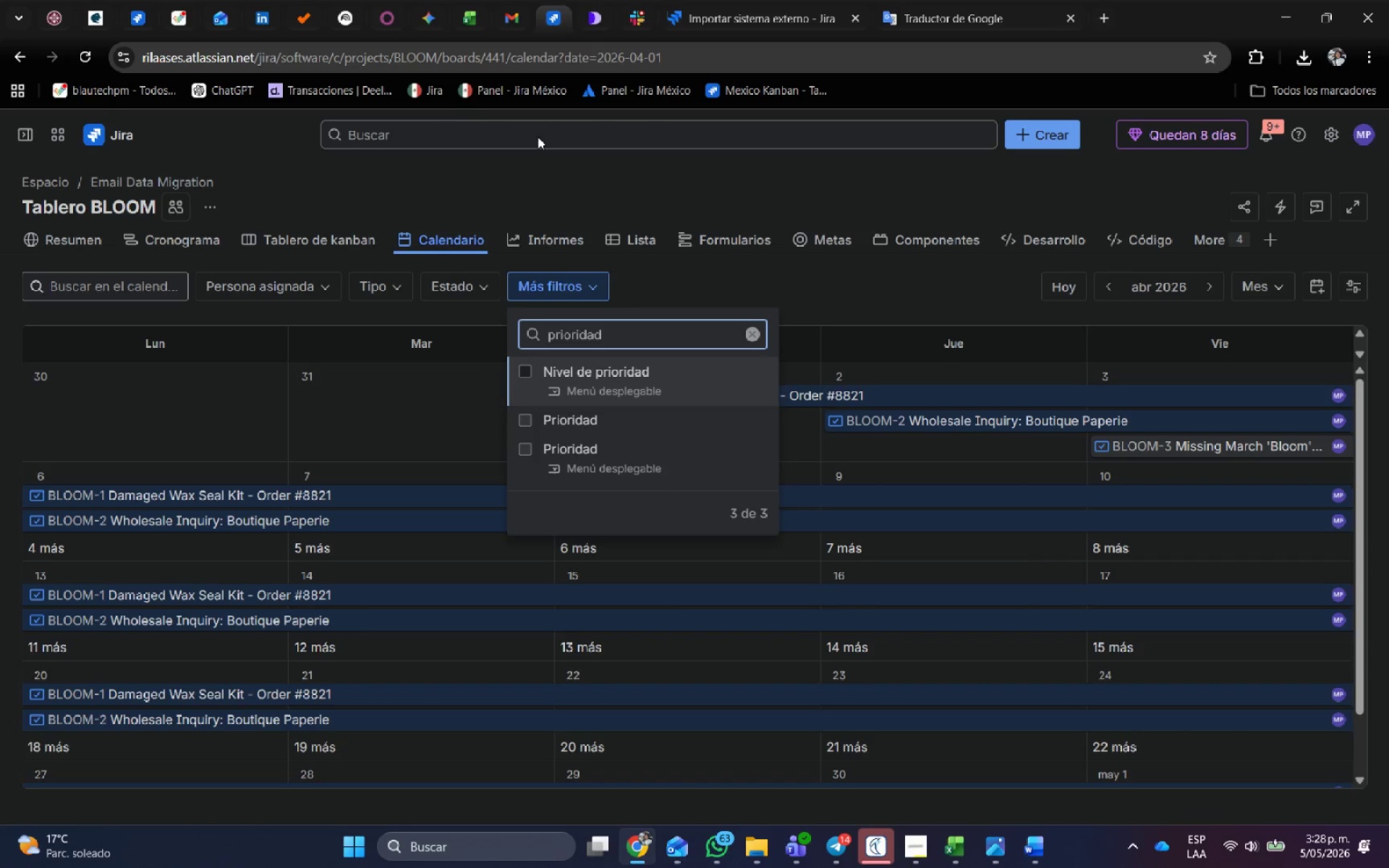 
wait(10.45)
 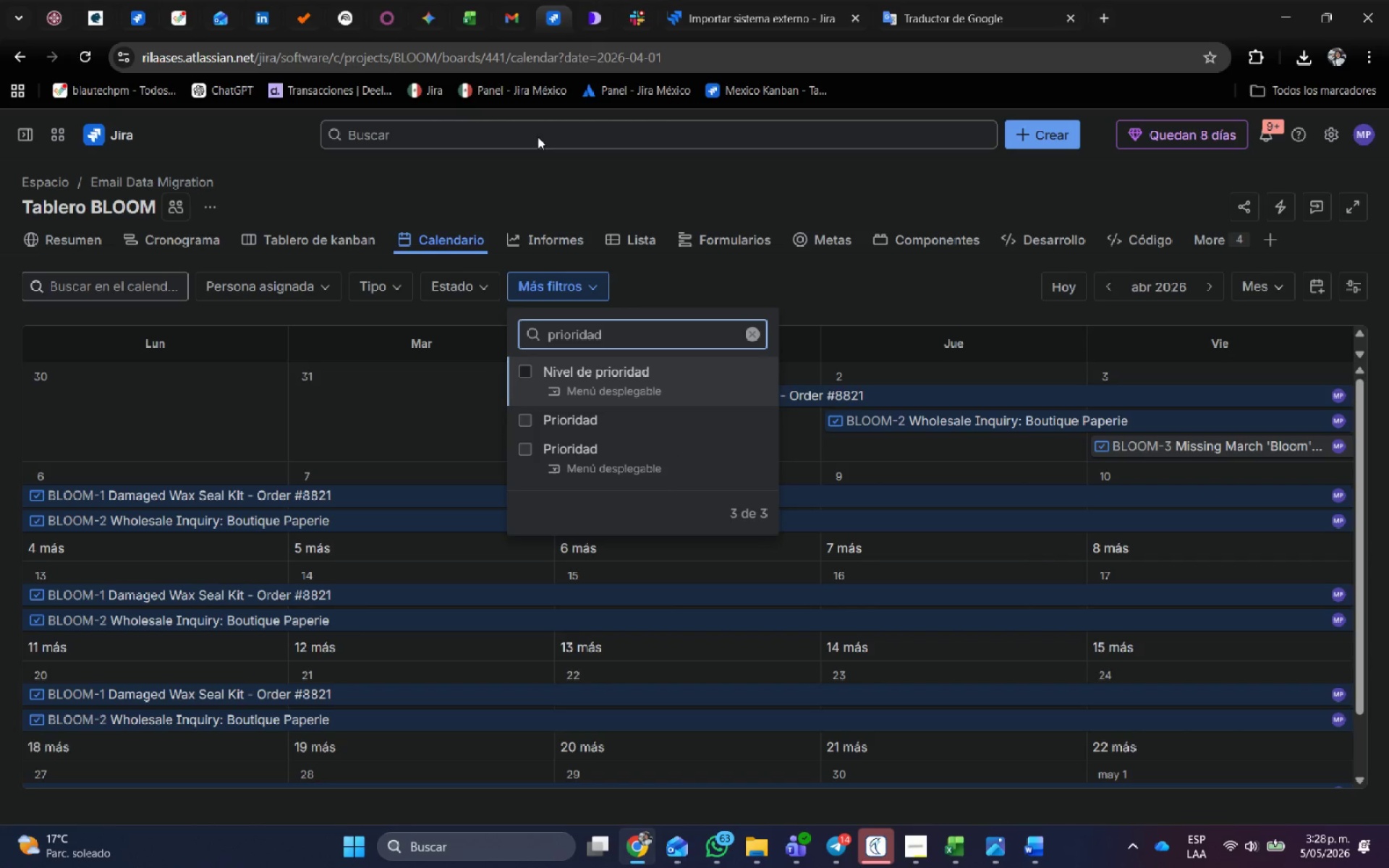 
left_click([530, 371])
 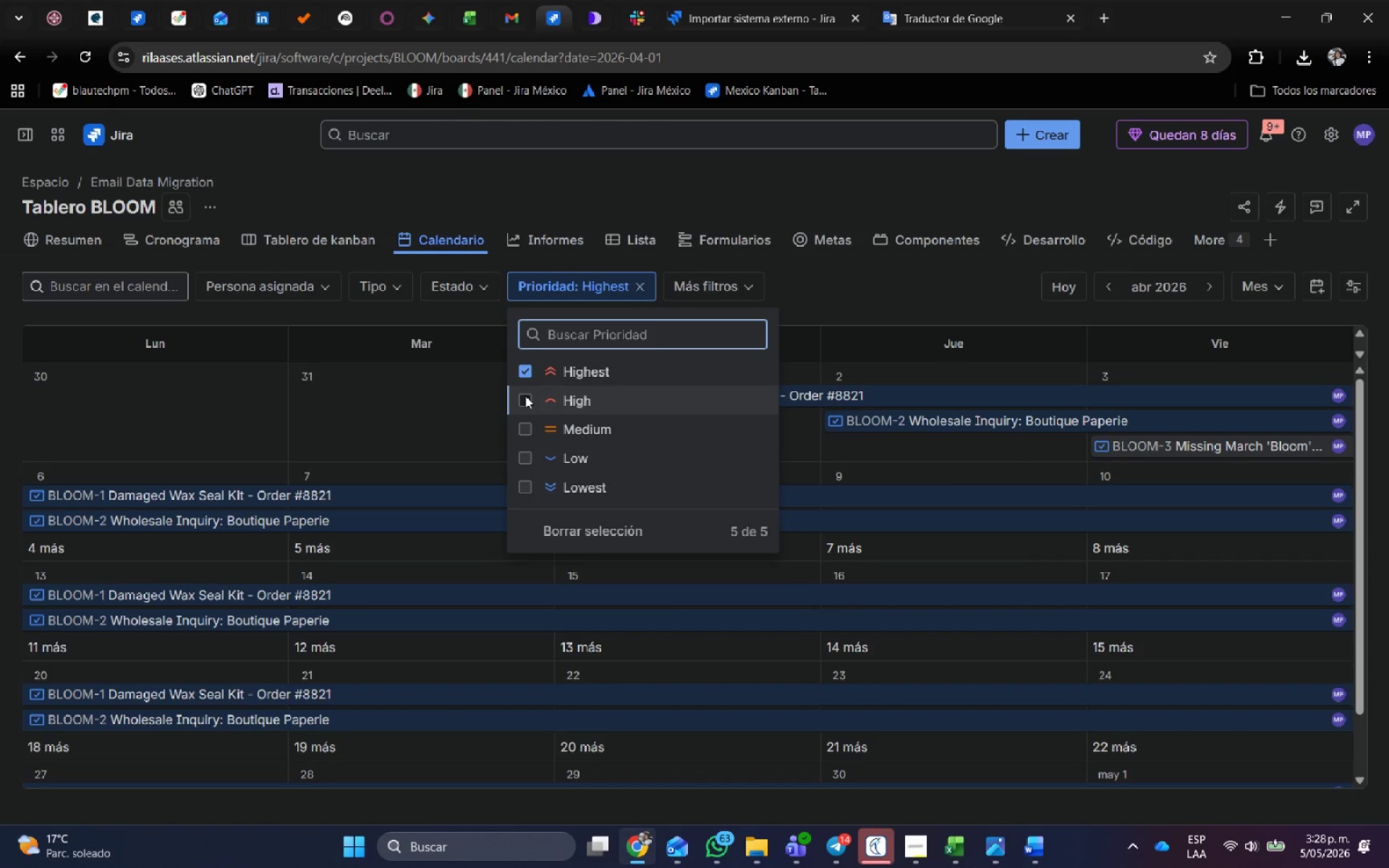 
left_click([525, 396])
 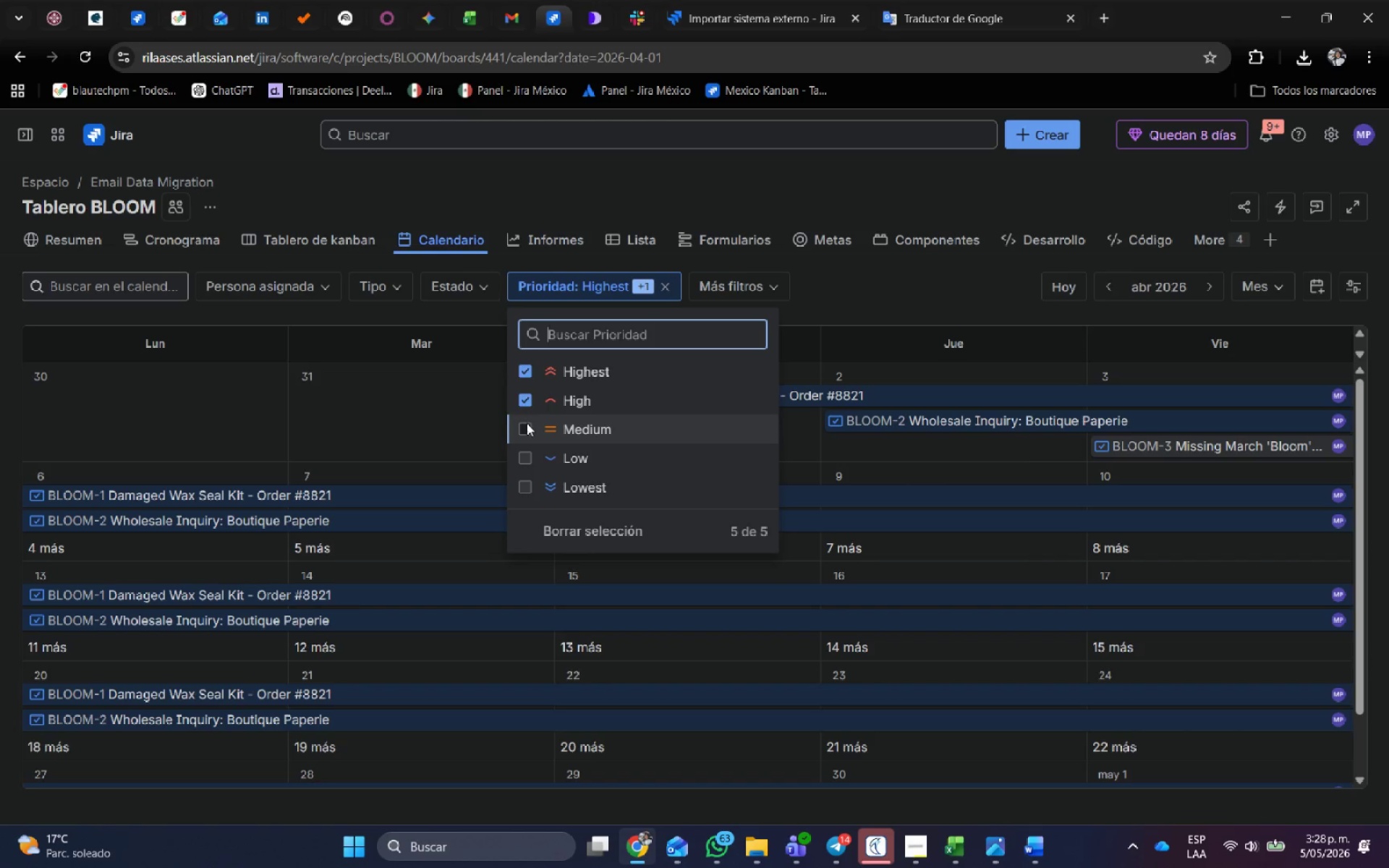 
left_click([527, 427])
 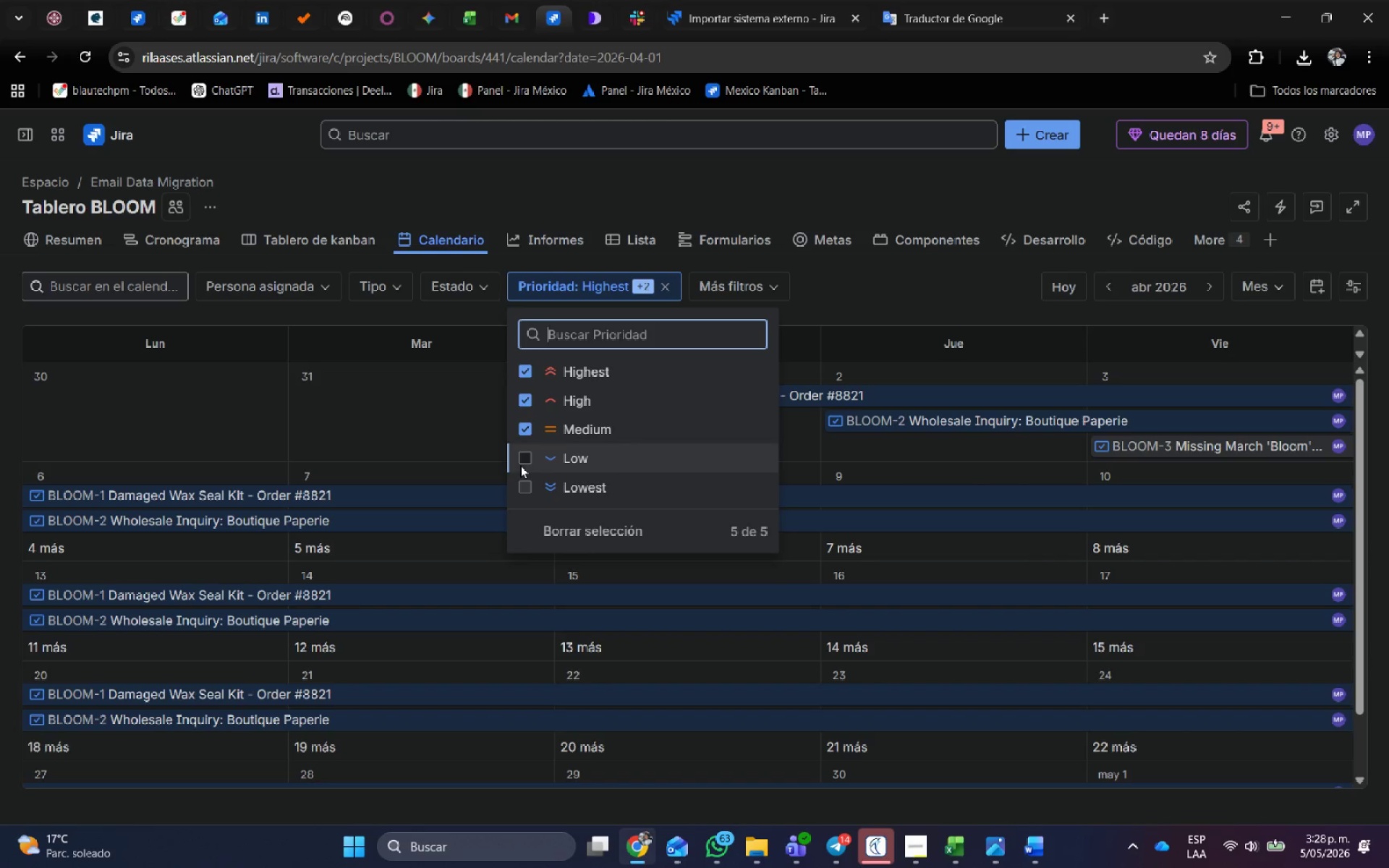 
left_click([519, 459])
 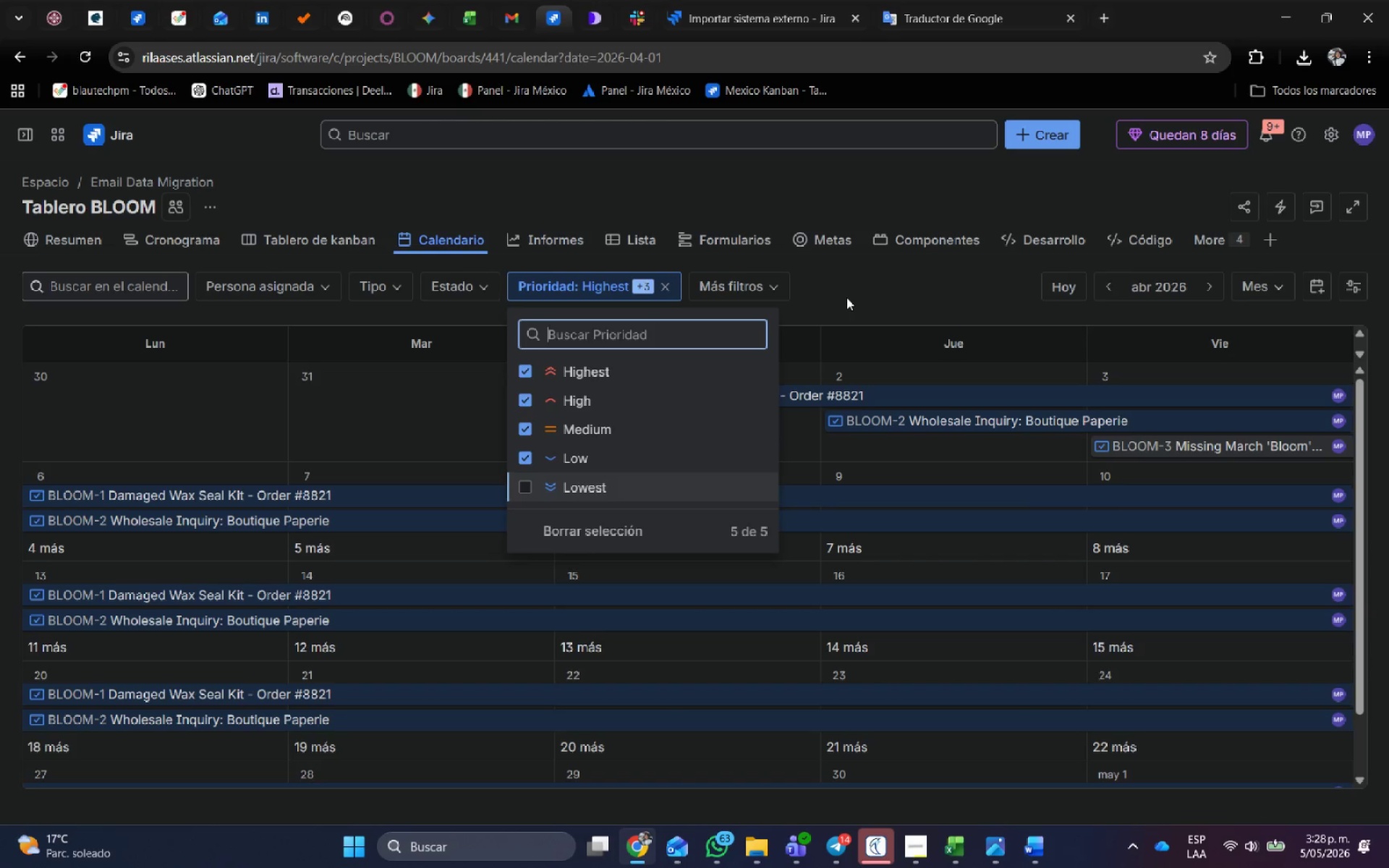 
left_click([846, 297])
 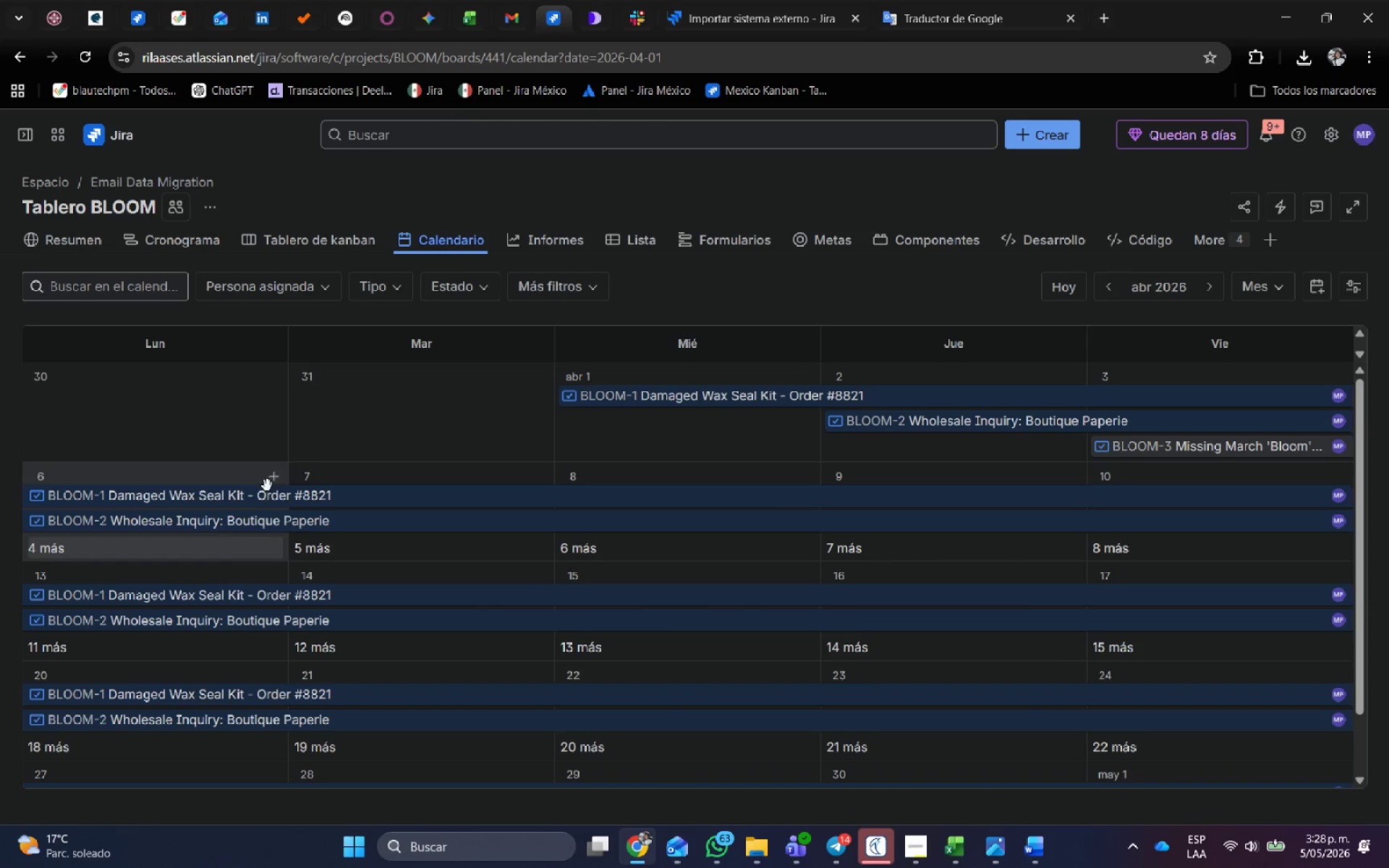 
scroll: coordinate [702, 542], scroll_direction: down, amount: 6.0
 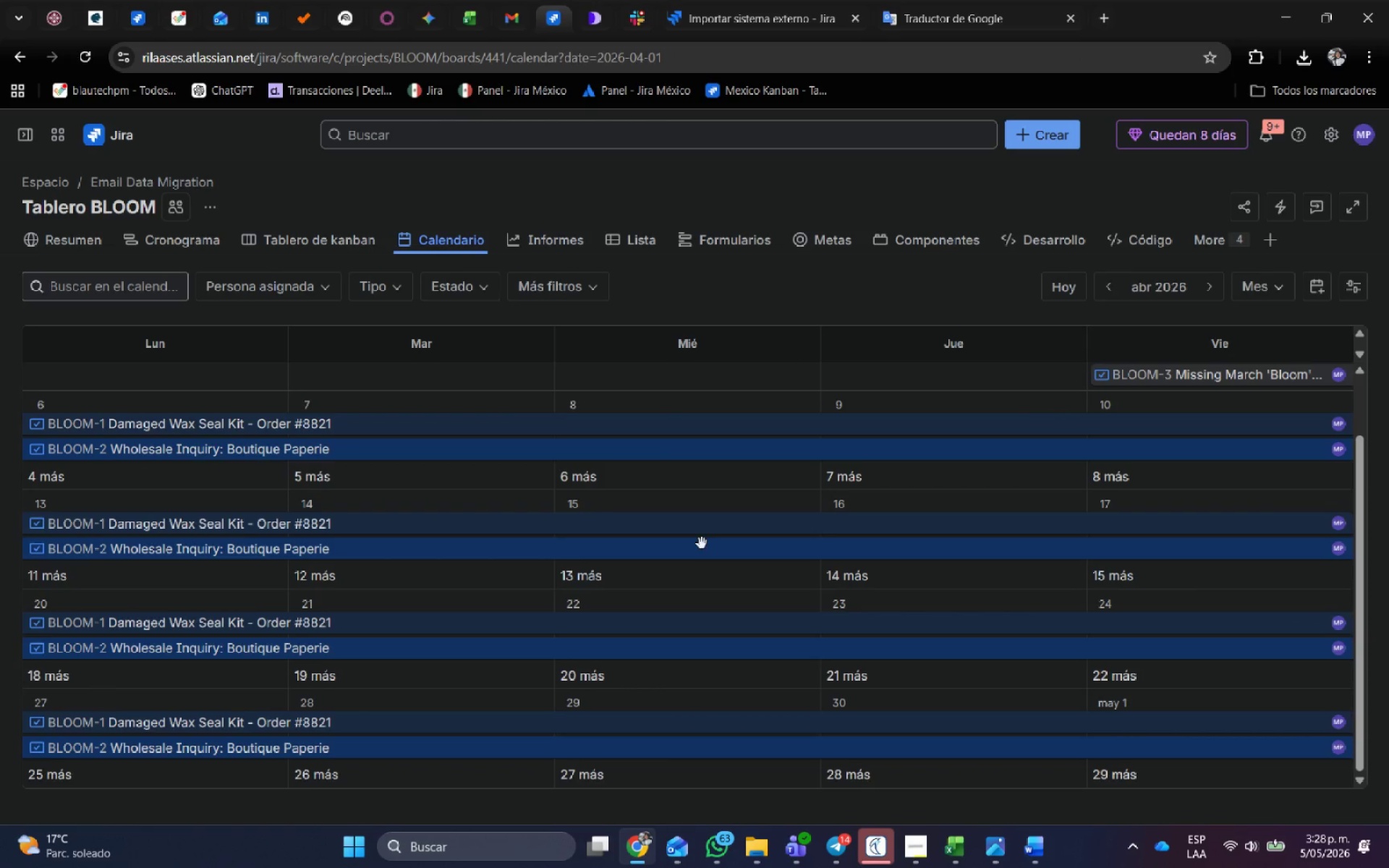 
scroll: coordinate [698, 538], scroll_direction: up, amount: 4.0
 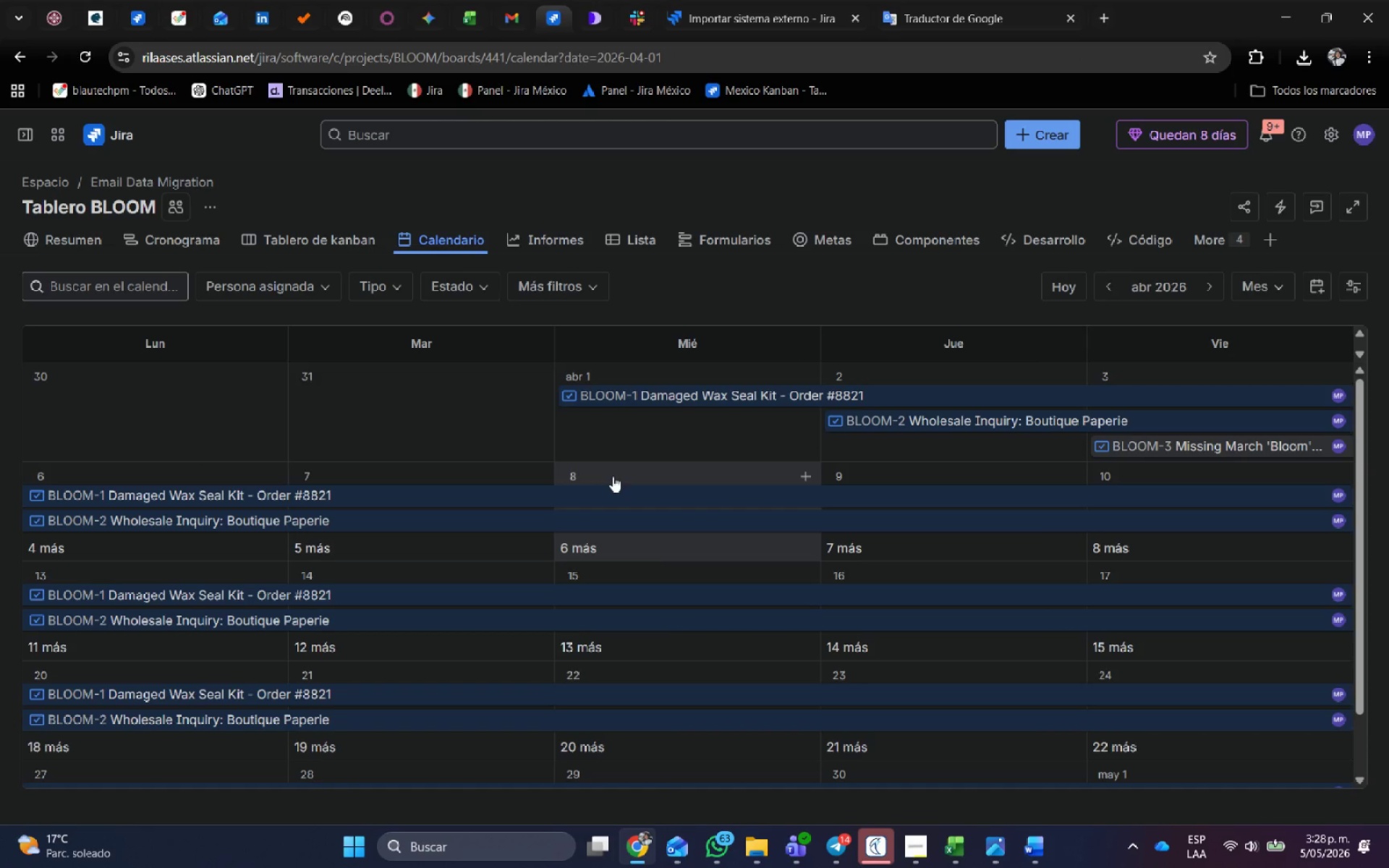 
wait(31.66)
 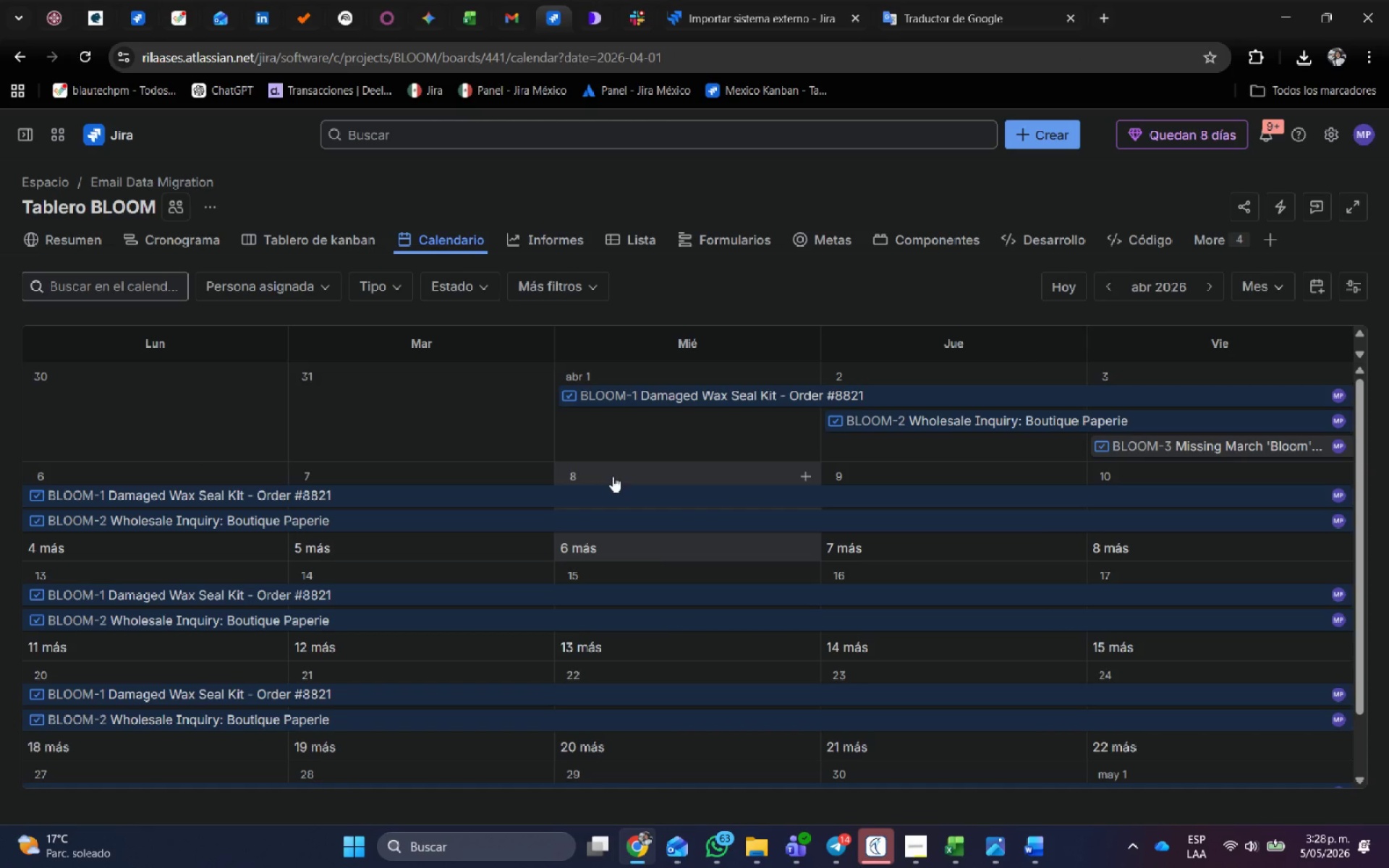 
left_click([910, 853])